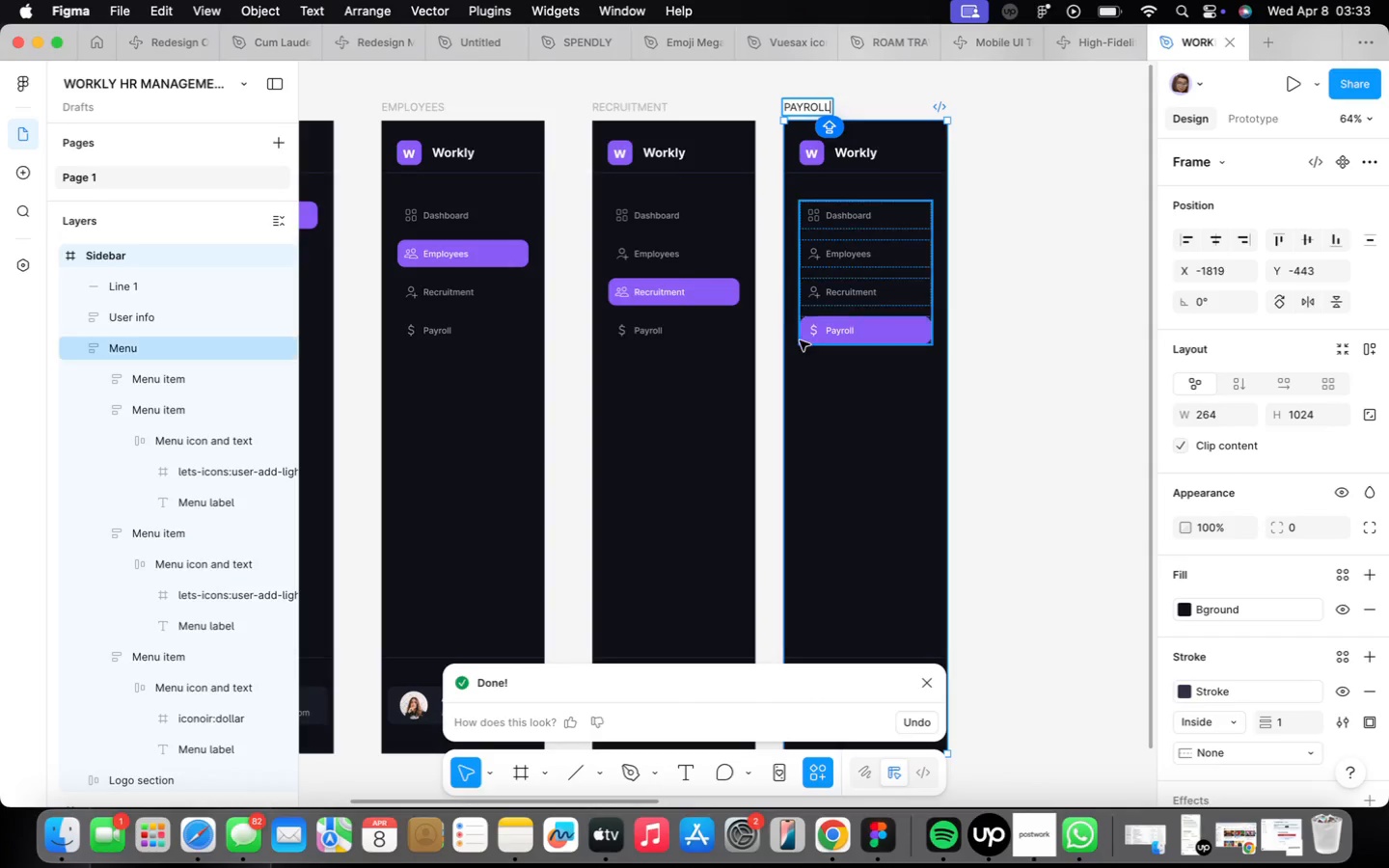 
left_click([701, 404])
 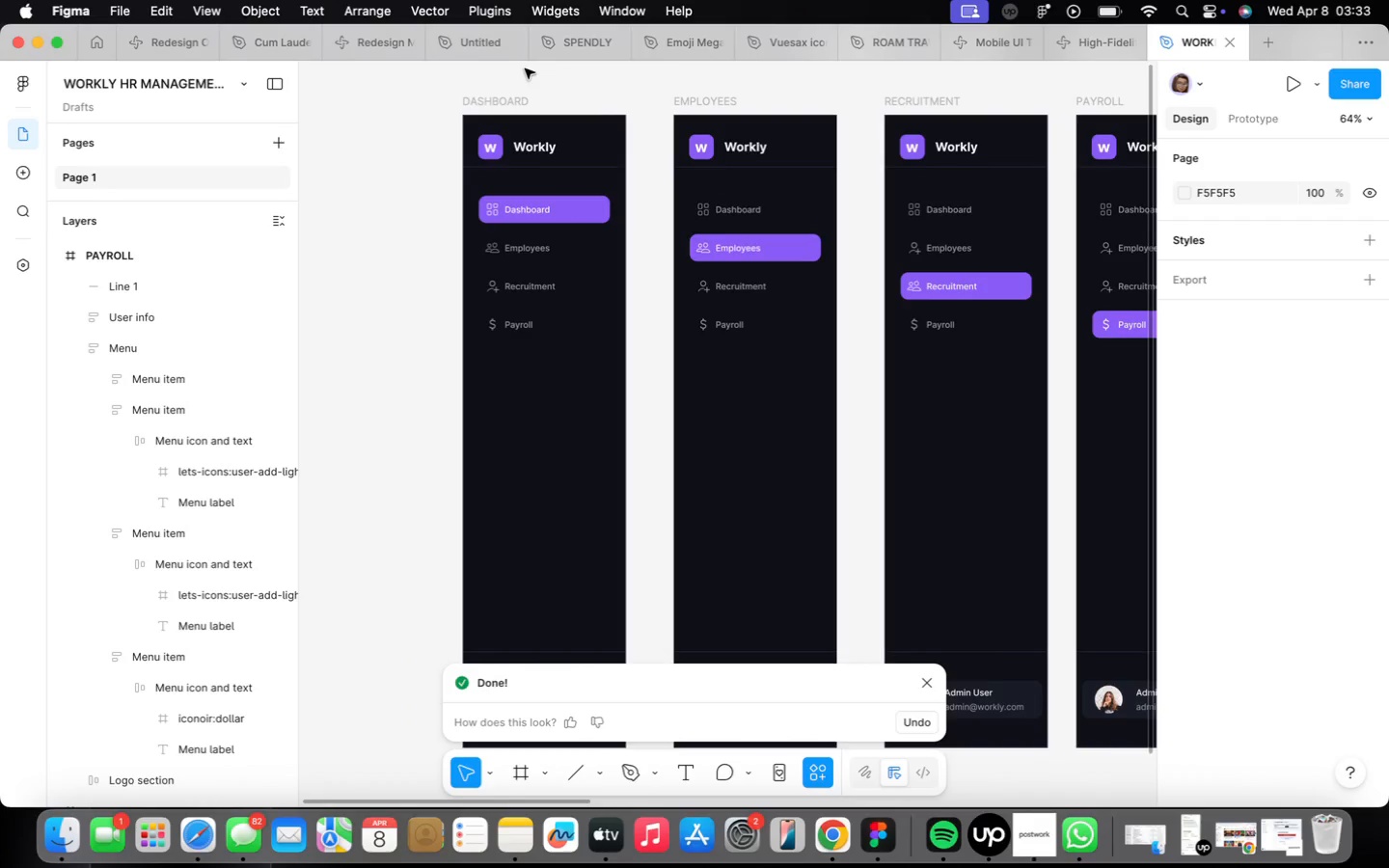 
left_click([472, 102])
 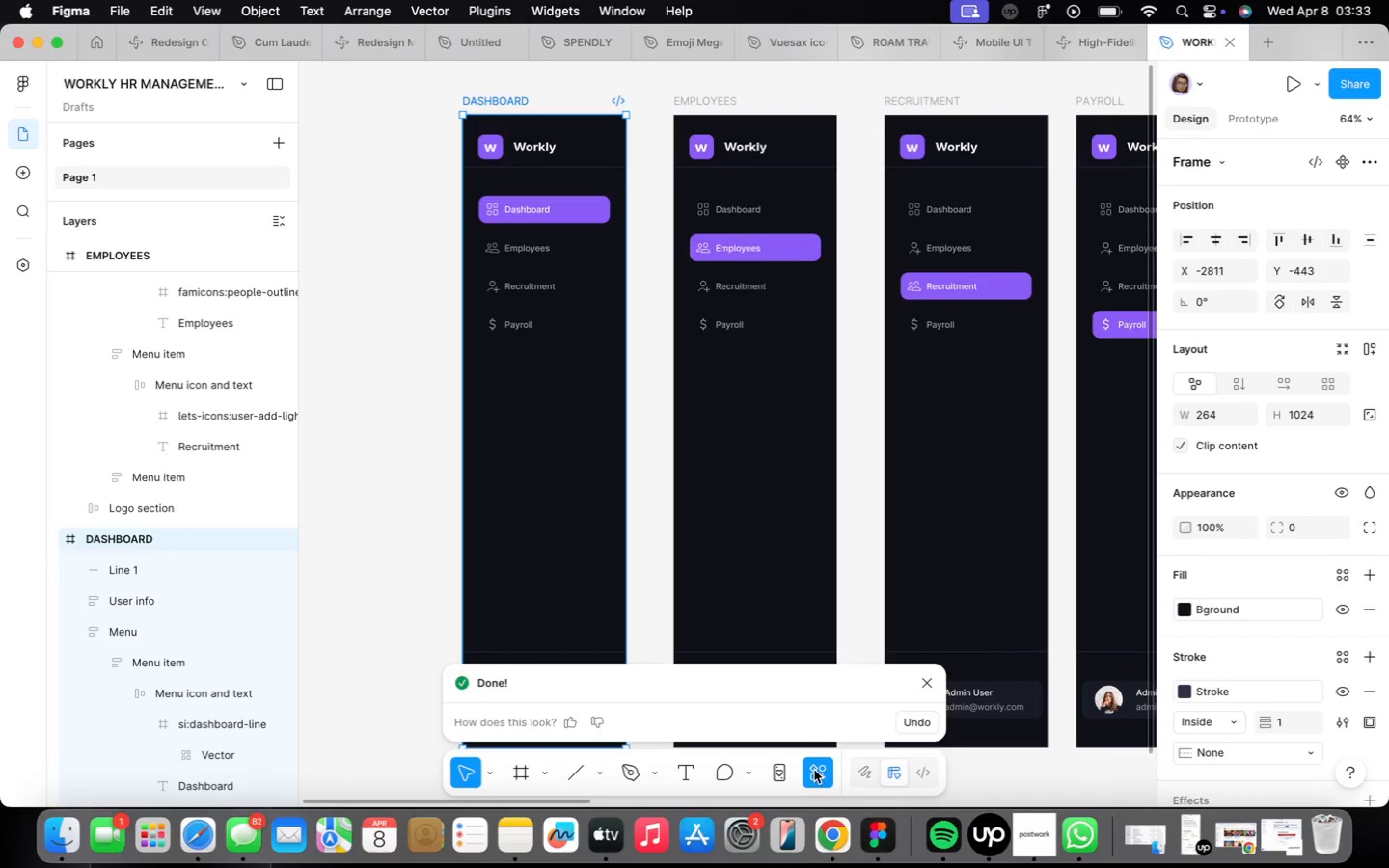 
left_click([818, 770])
 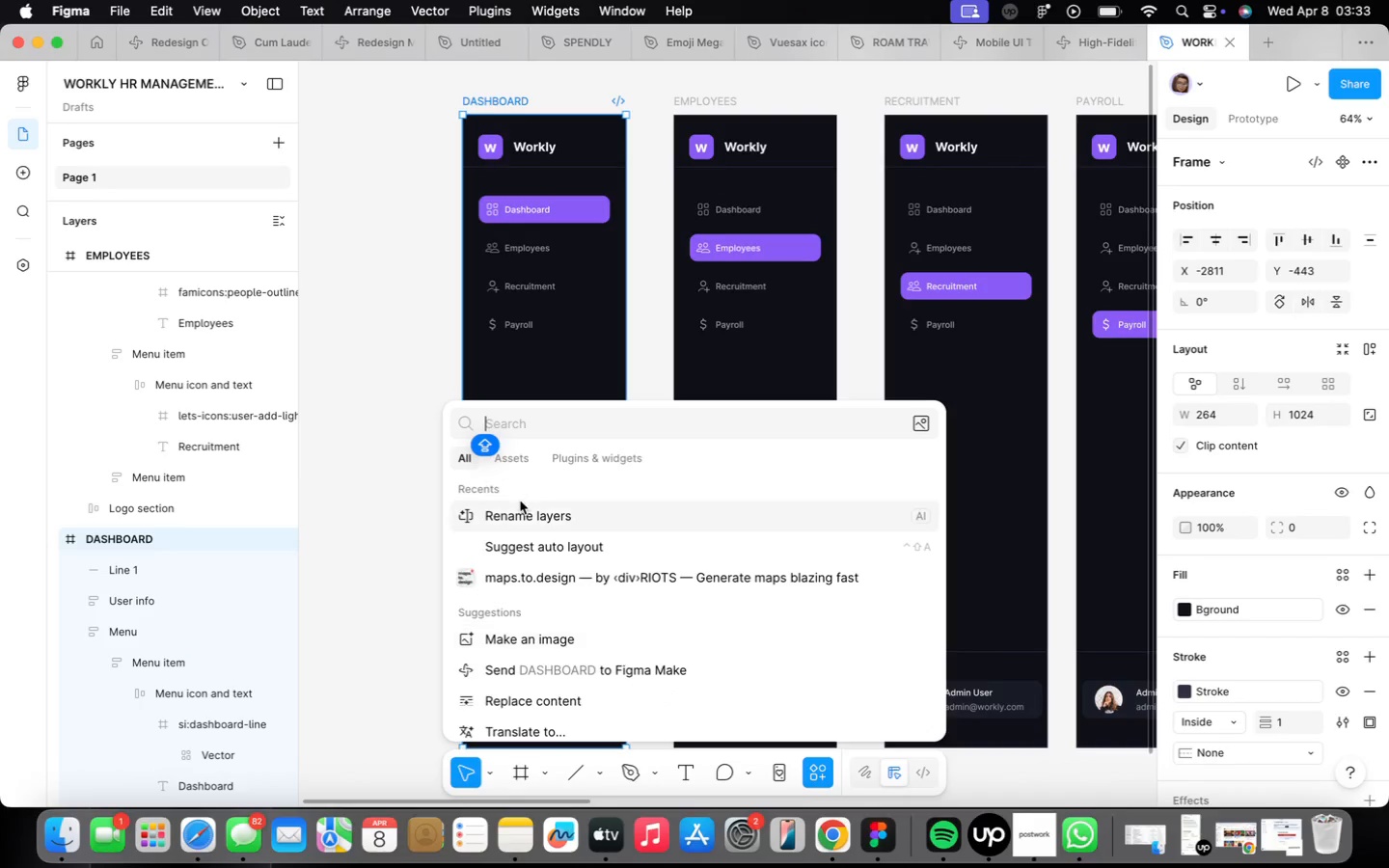 
left_click([527, 508])
 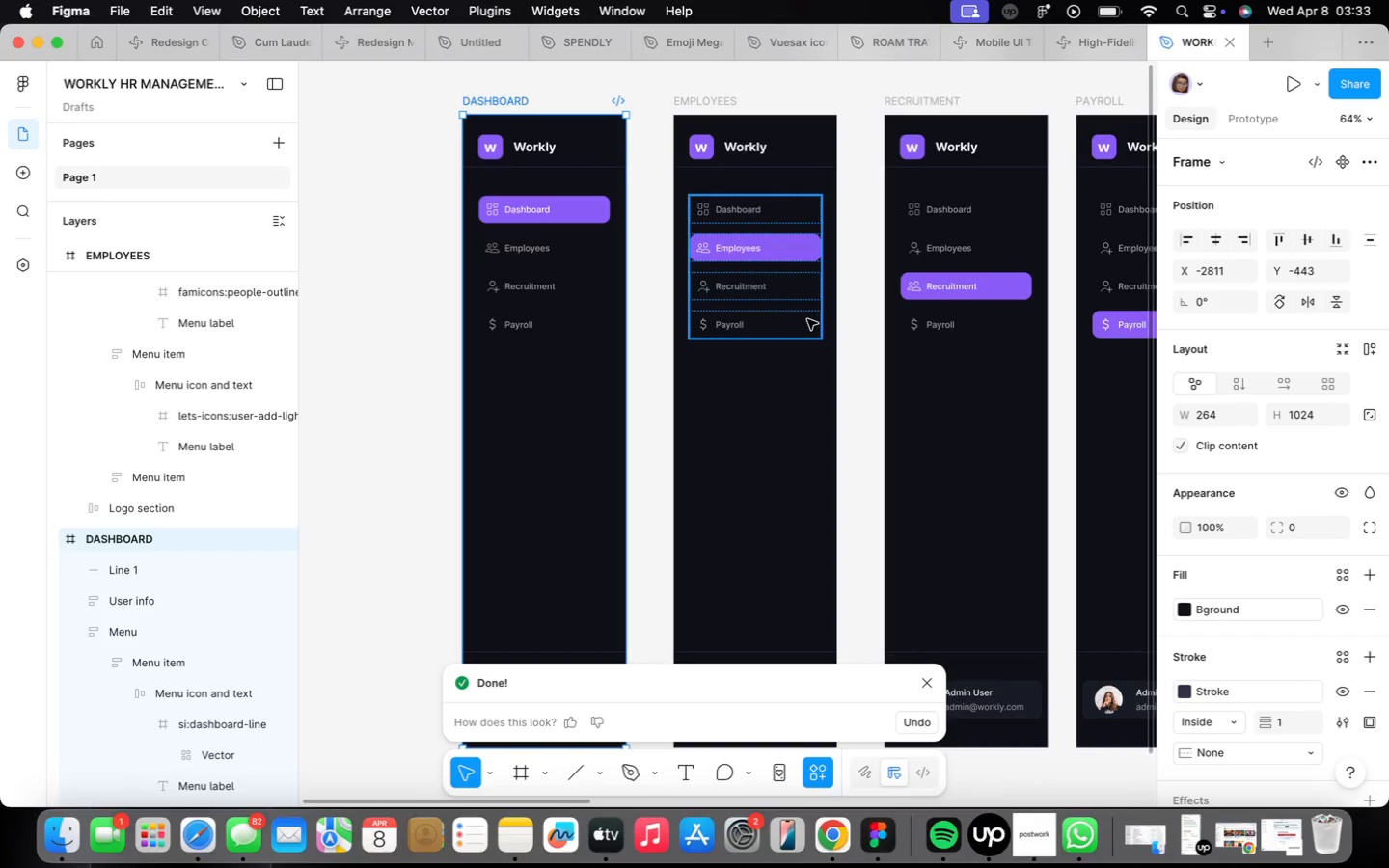 
wait(7.69)
 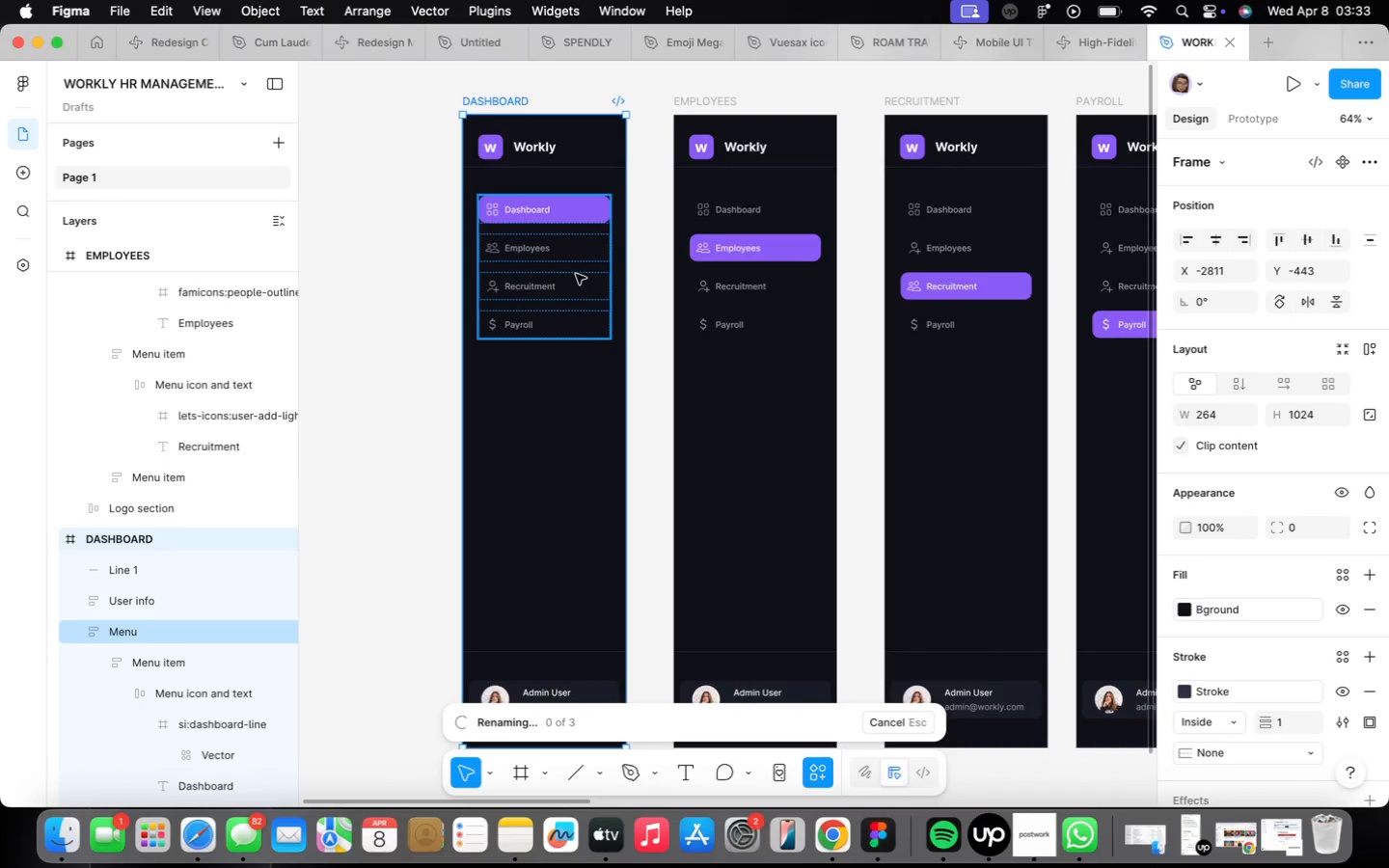 
left_click([932, 676])
 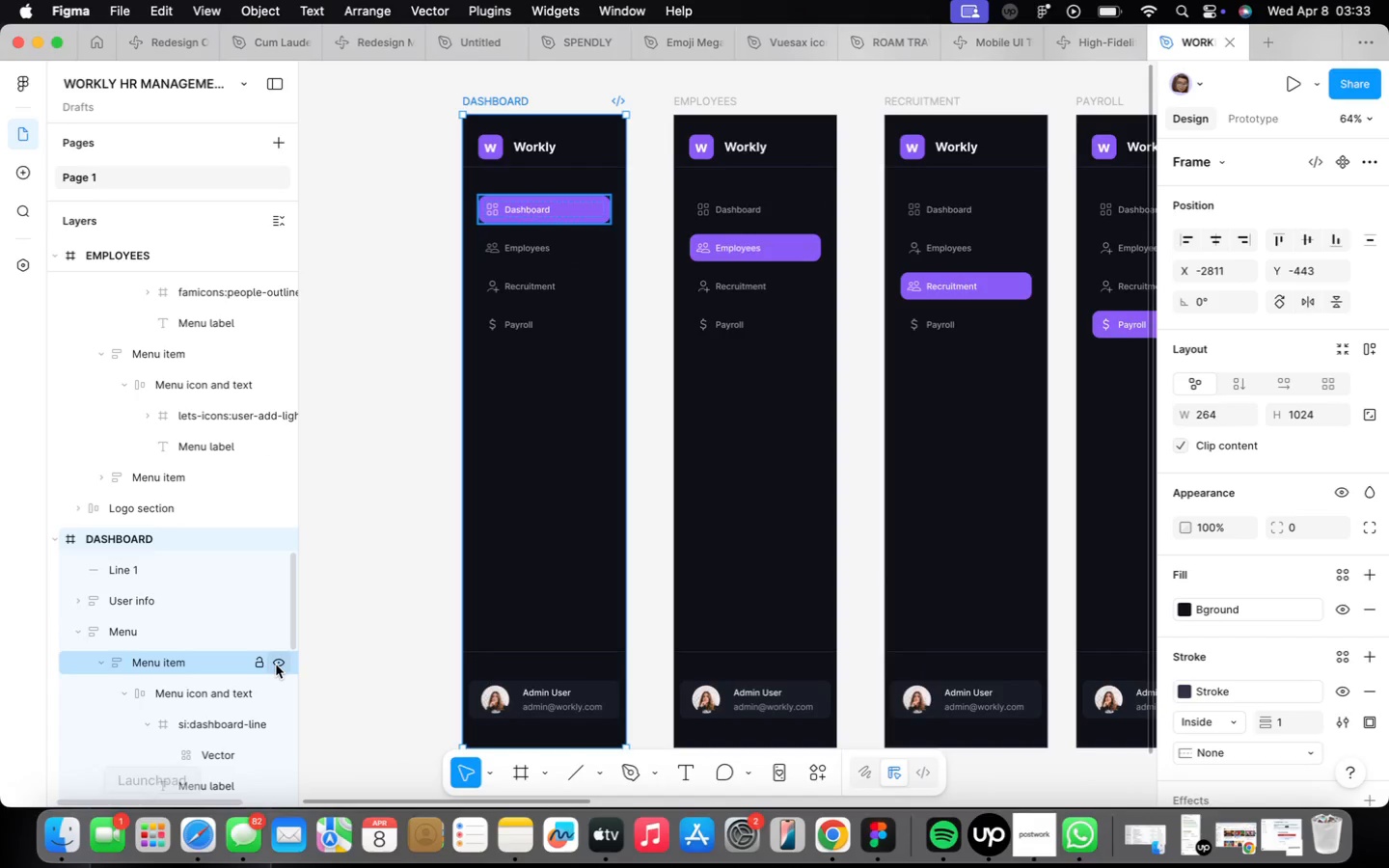 
scroll: coordinate [211, 683], scroll_direction: down, amount: 5.0
 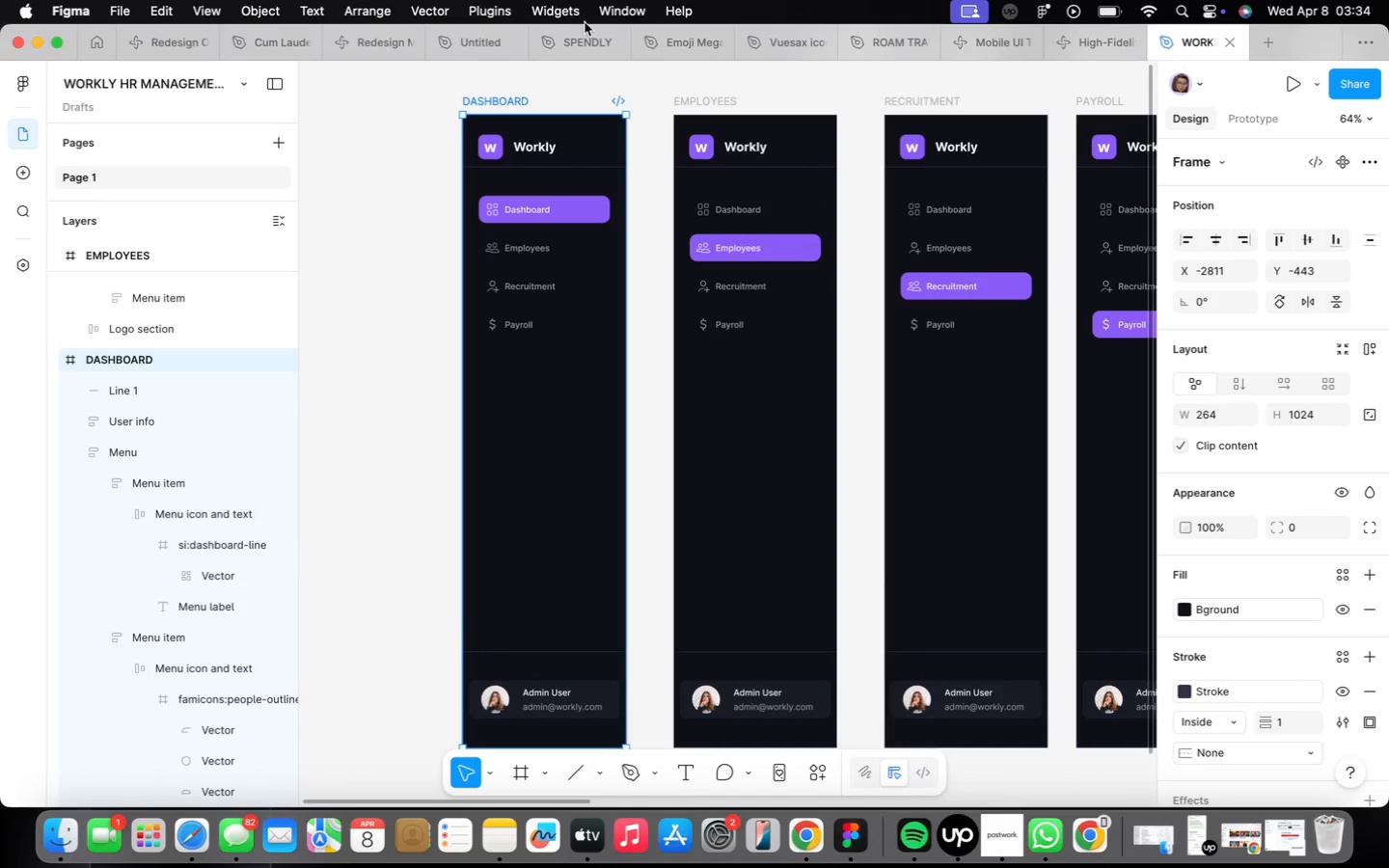 
left_click([690, 106])
 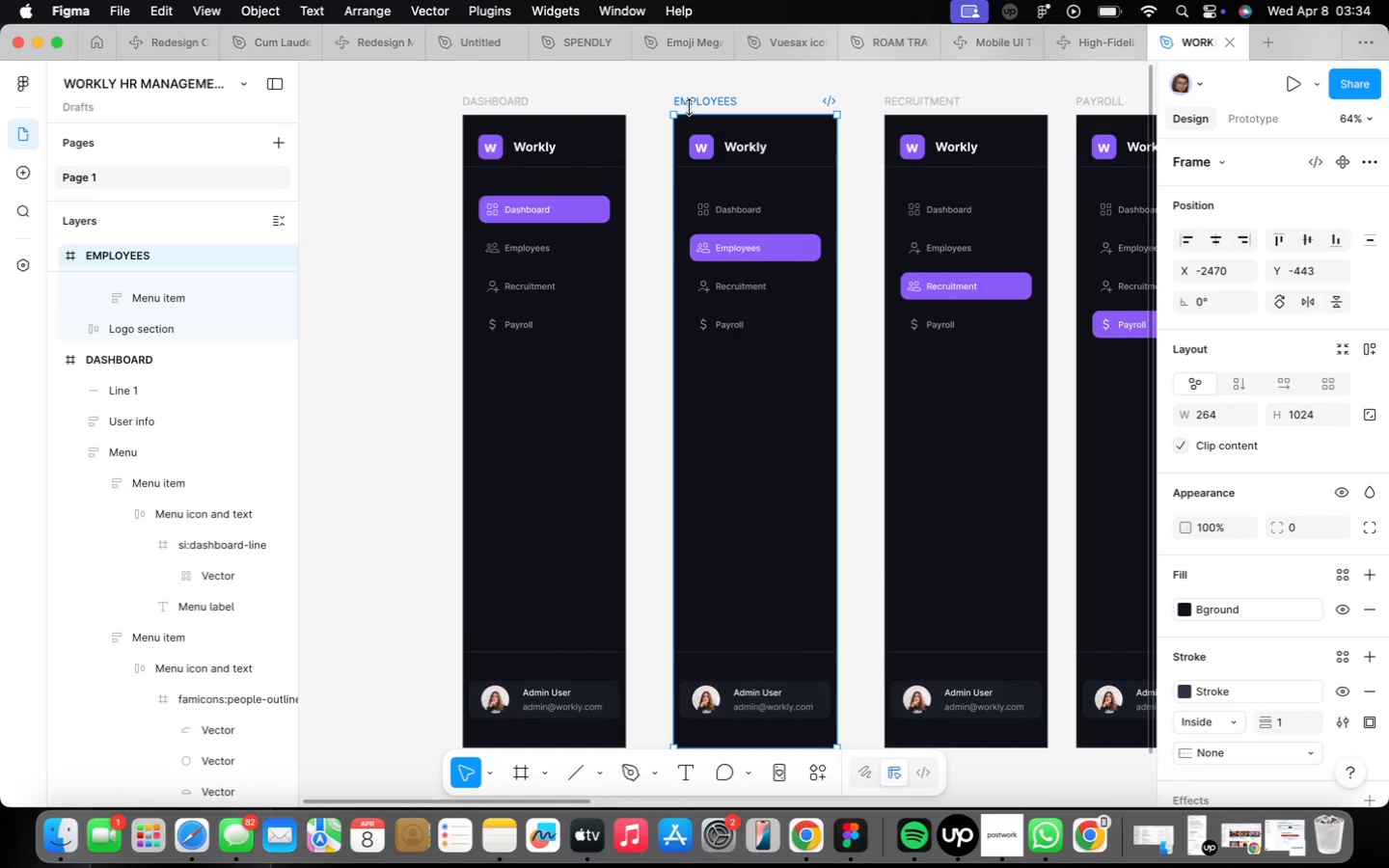 
right_click([690, 107])
 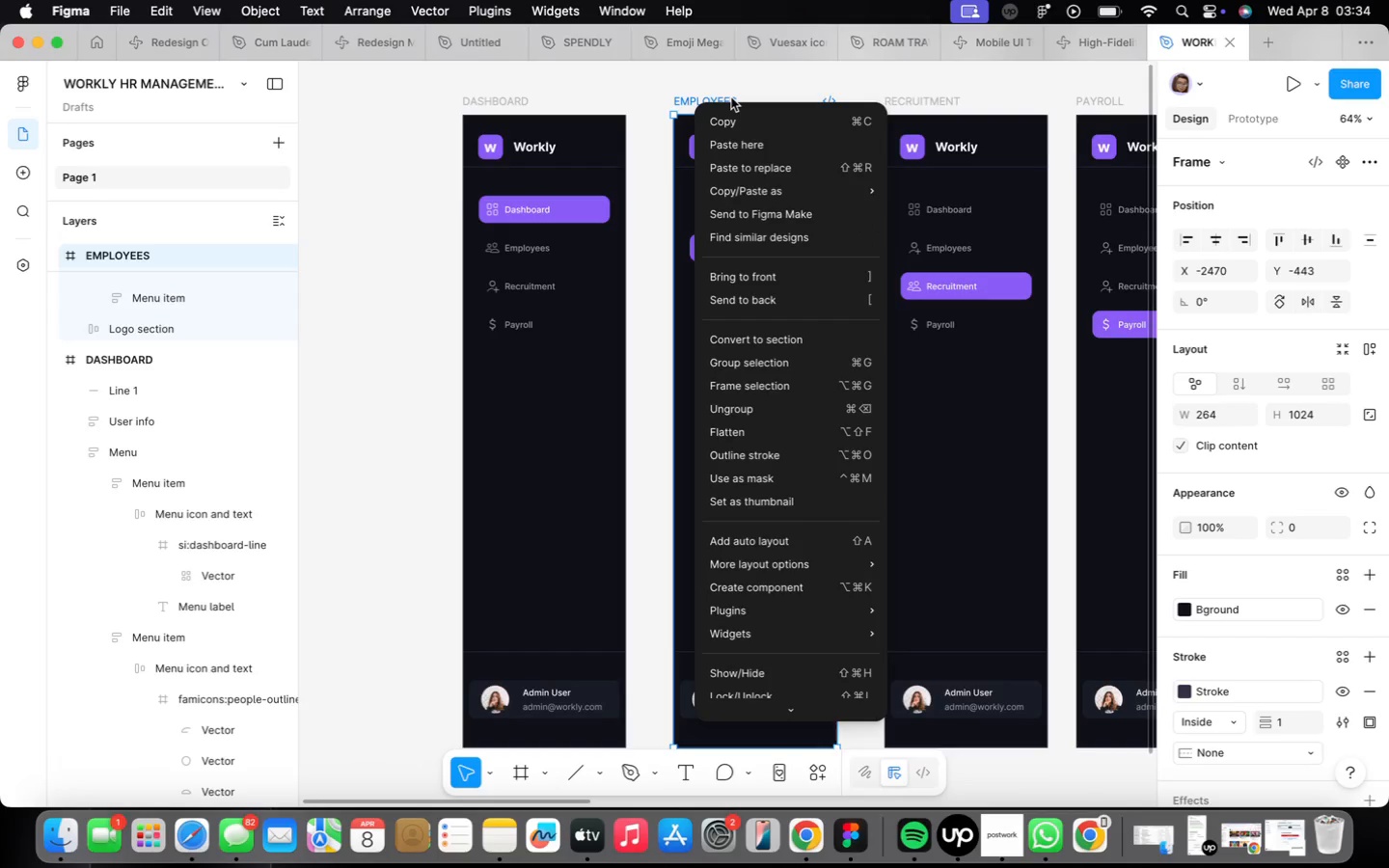 
left_click([743, 71])
 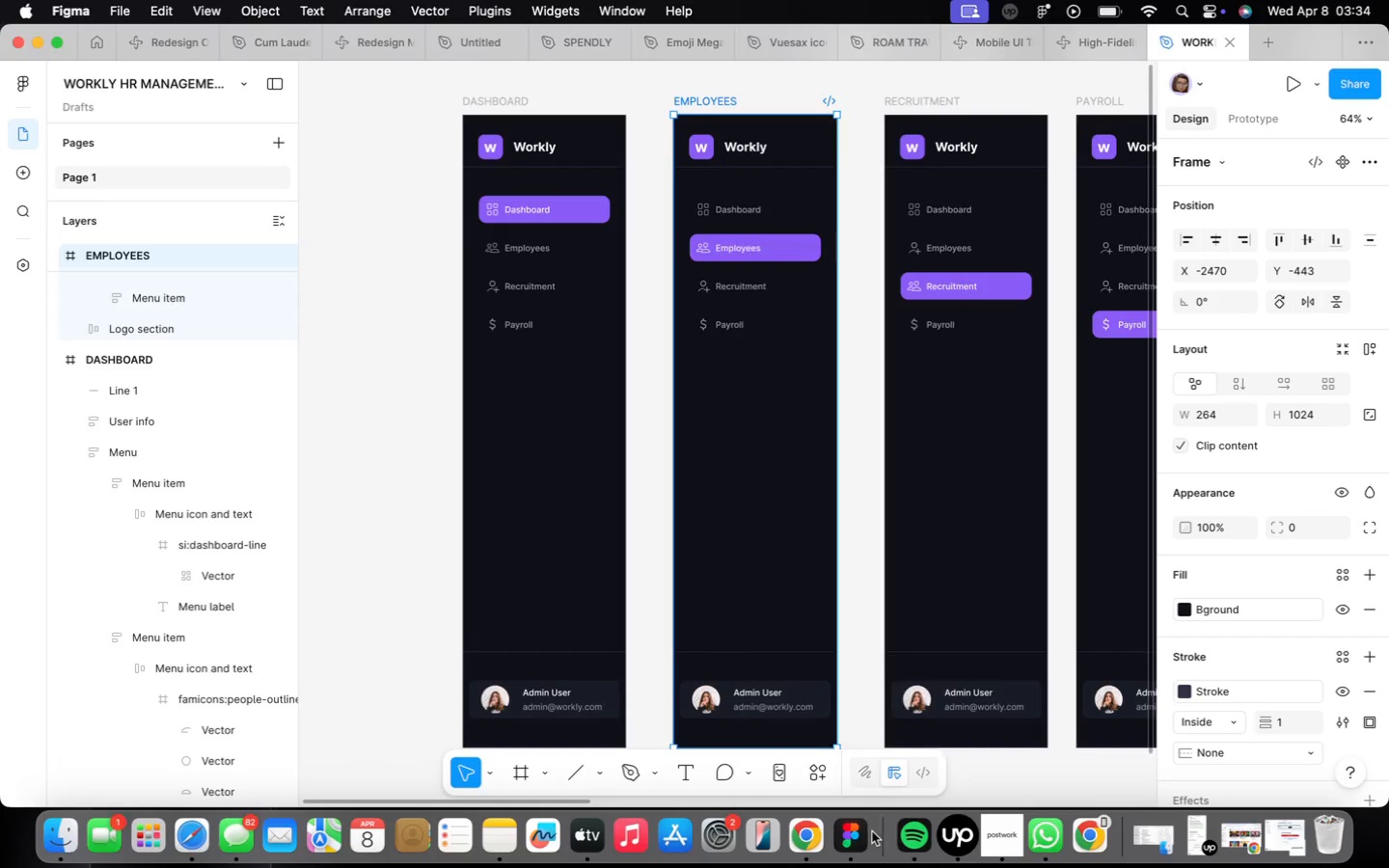 
left_click([824, 762])
 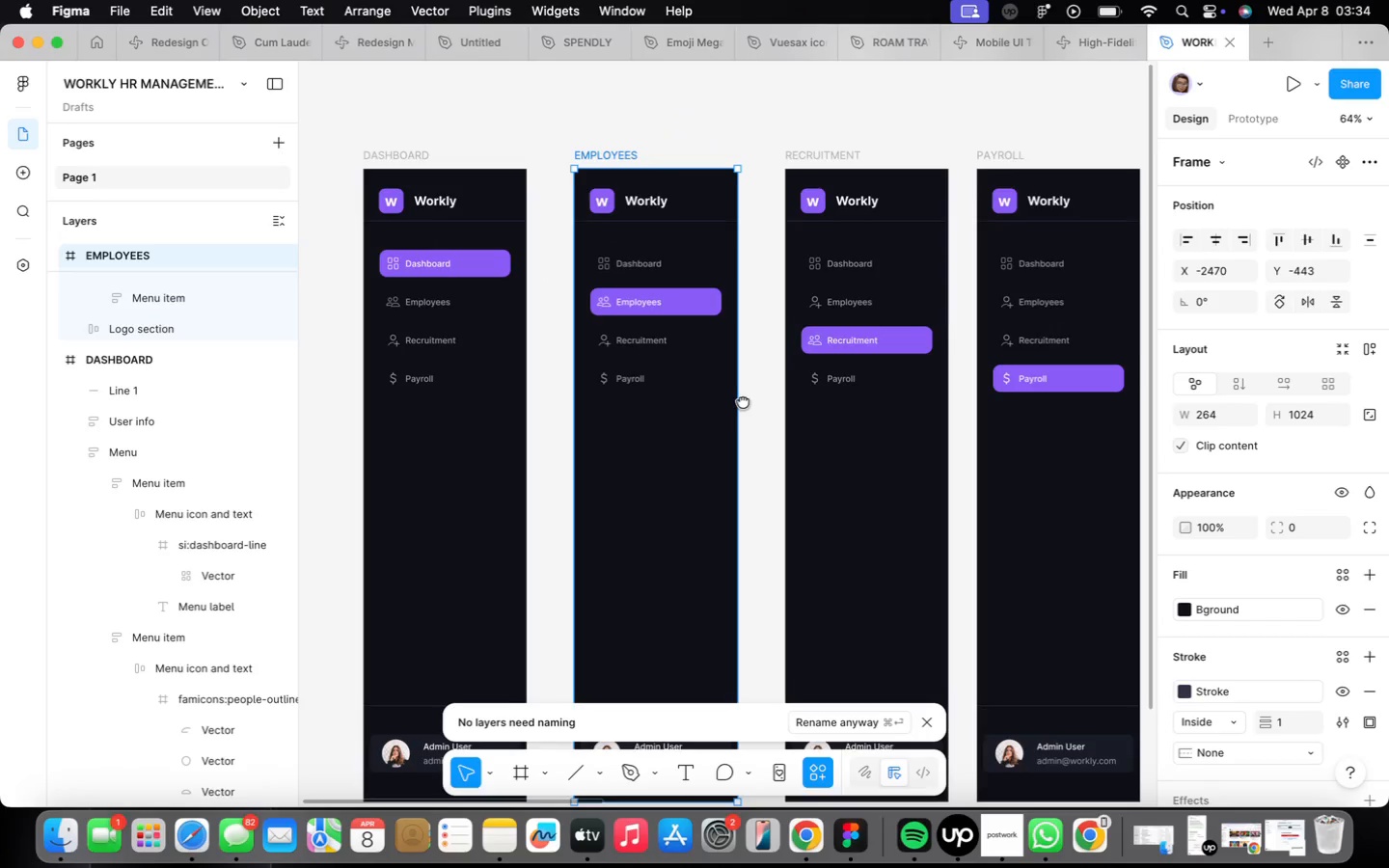 
wait(6.01)
 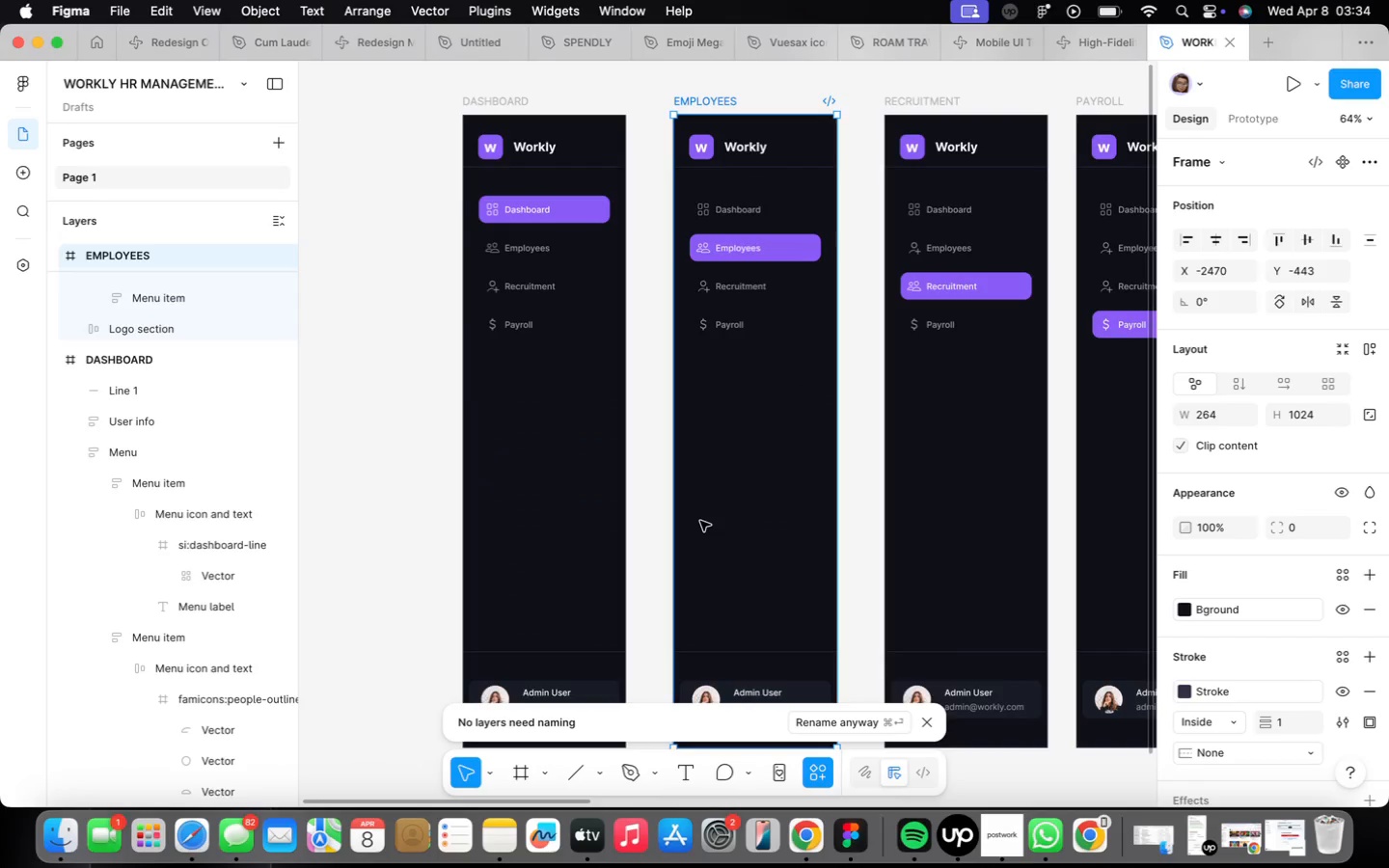 
mouse_move([800, 127])
 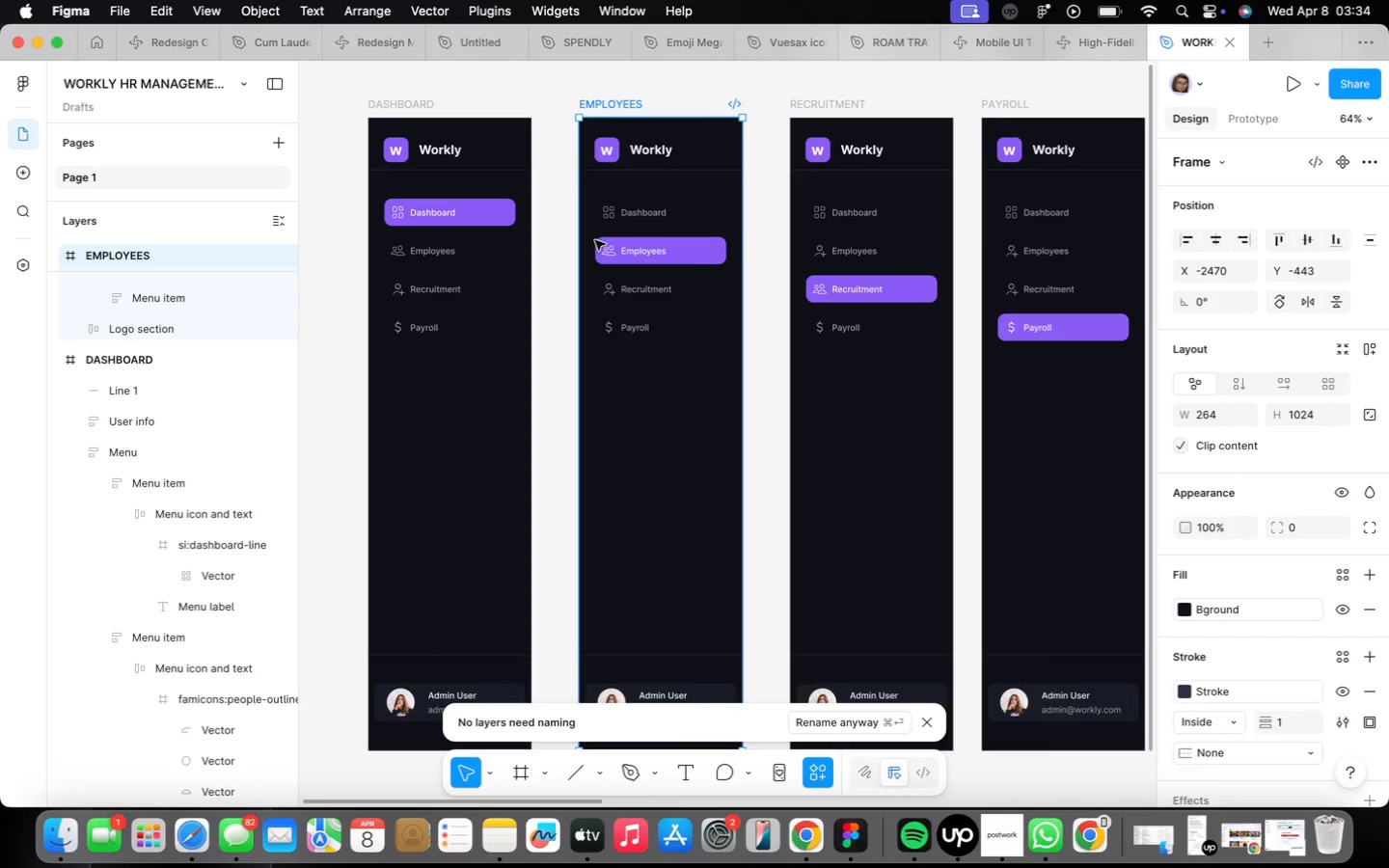 
left_click([604, 253])
 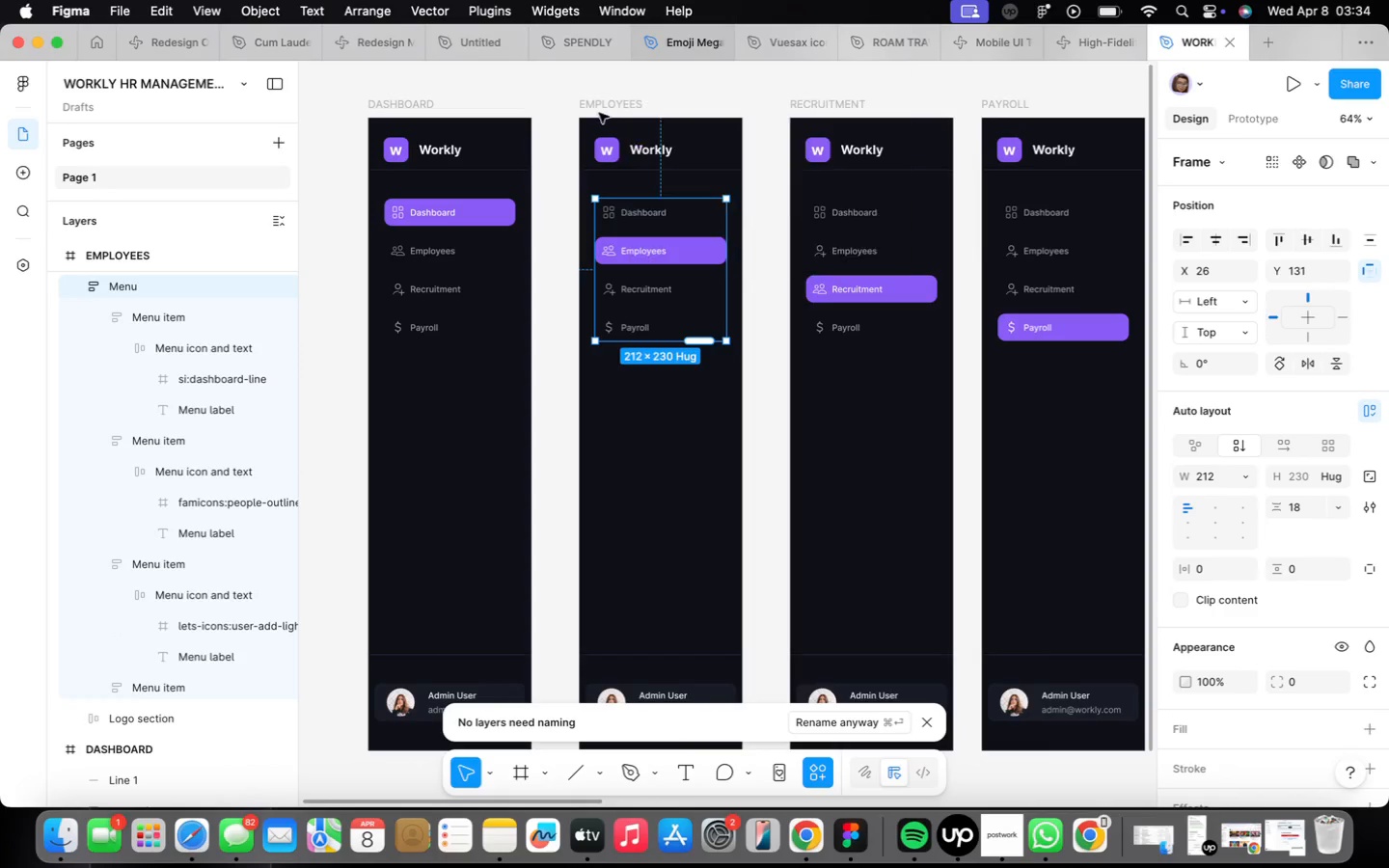 
left_click([811, 115])
 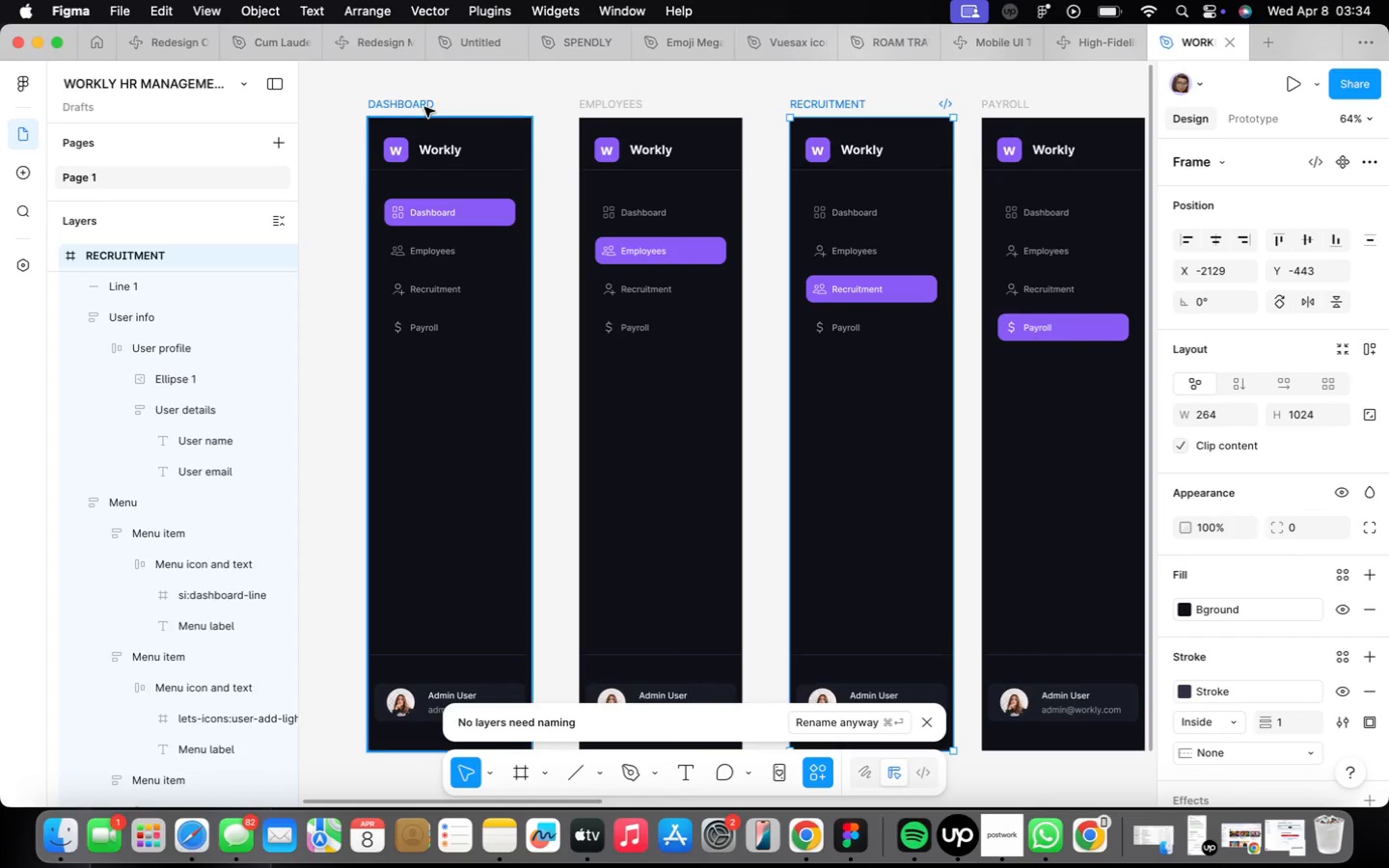 
wait(6.05)
 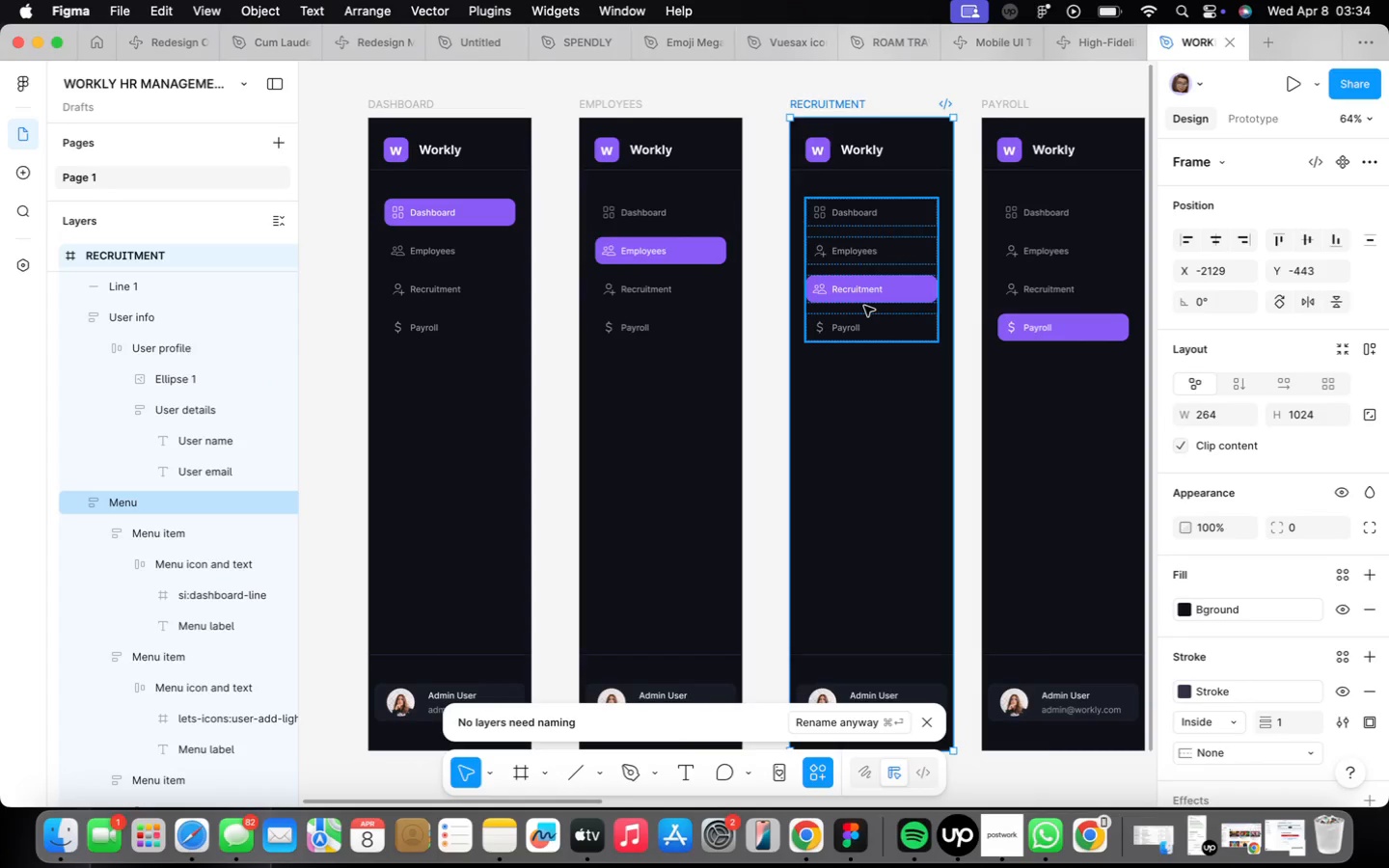 
mouse_move([828, 749])
 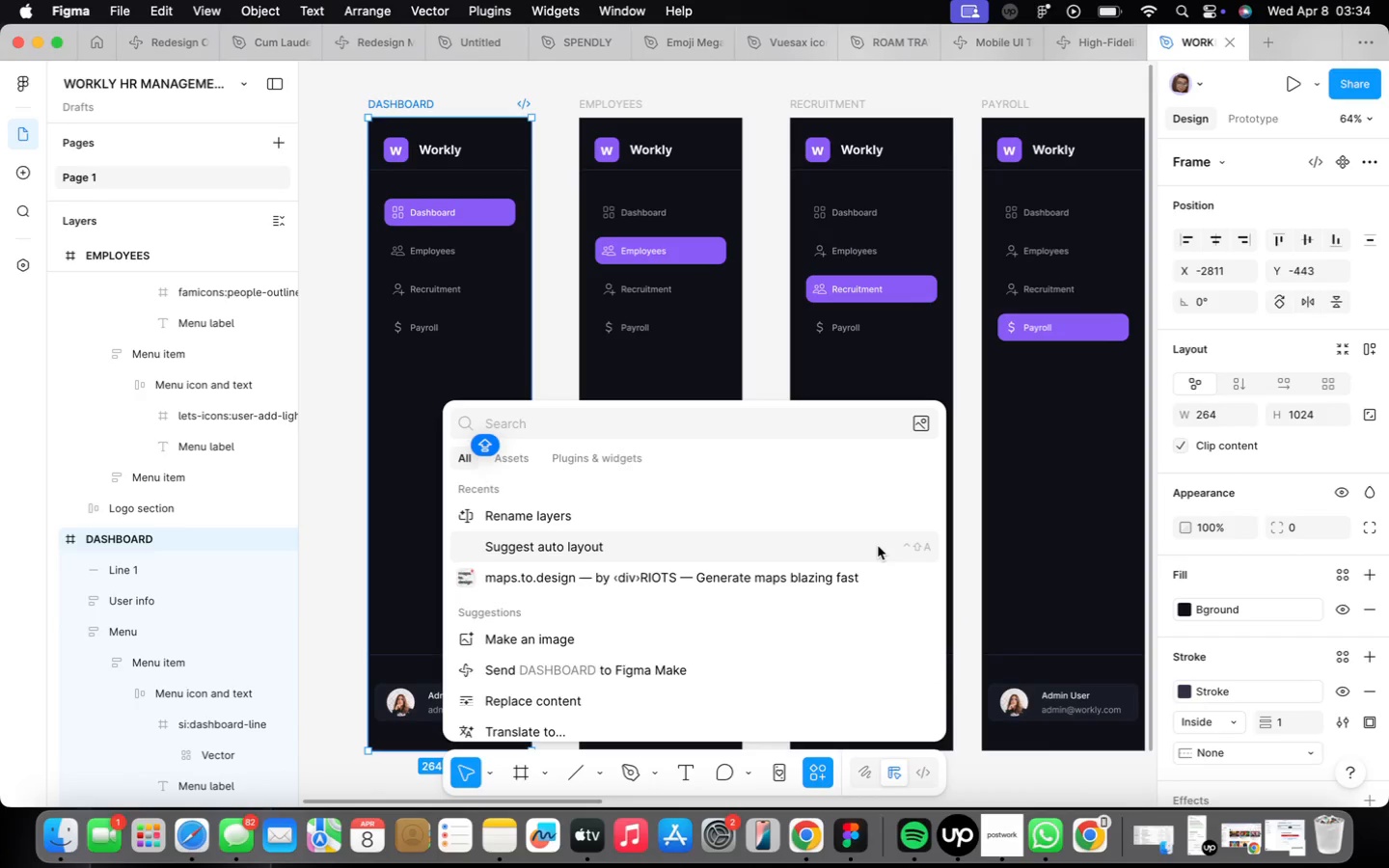 
wait(5.95)
 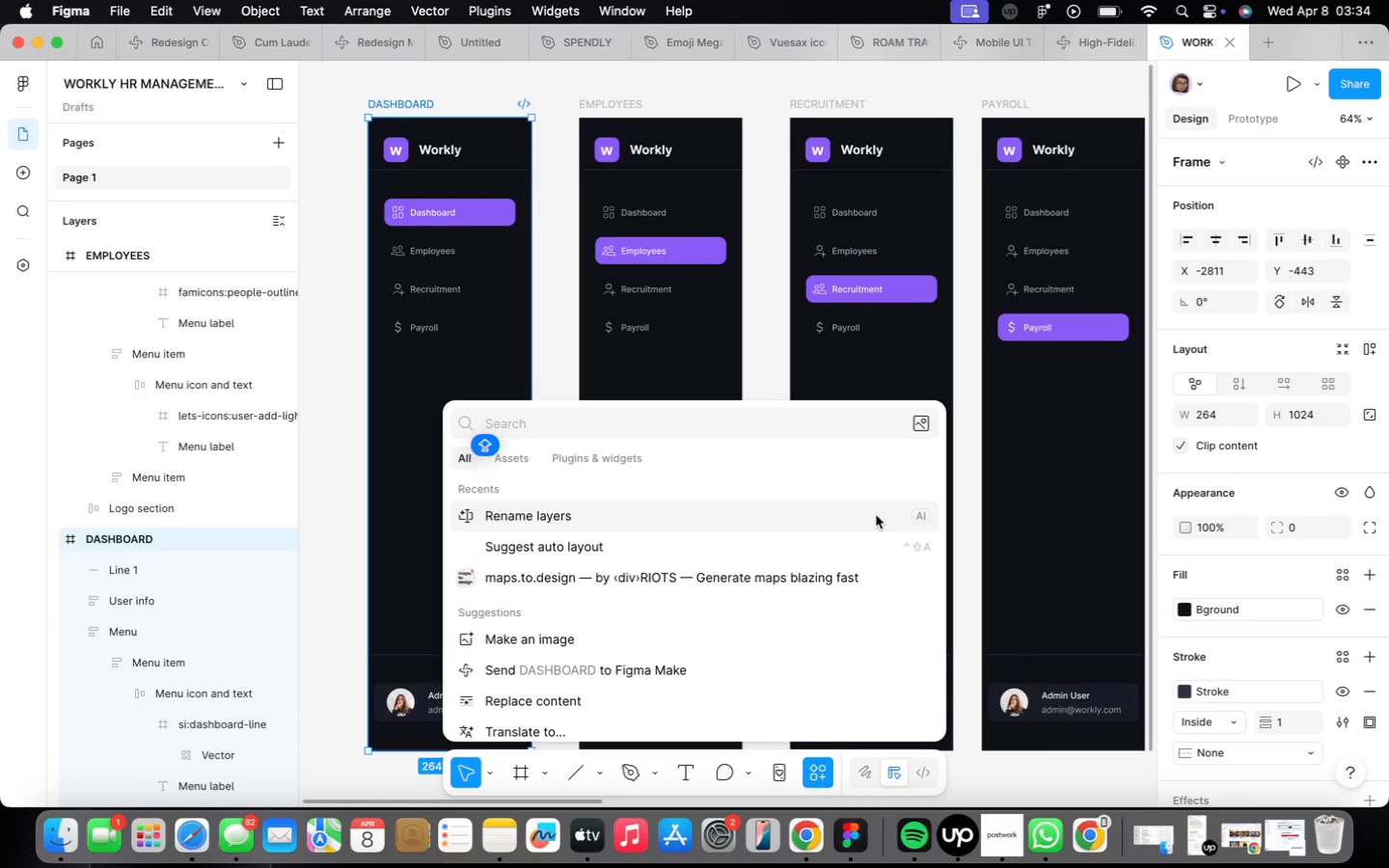 
left_click([879, 542])
 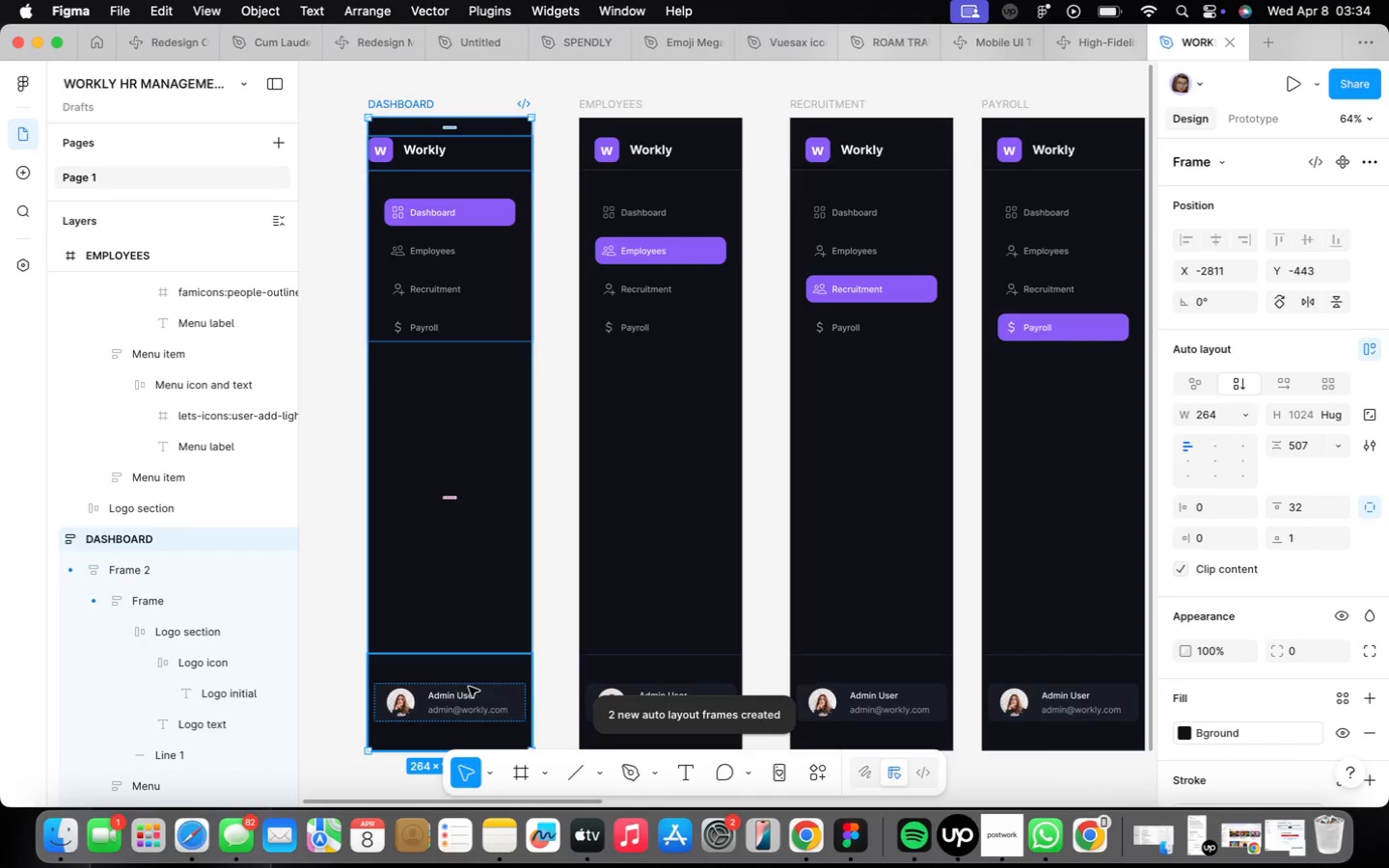 
scroll: coordinate [386, 145], scroll_direction: up, amount: 7.0
 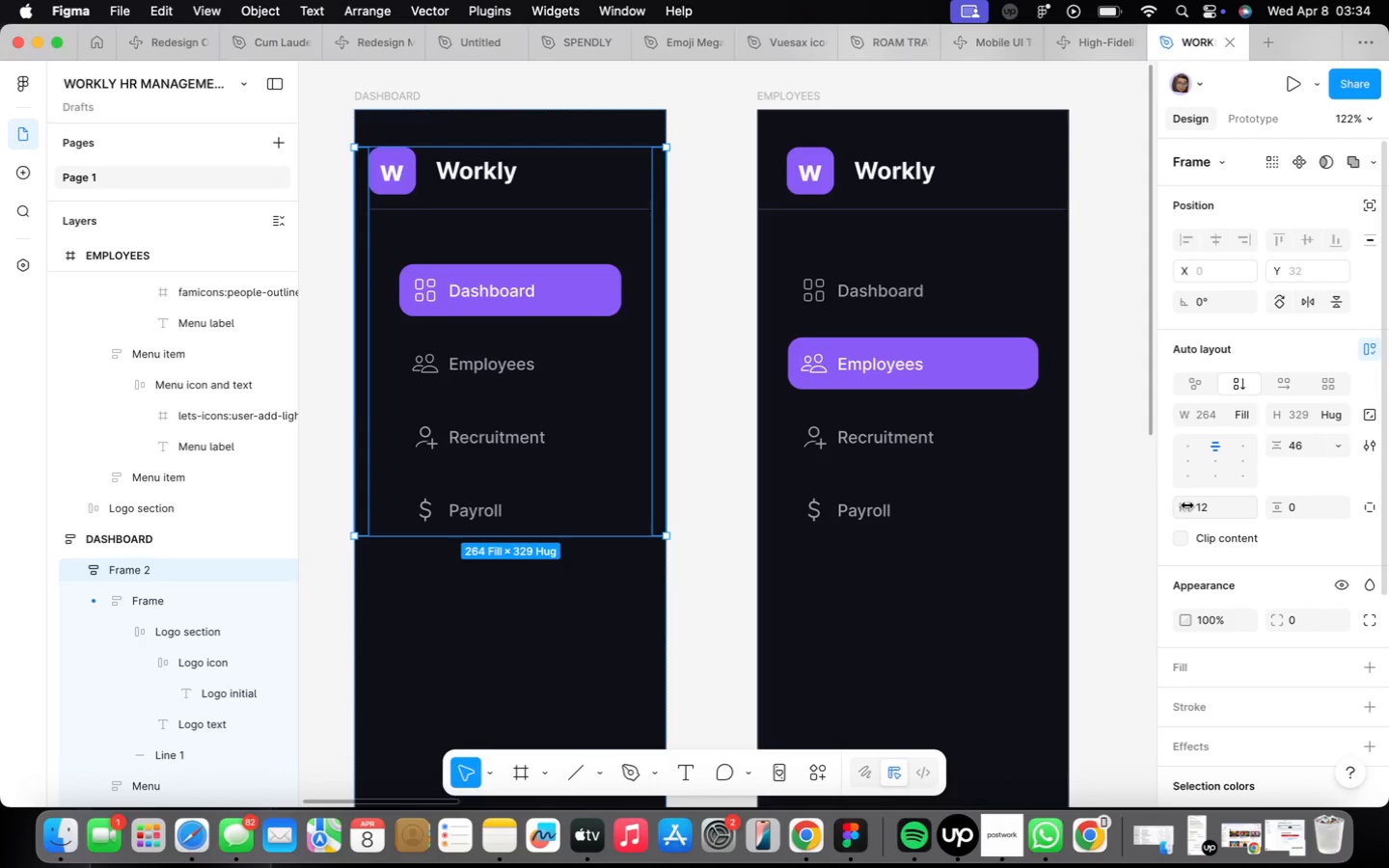 
wait(6.1)
 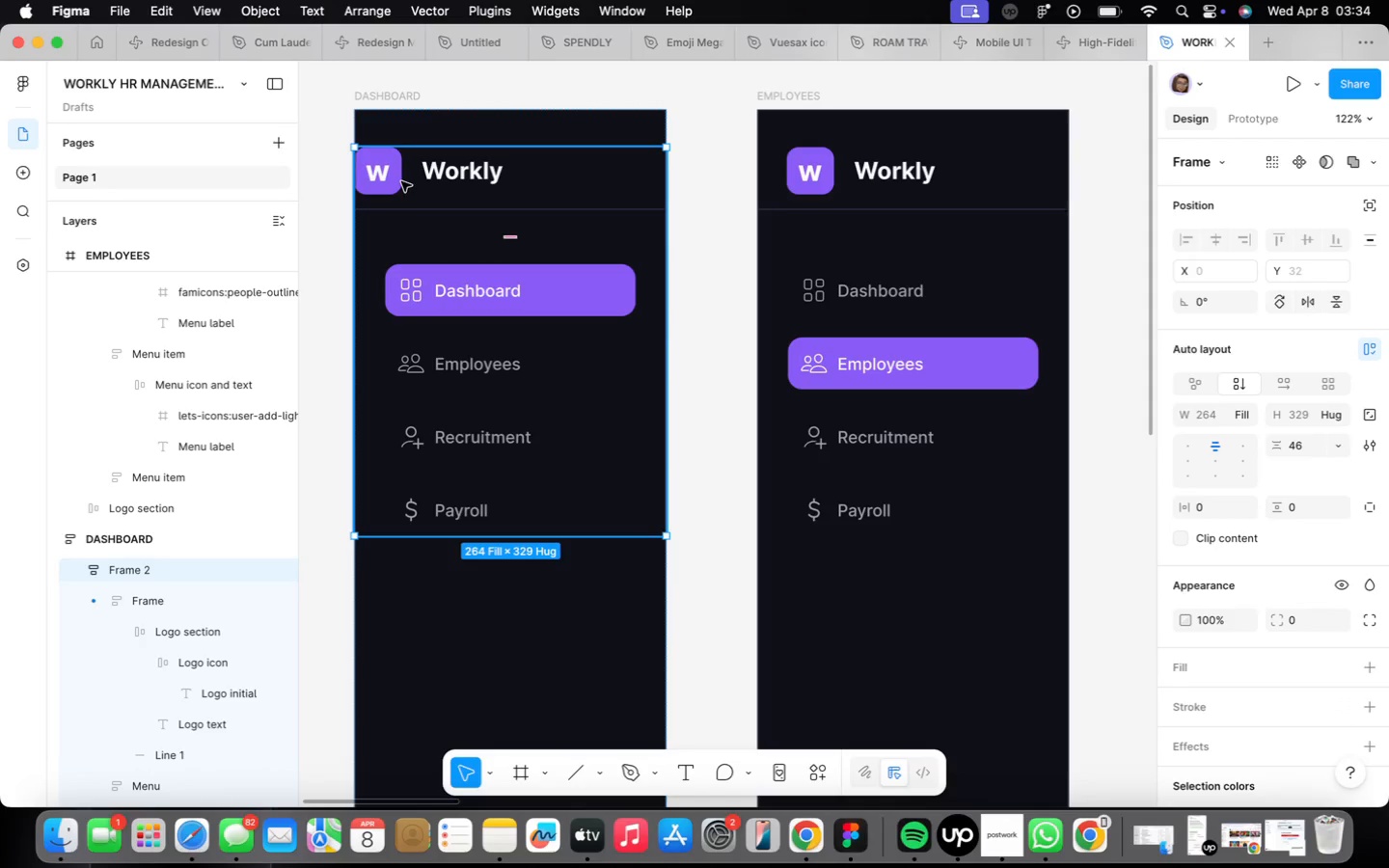 
mouse_move([1185, 489])
 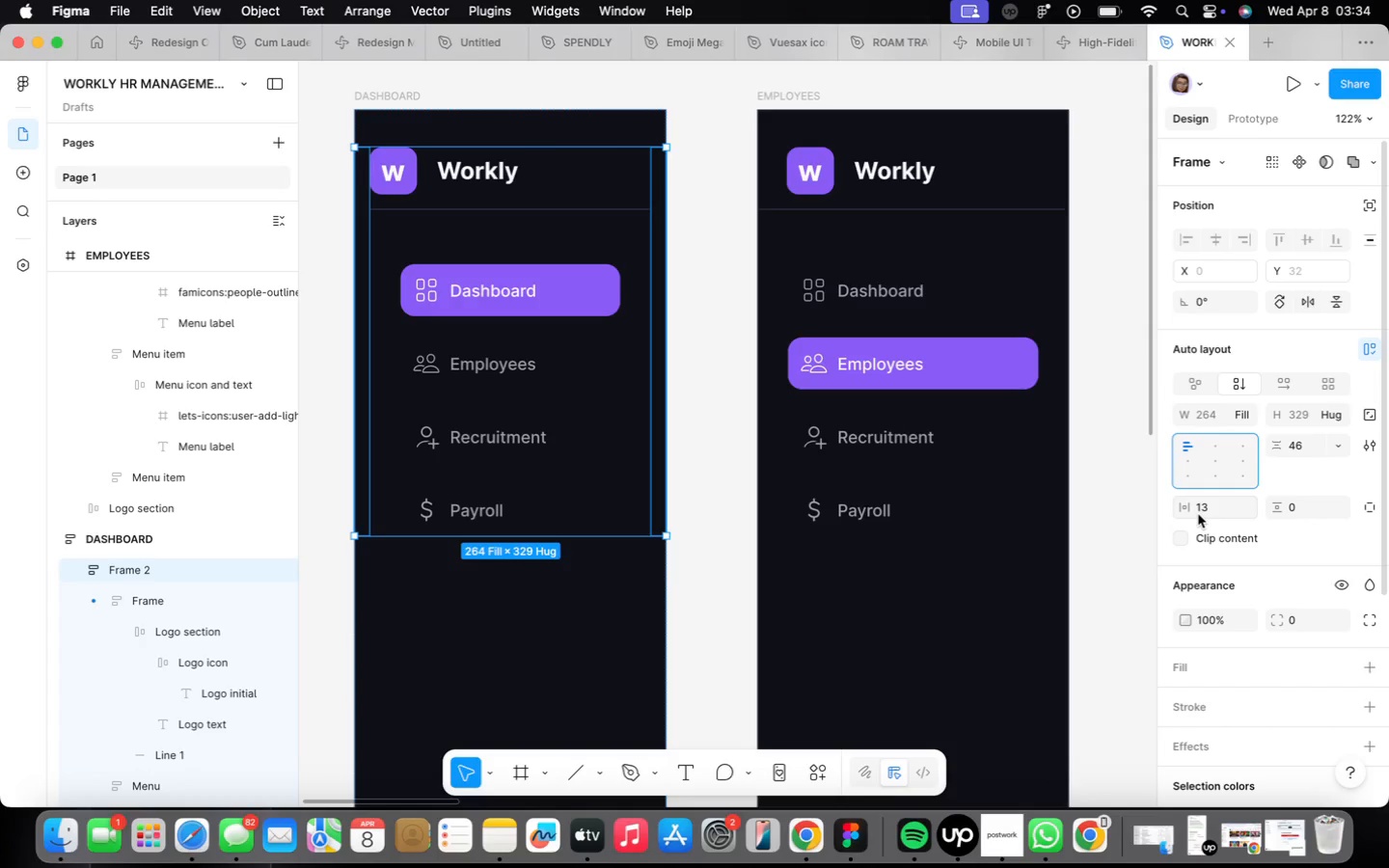 
key(Meta+Z)
 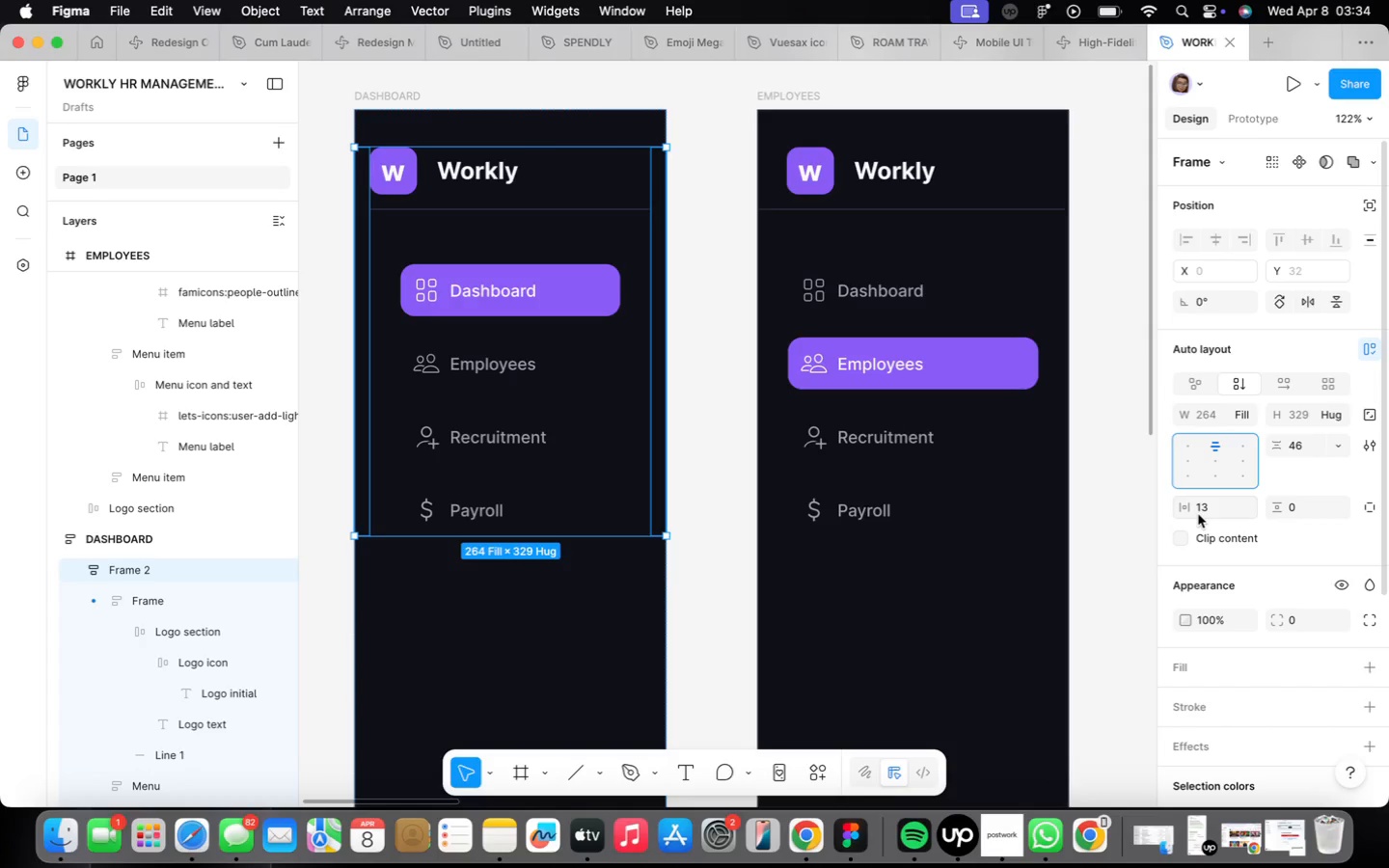 
hold_key(key=CommandLeft, duration=0.51)
 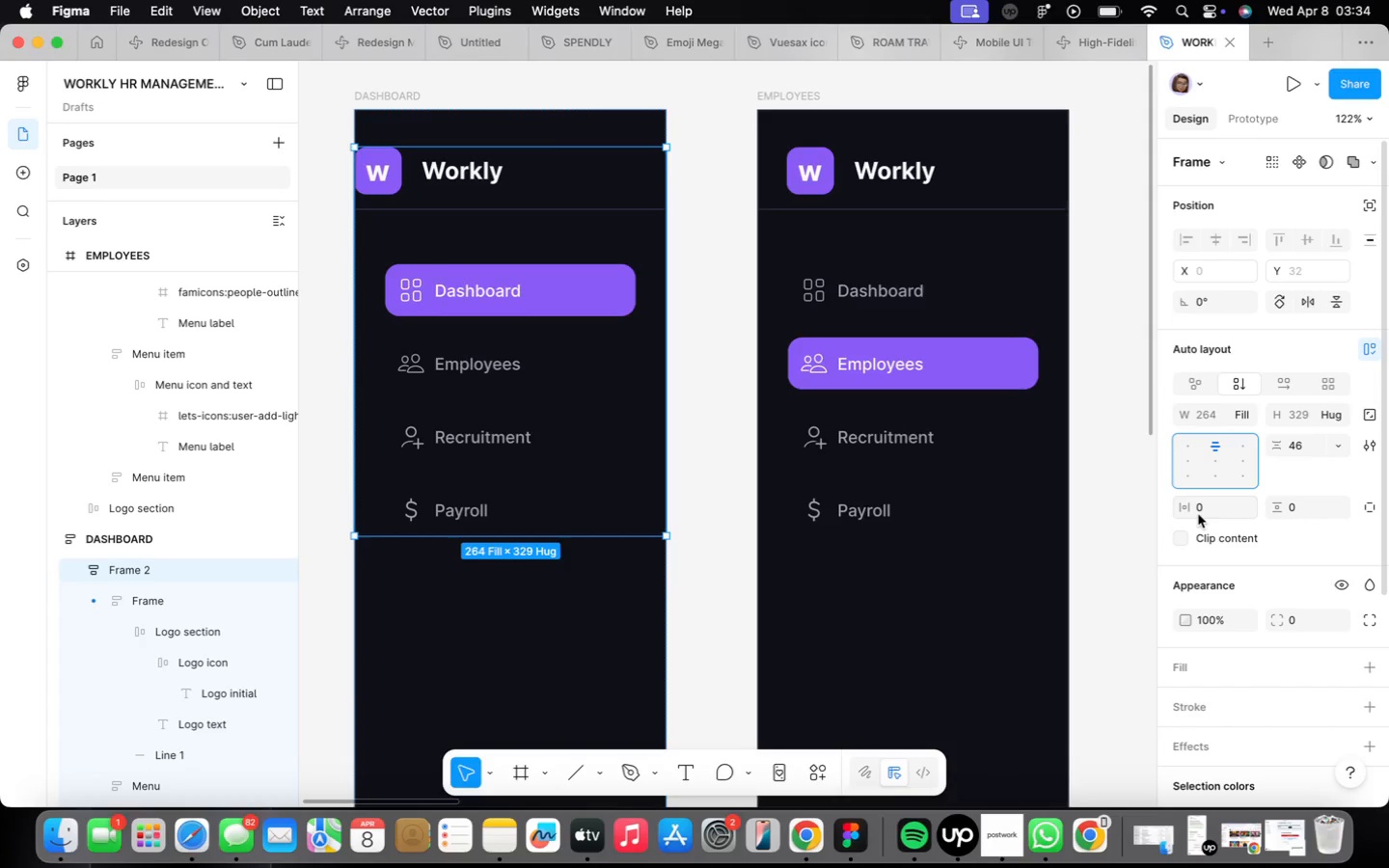 
hold_key(key=Z, duration=0.3)
 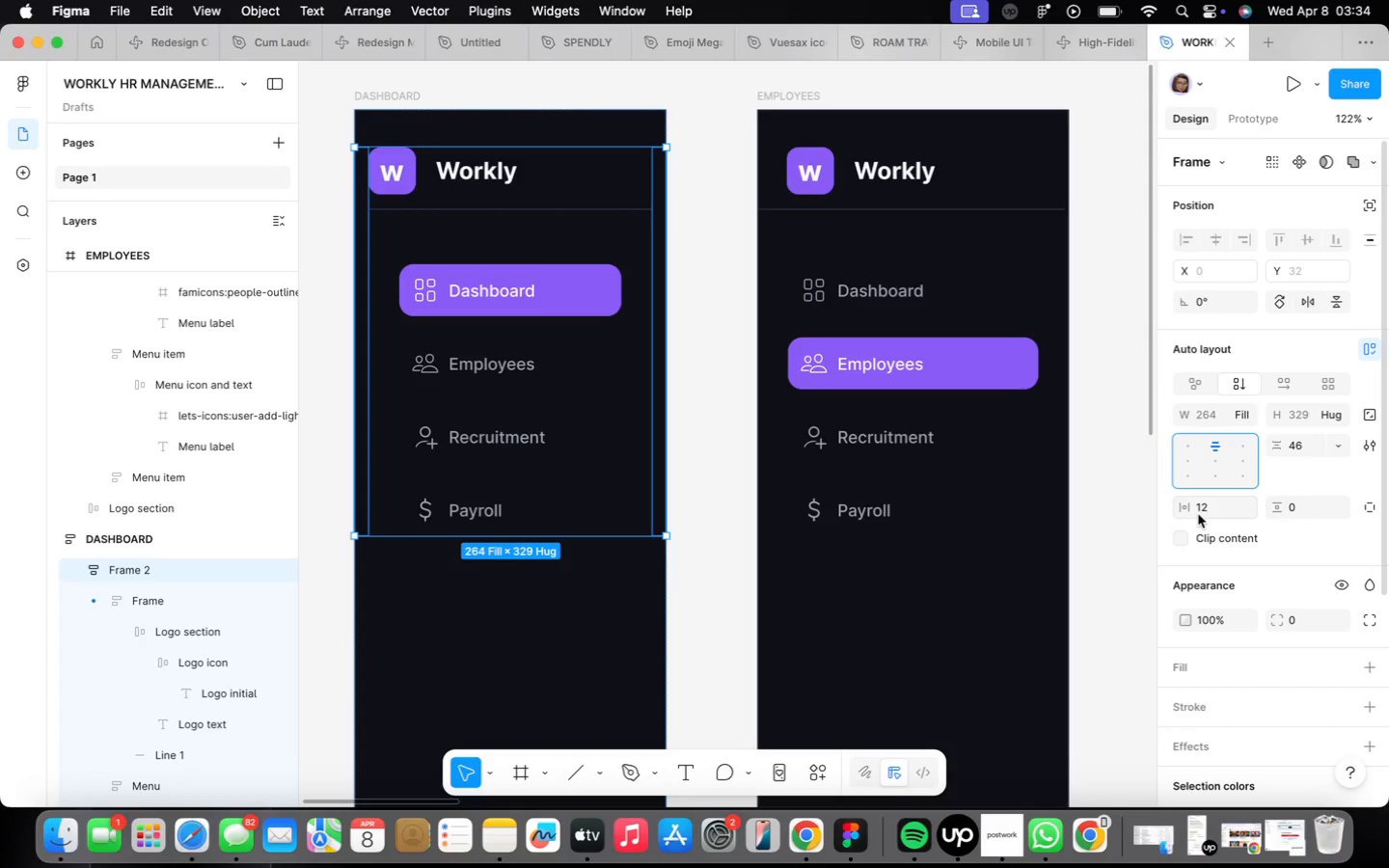 
hold_key(key=CommandLeft, duration=0.33)
 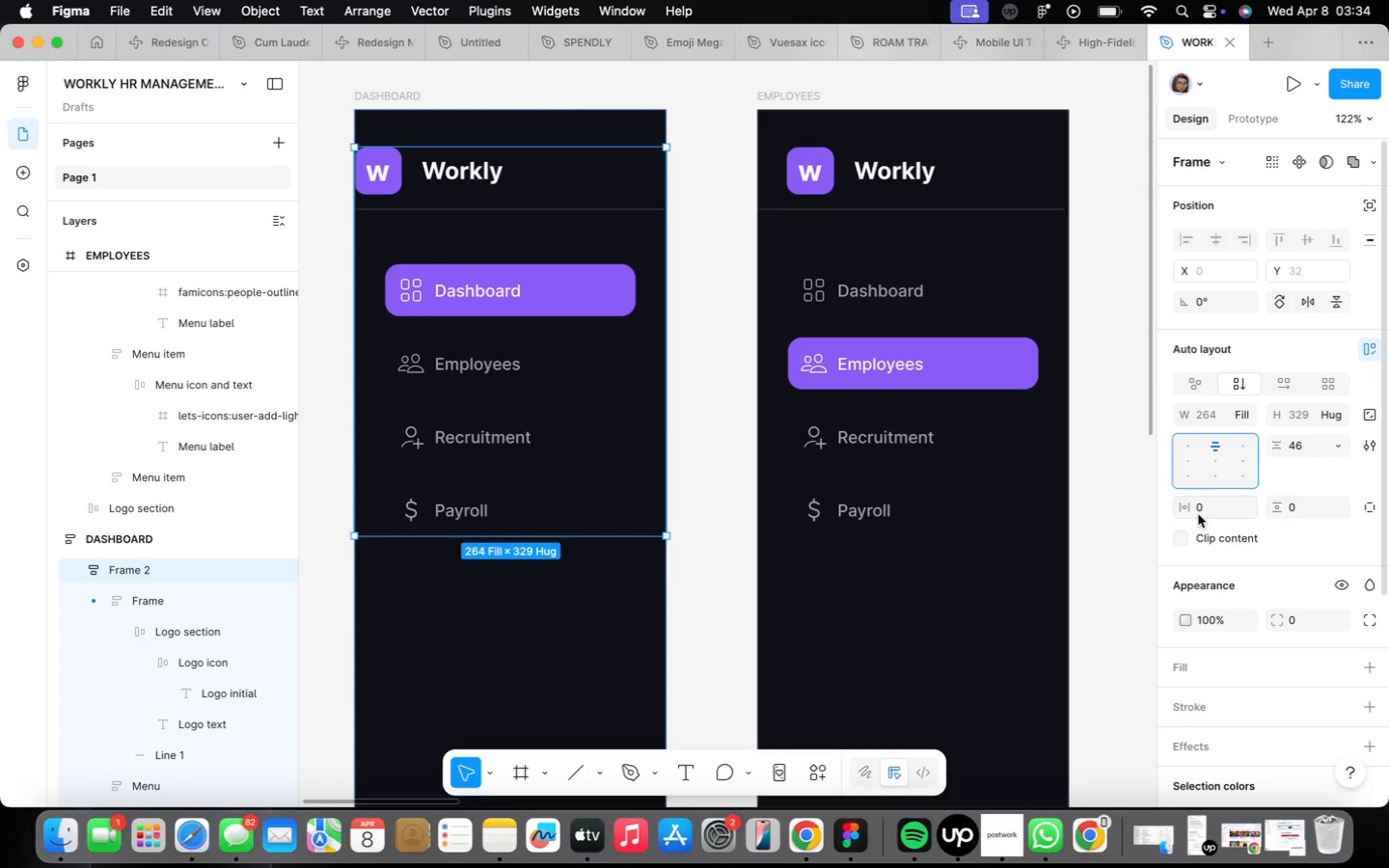 
hold_key(key=Z, duration=0.32)
 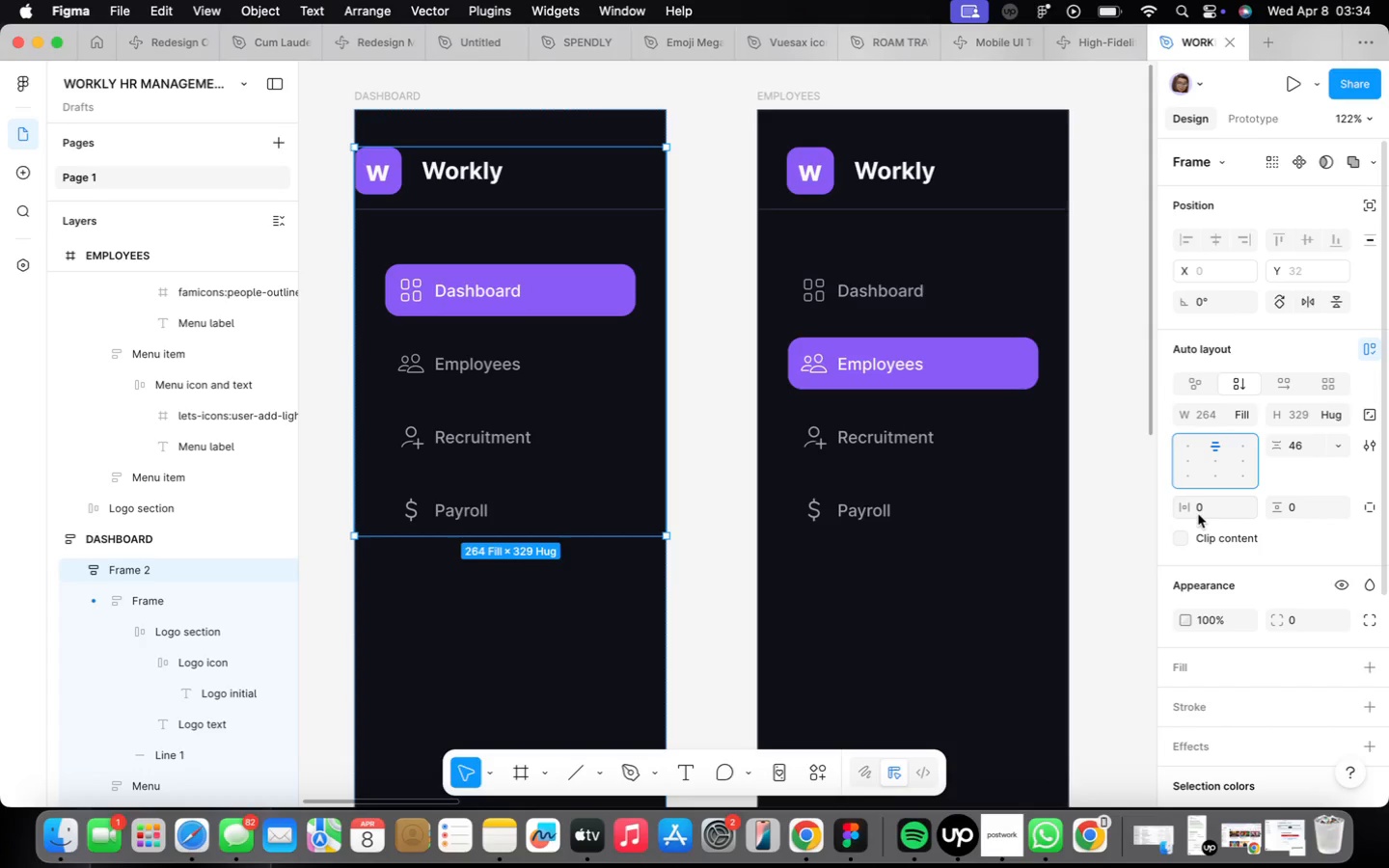 
scroll: coordinate [649, 491], scroll_direction: down, amount: 19.0
 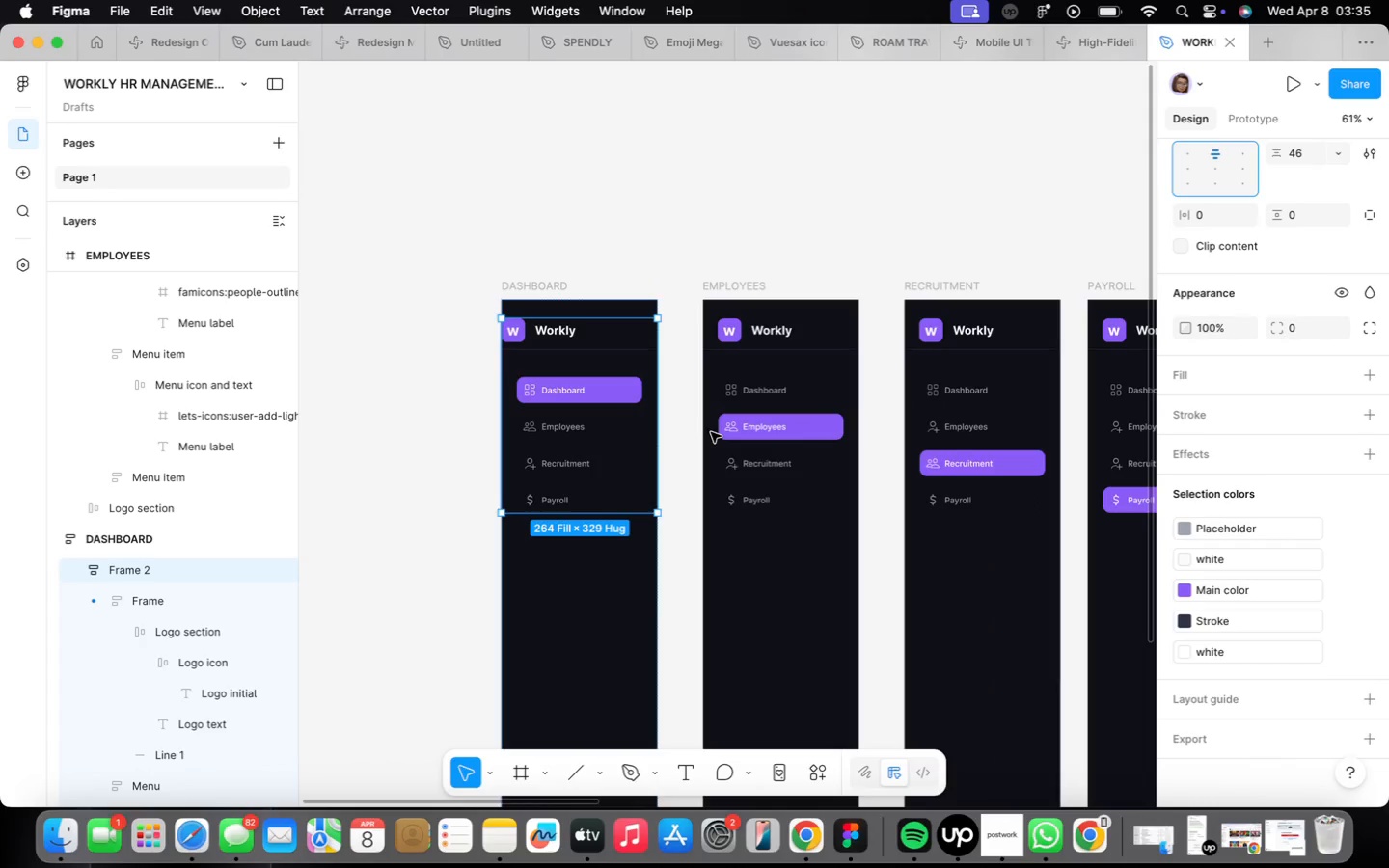 
scroll: coordinate [711, 433], scroll_direction: up, amount: 6.0
 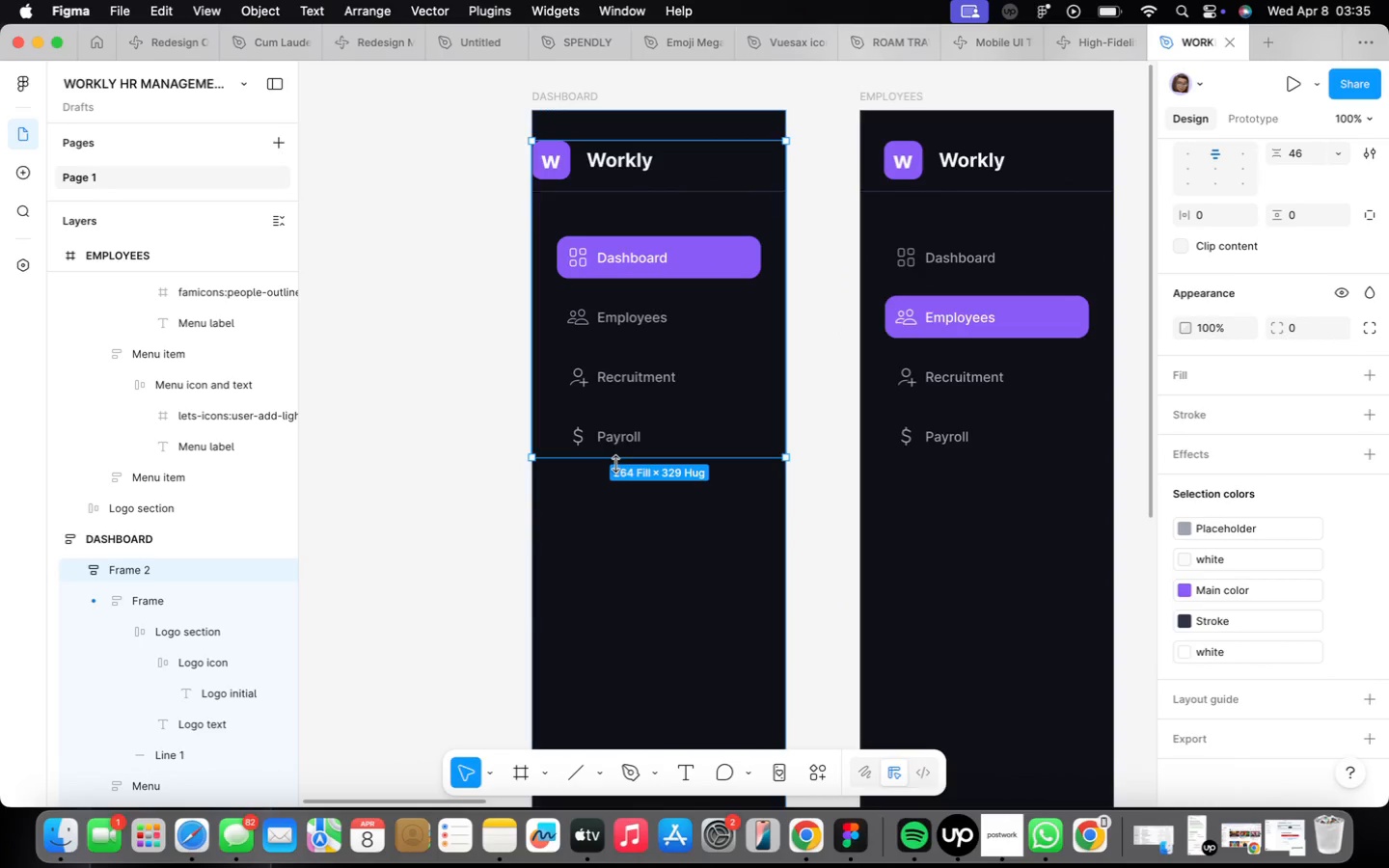 
left_click([493, 475])
 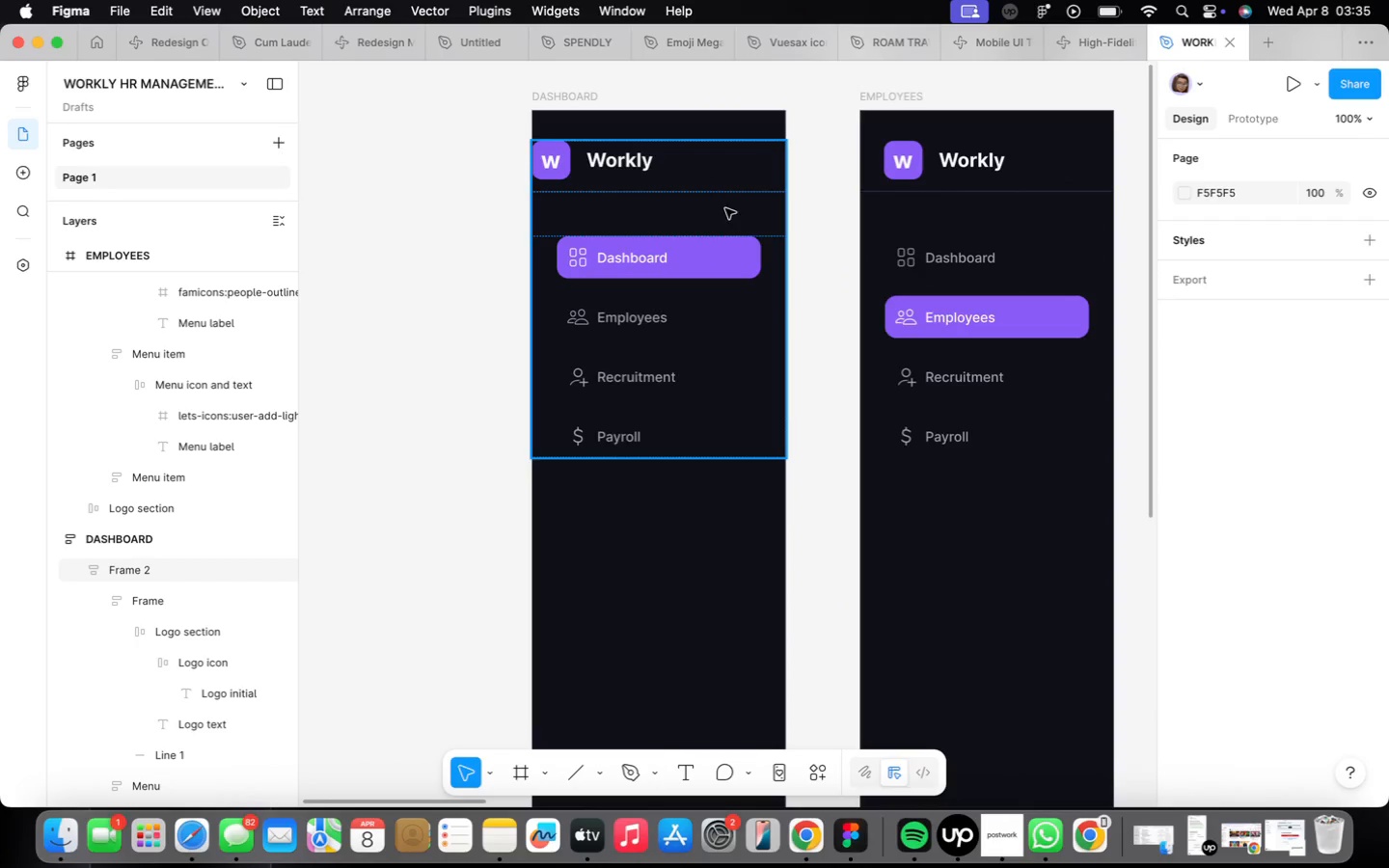 
double_click([673, 174])
 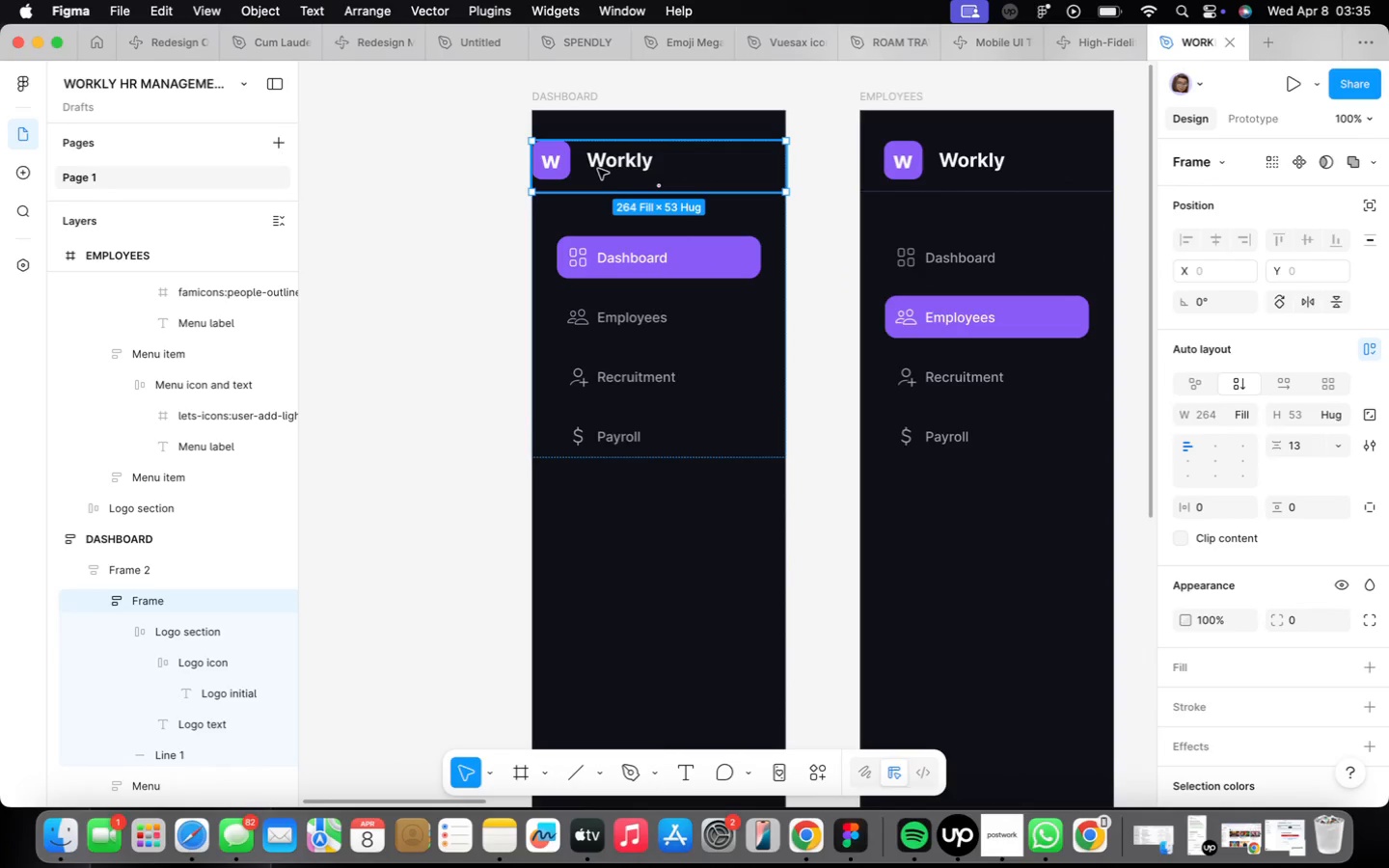 
scroll: coordinate [597, 169], scroll_direction: up, amount: 4.0
 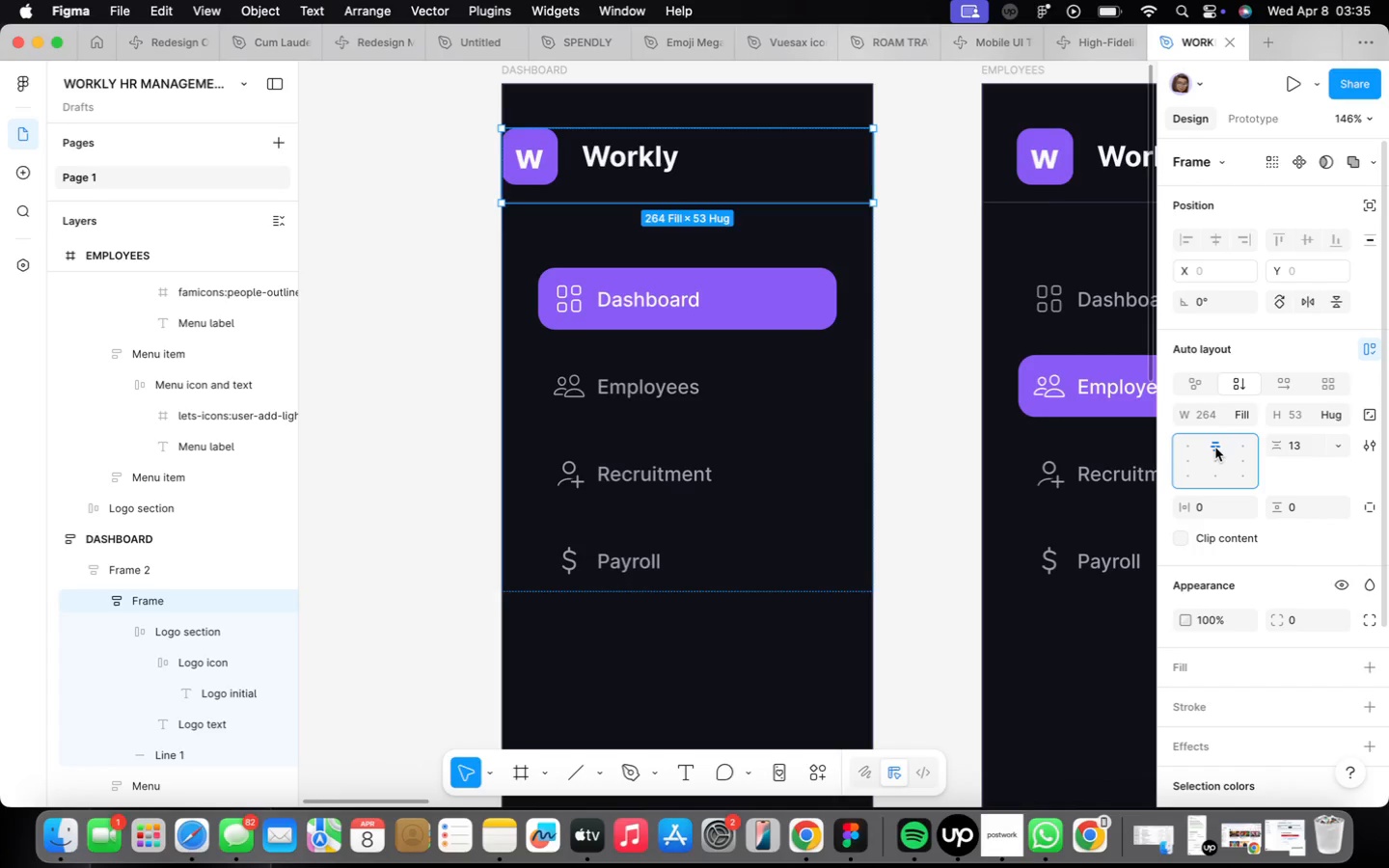 
left_click([1246, 446])
 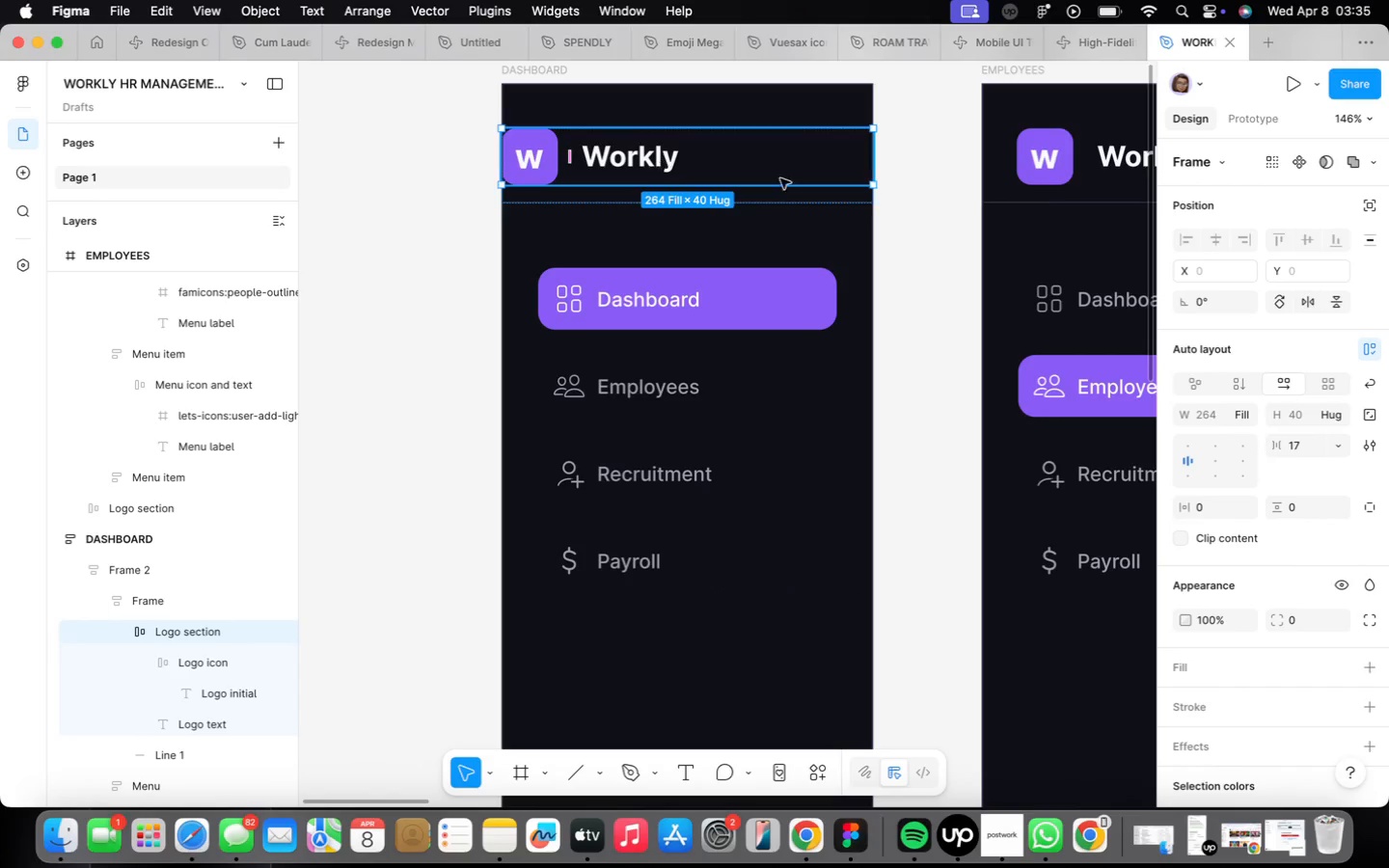 
wait(5.06)
 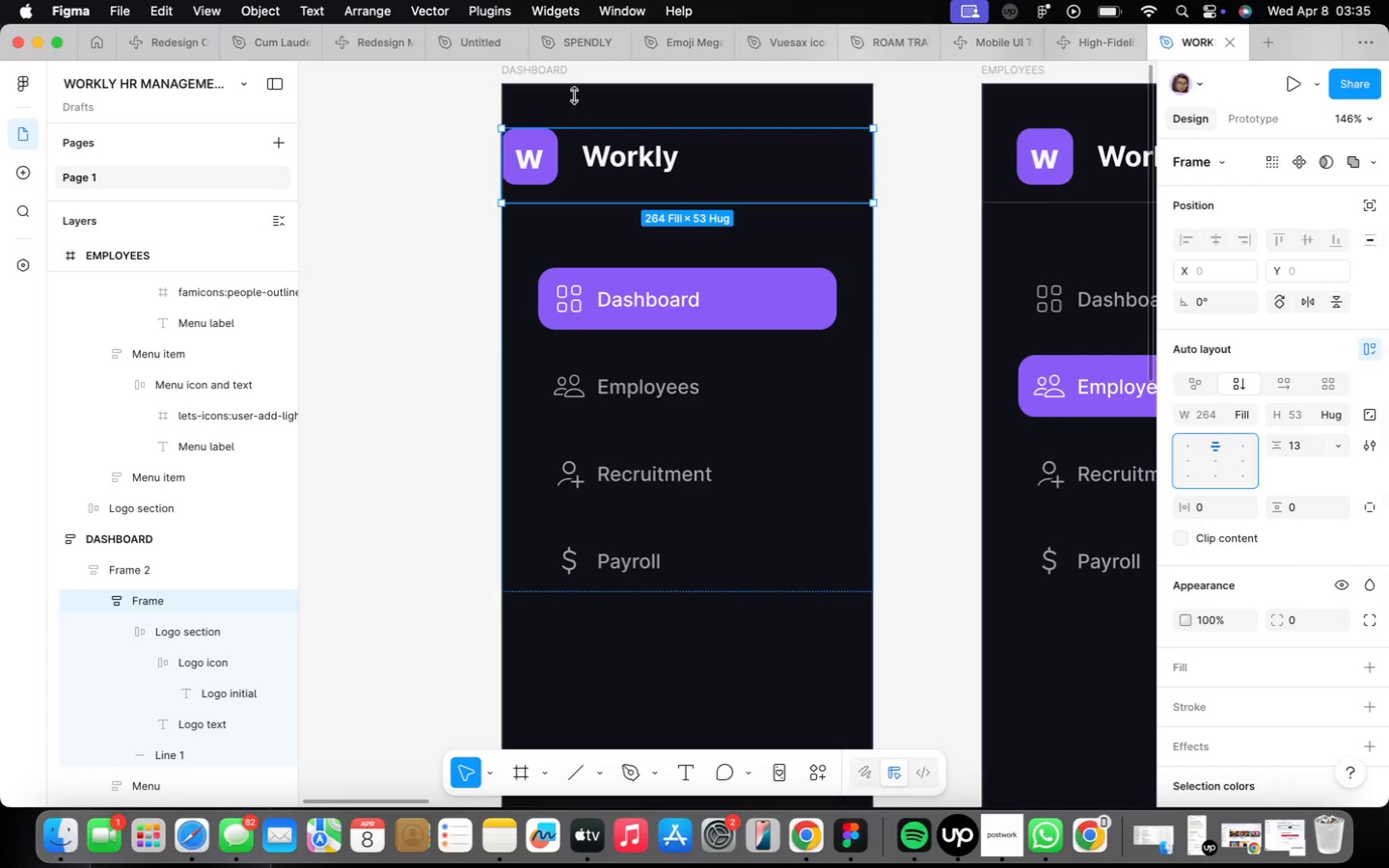 
left_click([1214, 461])
 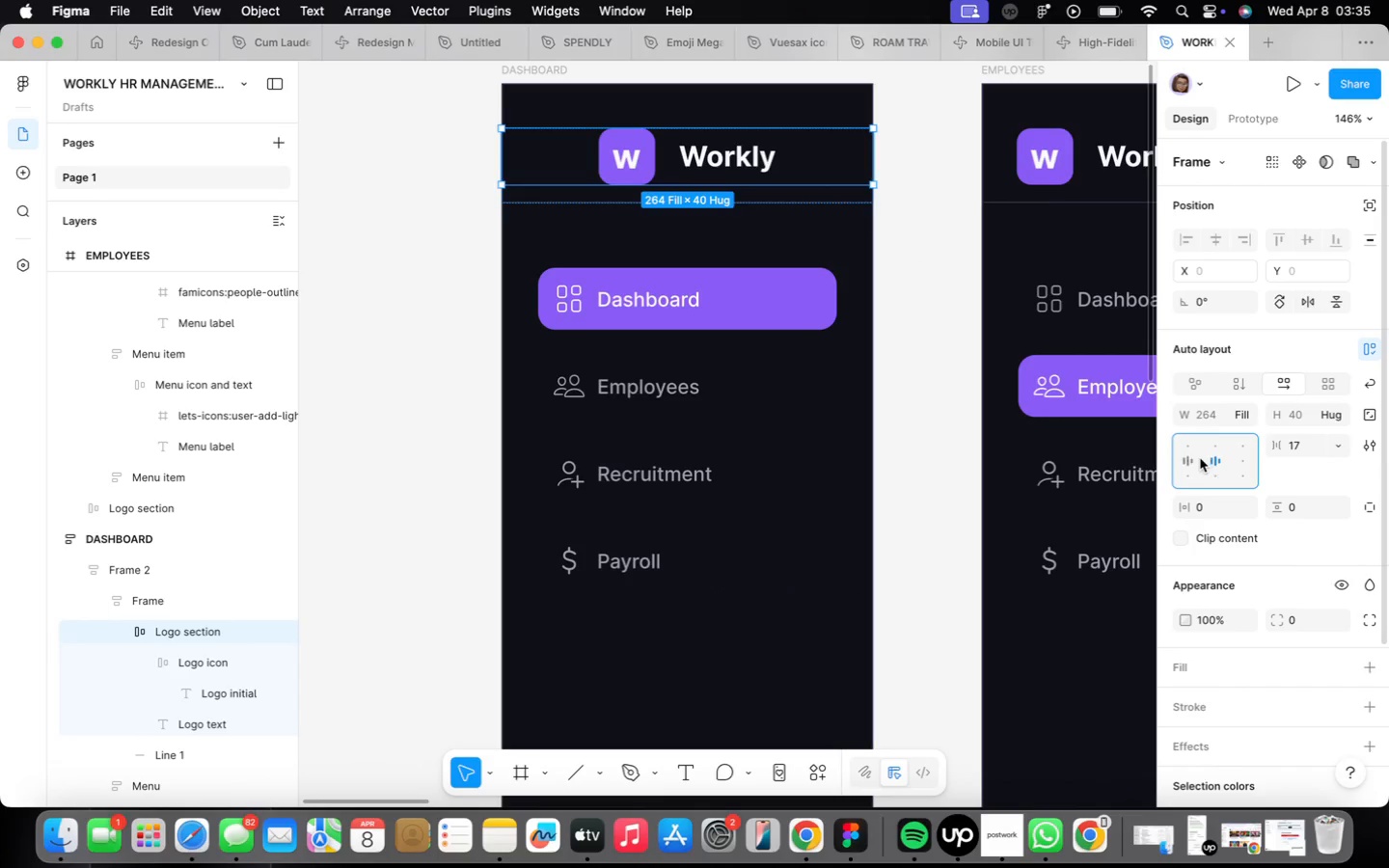 
left_click([1186, 459])
 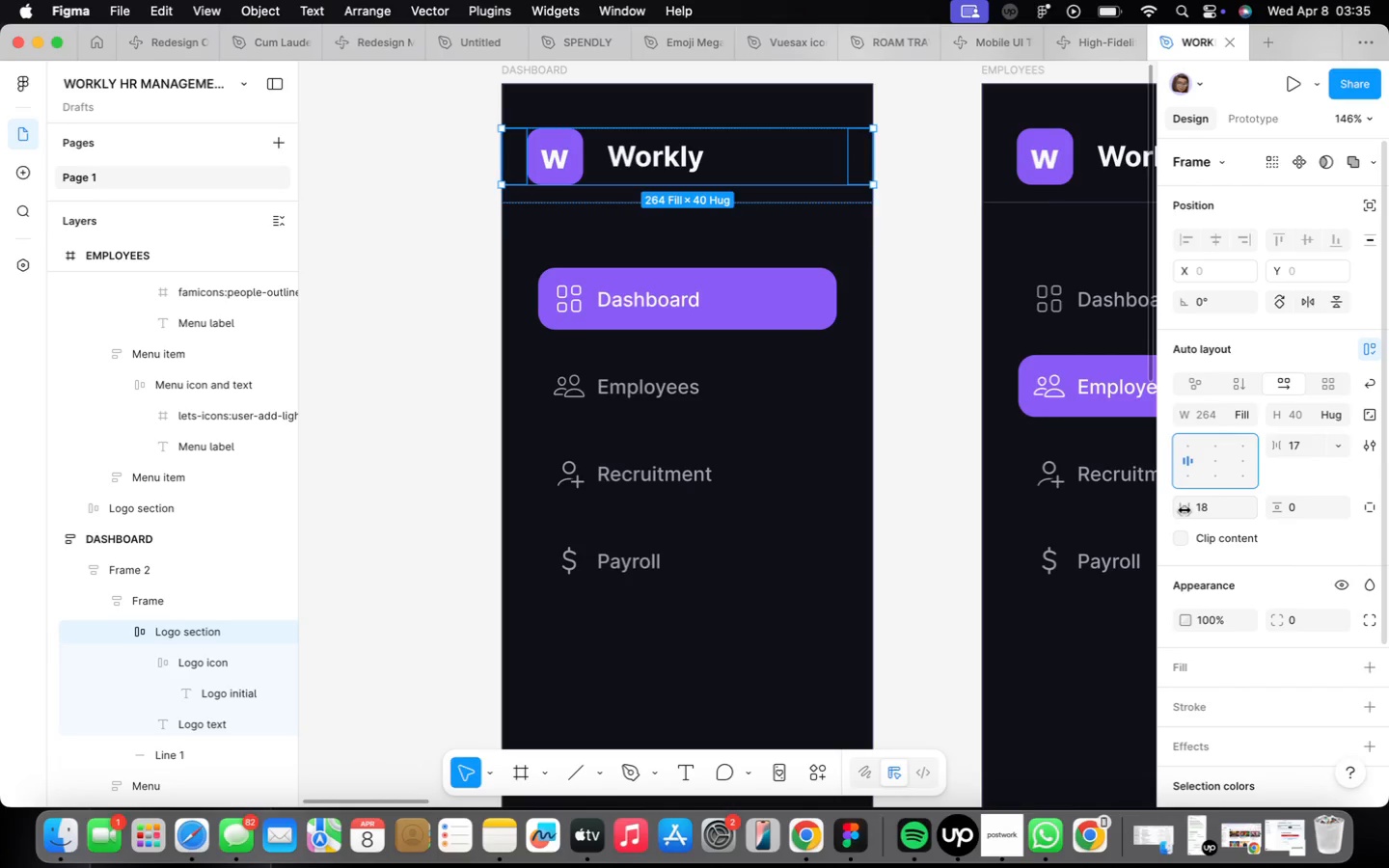 
wait(8.0)
 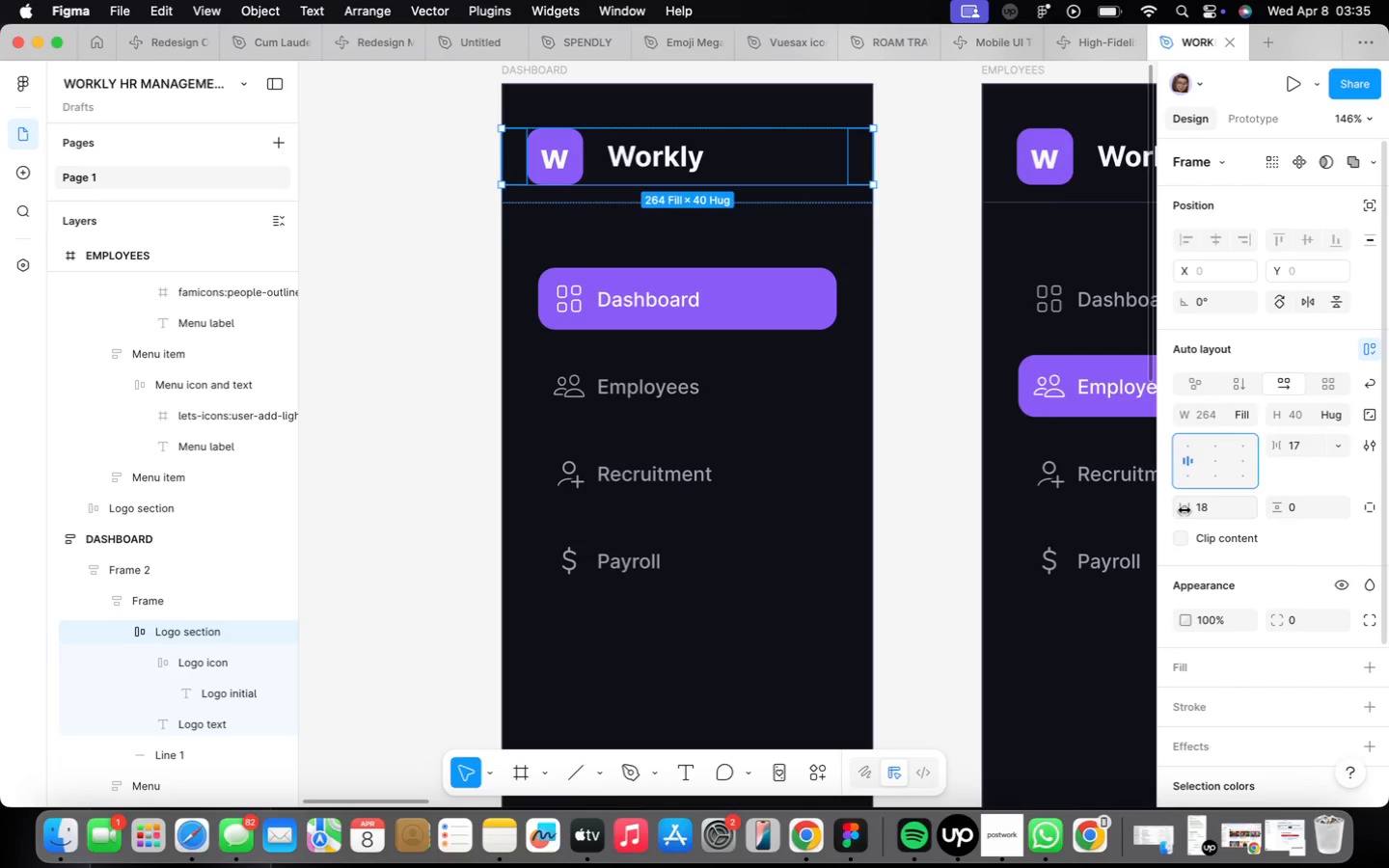 
scroll: coordinate [919, 523], scroll_direction: down, amount: 5.0
 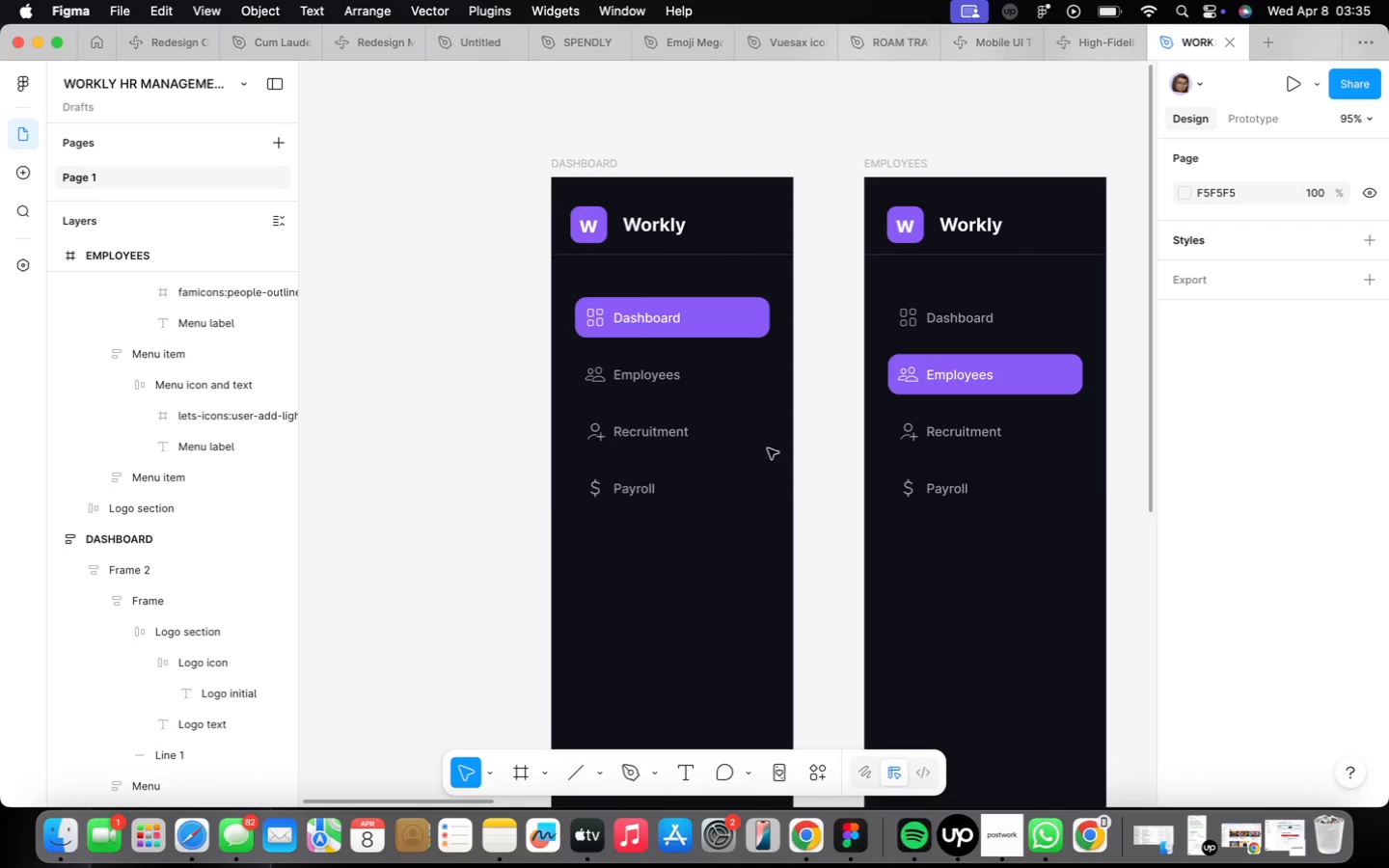 
left_click([676, 411])
 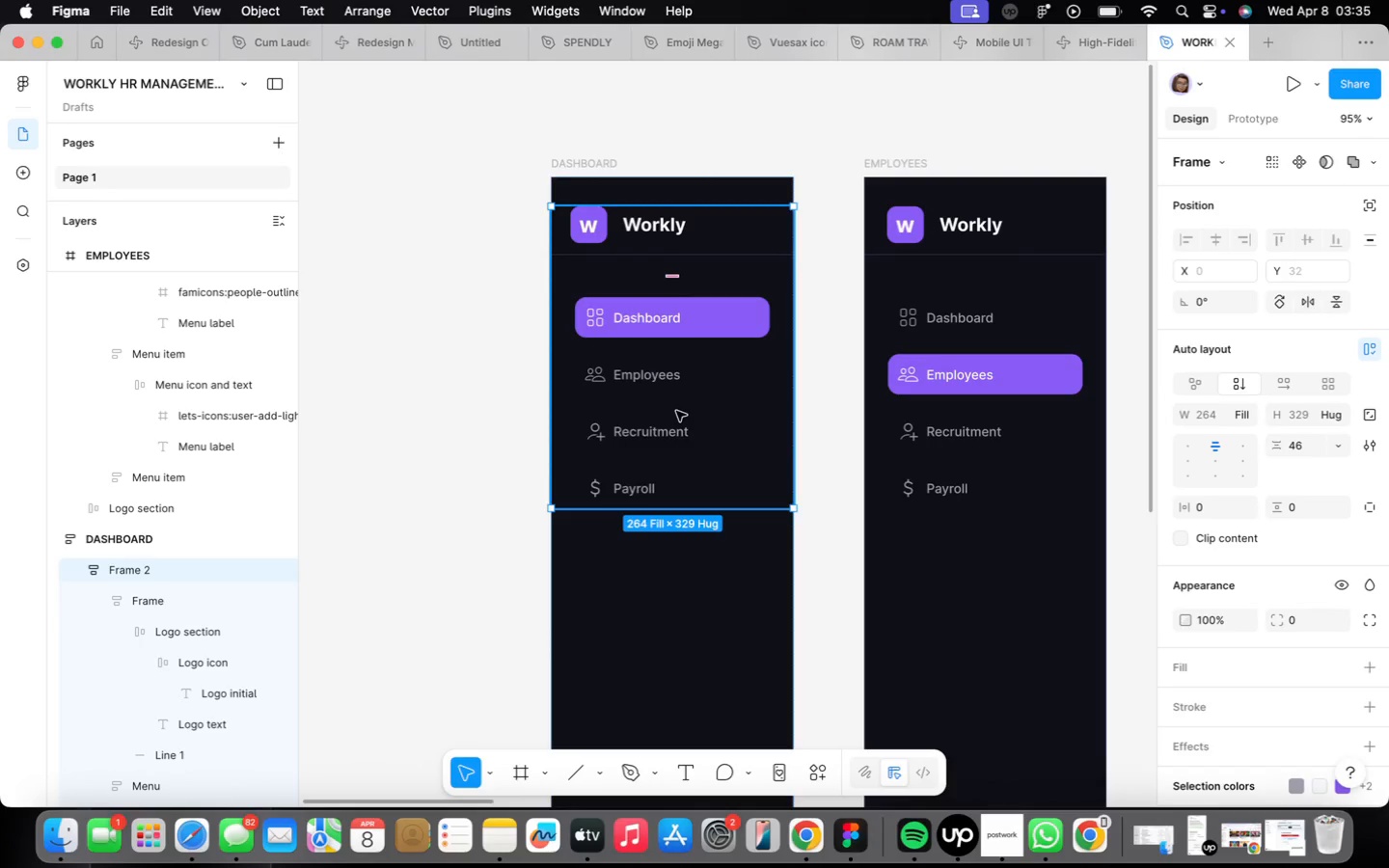 
left_click([676, 411])
 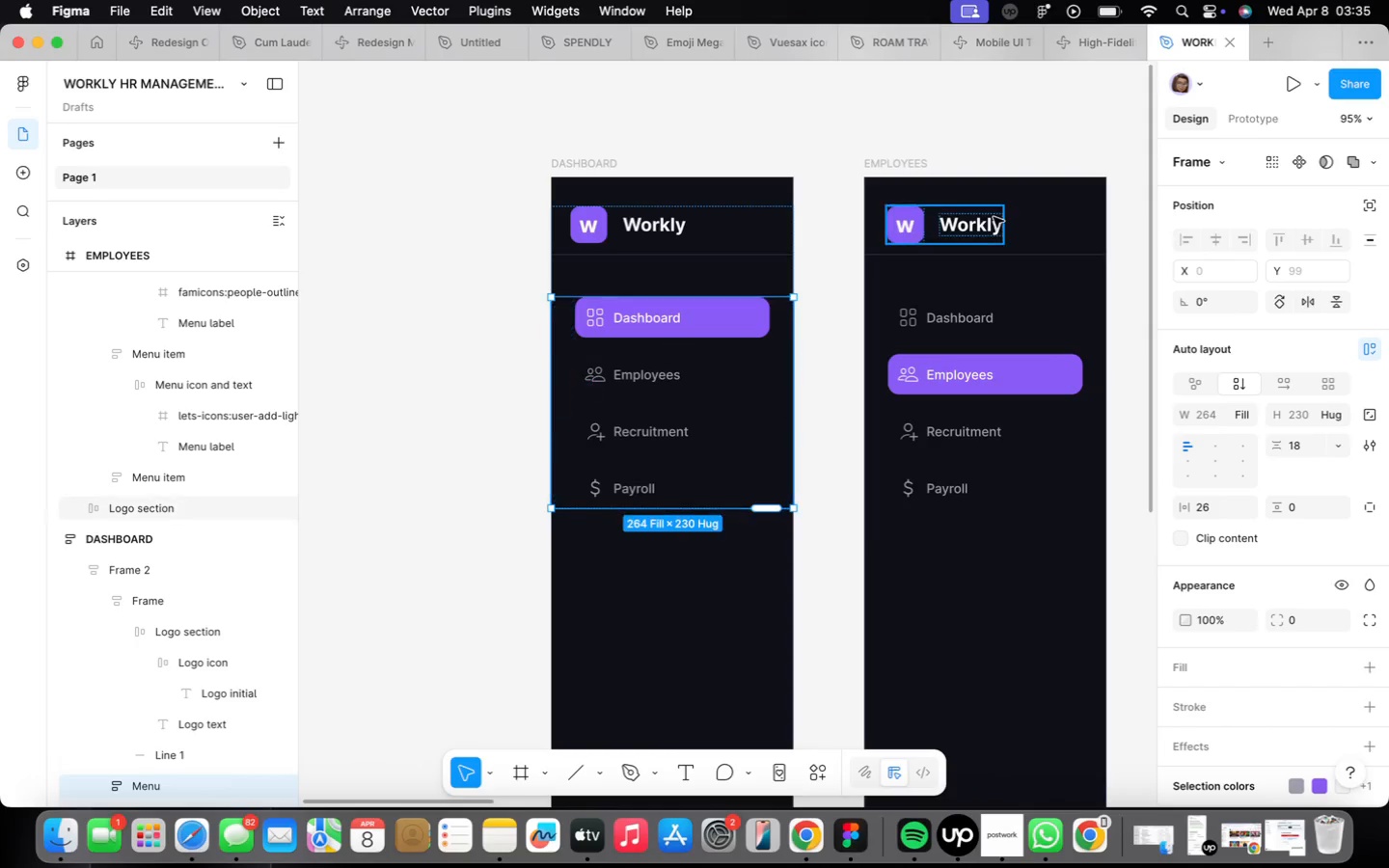 
scroll: coordinate [699, 331], scroll_direction: down, amount: 9.0
 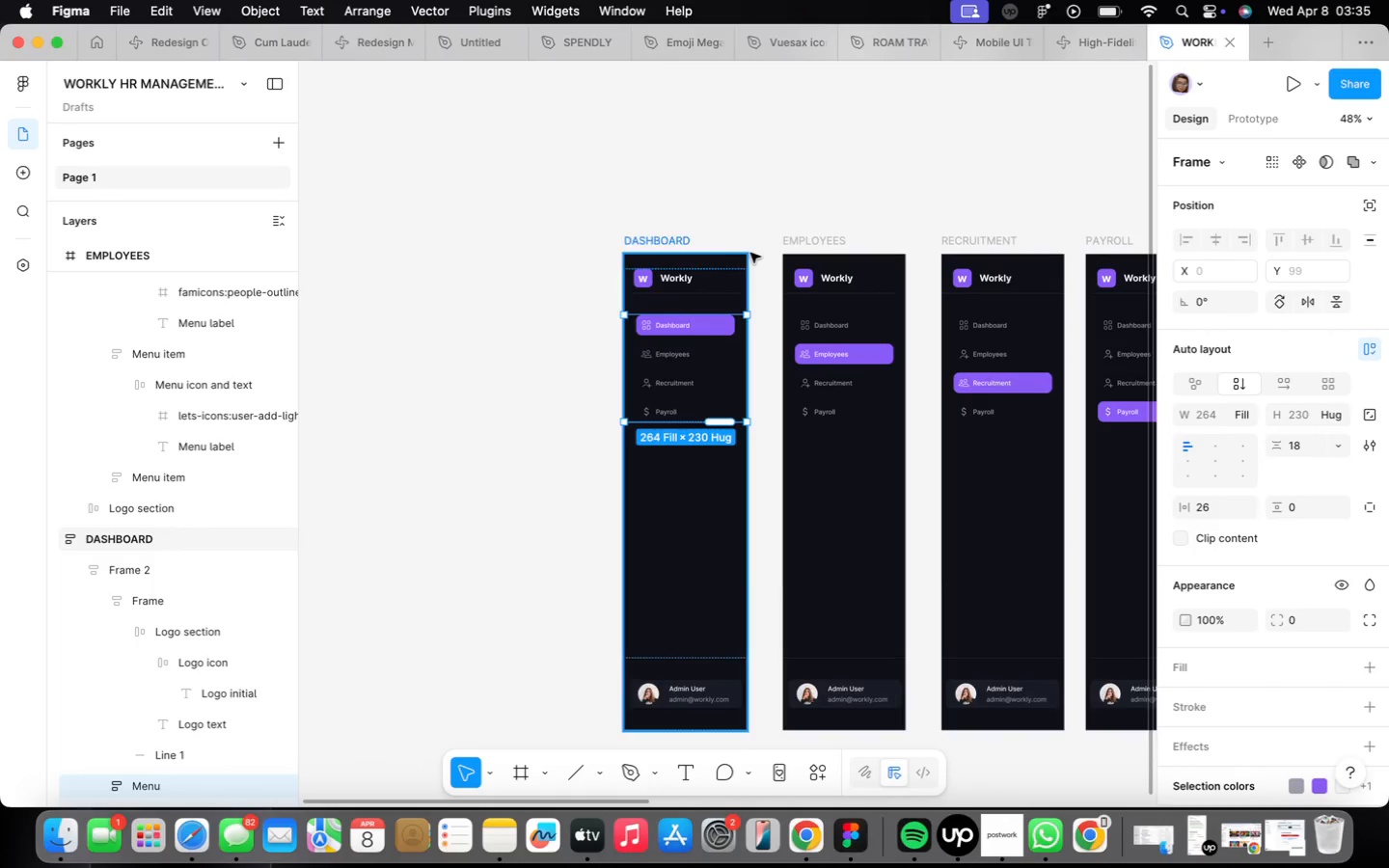 
left_click([750, 251])
 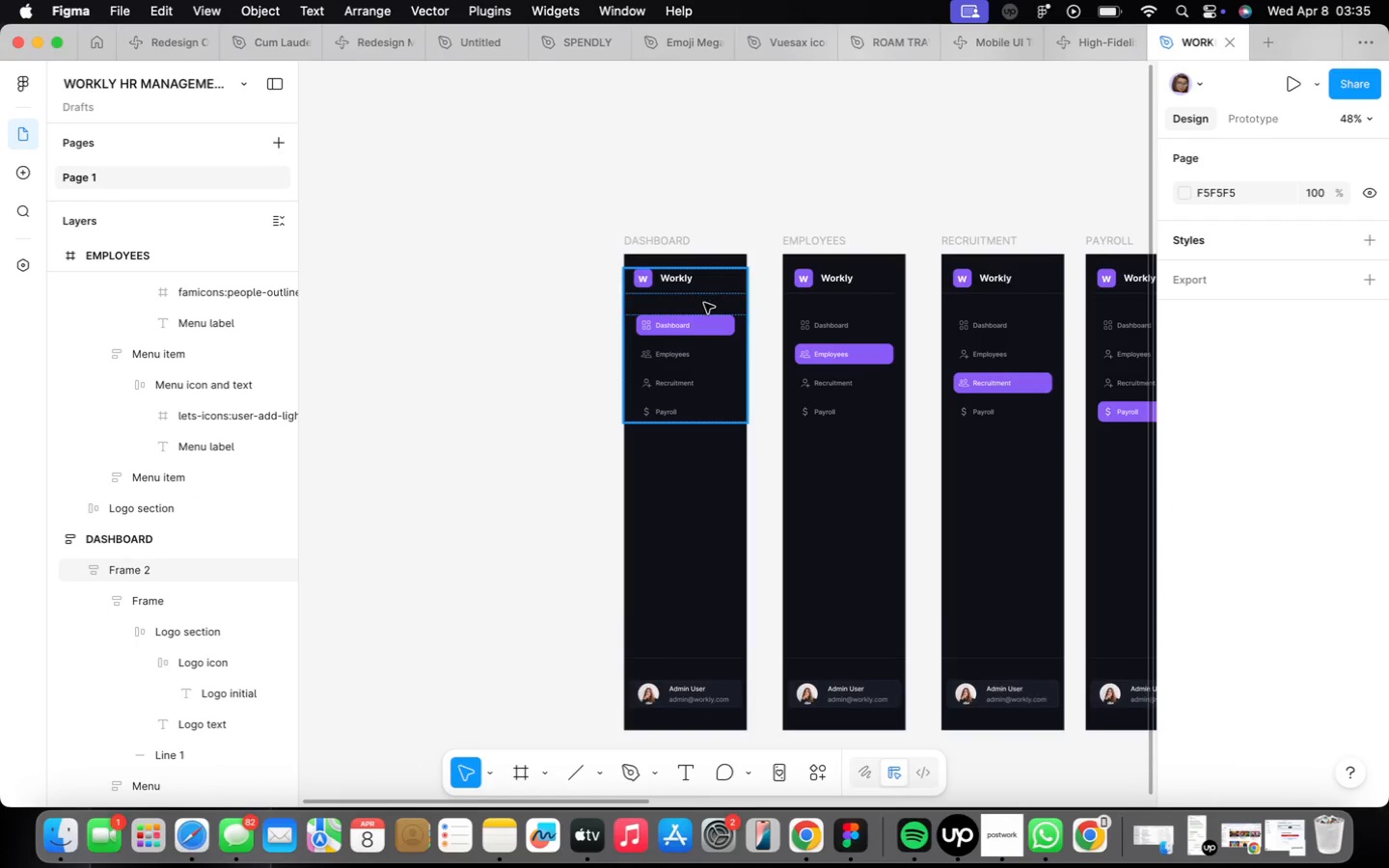 
scroll: coordinate [704, 304], scroll_direction: up, amount: 2.0
 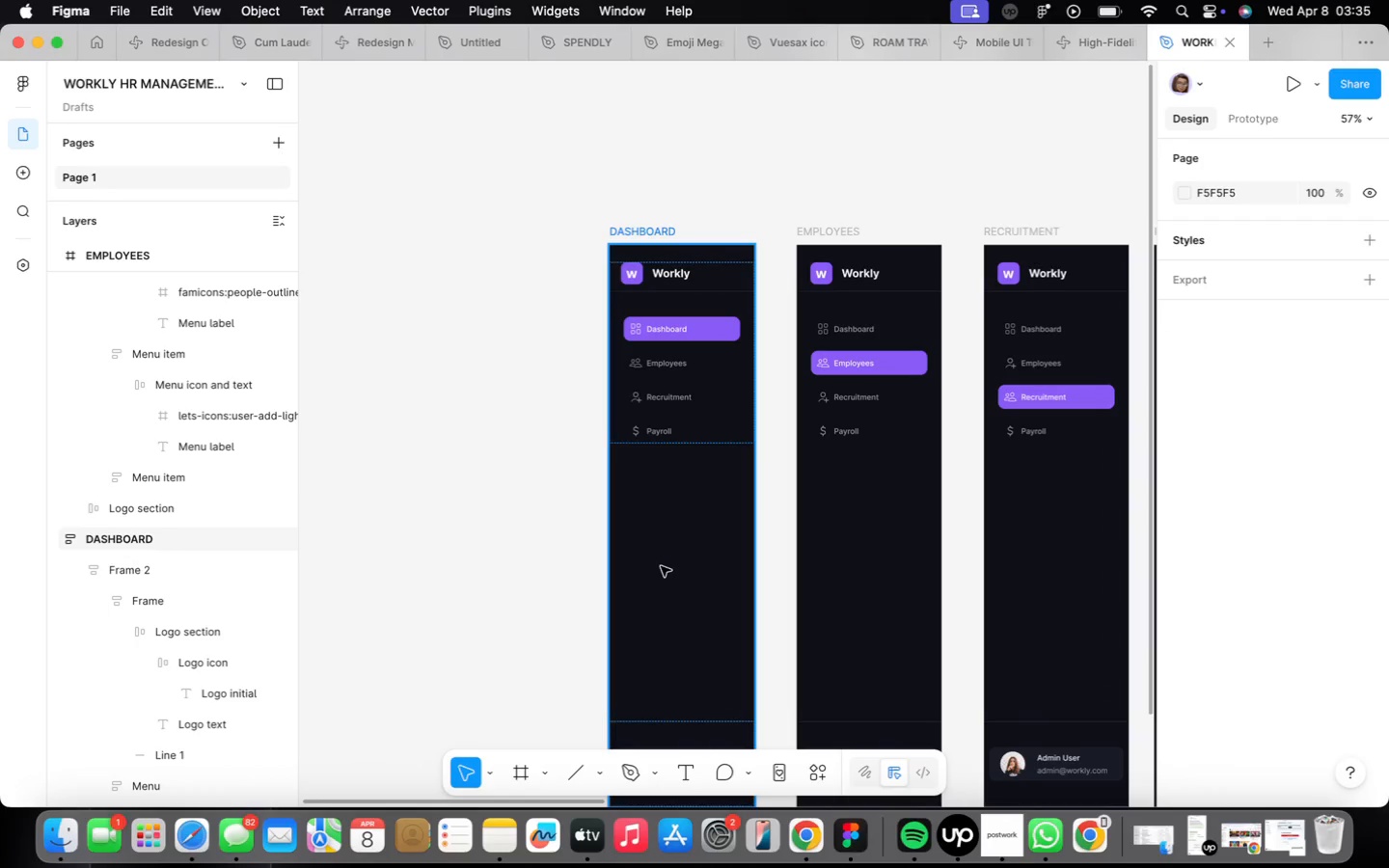 
scroll: coordinate [684, 540], scroll_direction: down, amount: 5.0
 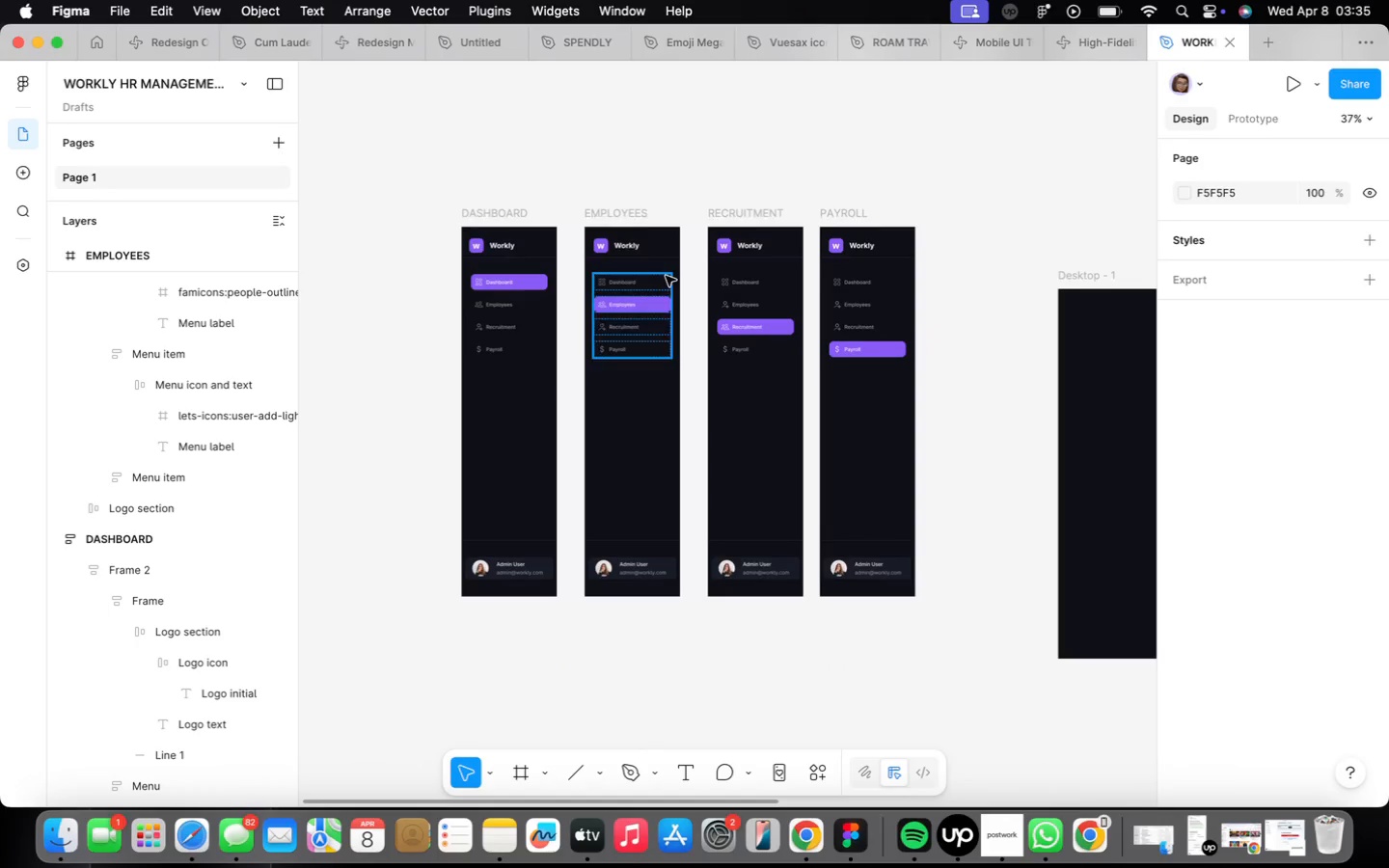 
left_click([640, 210])
 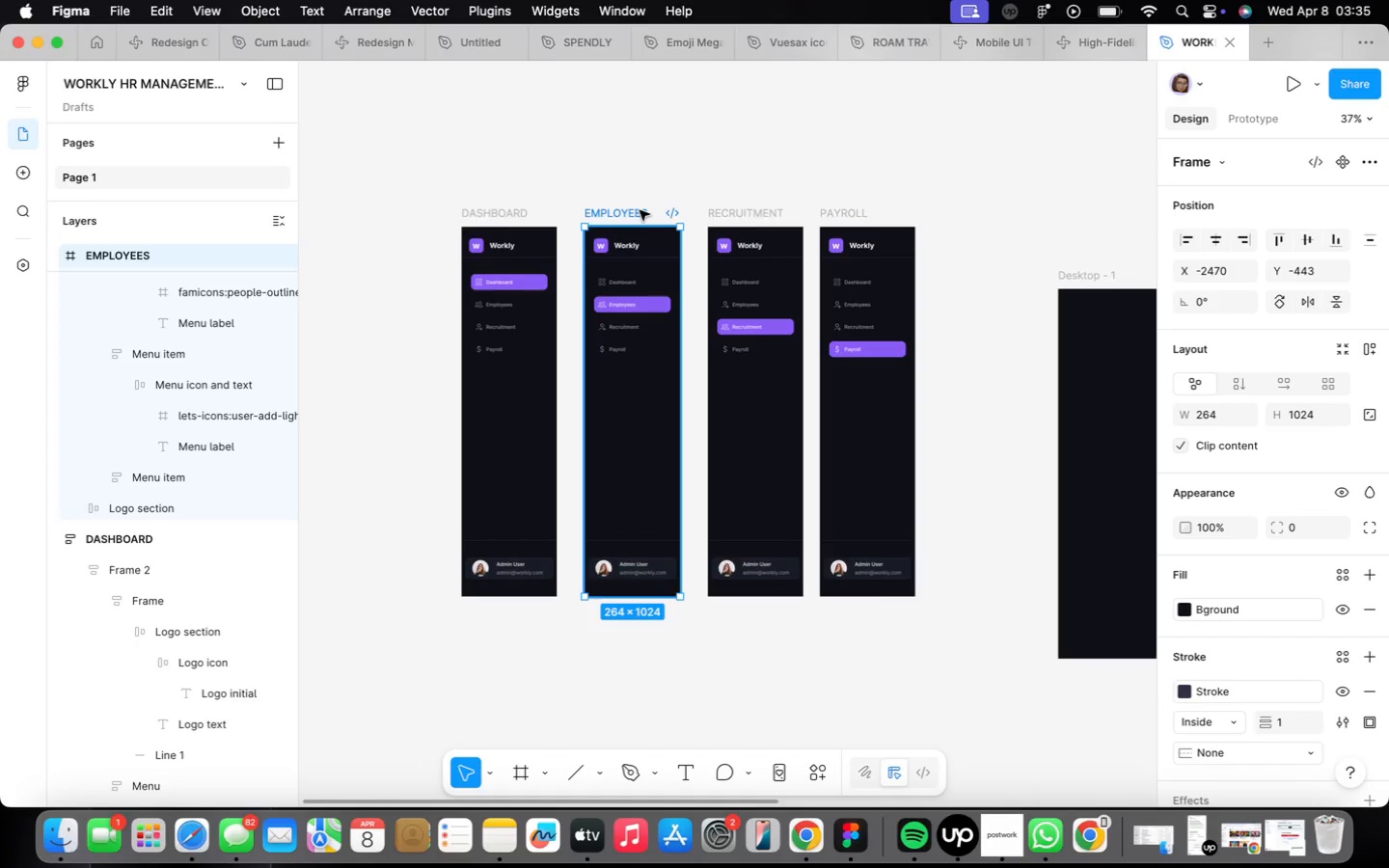 
wait(5.69)
 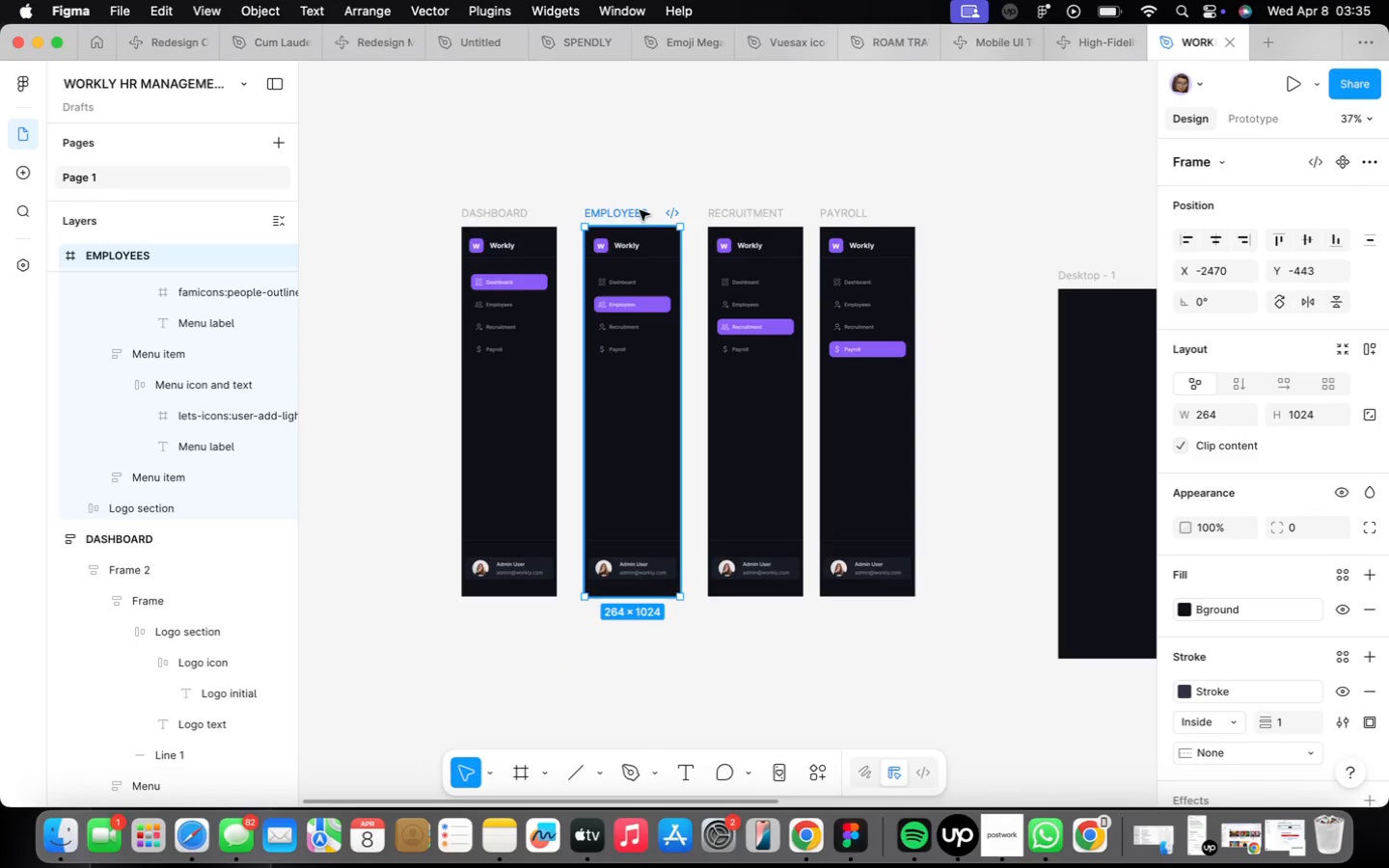 
hold_key(key=ControlLeft, duration=1.17)
 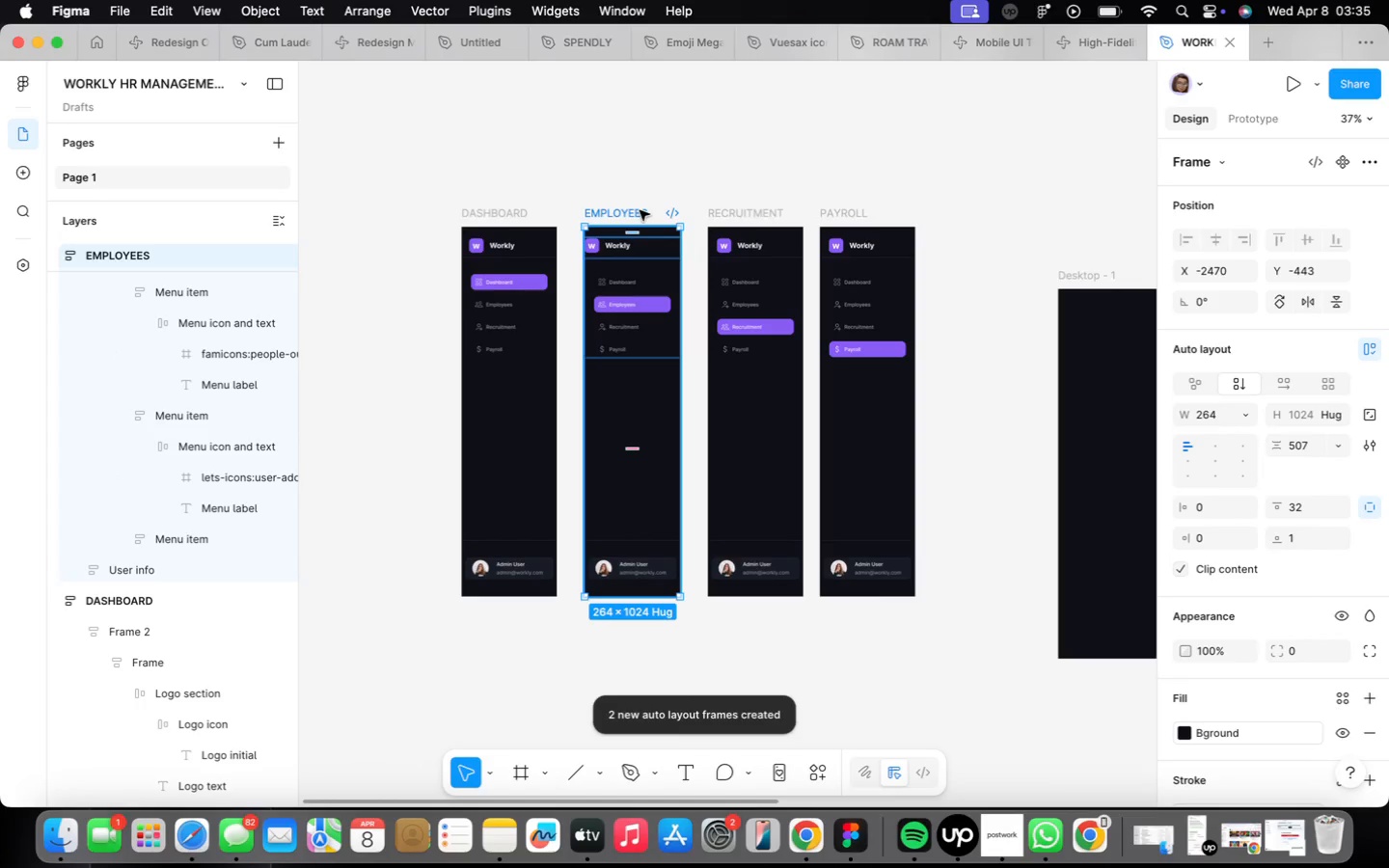 
hold_key(key=ShiftLeft, duration=0.7)
 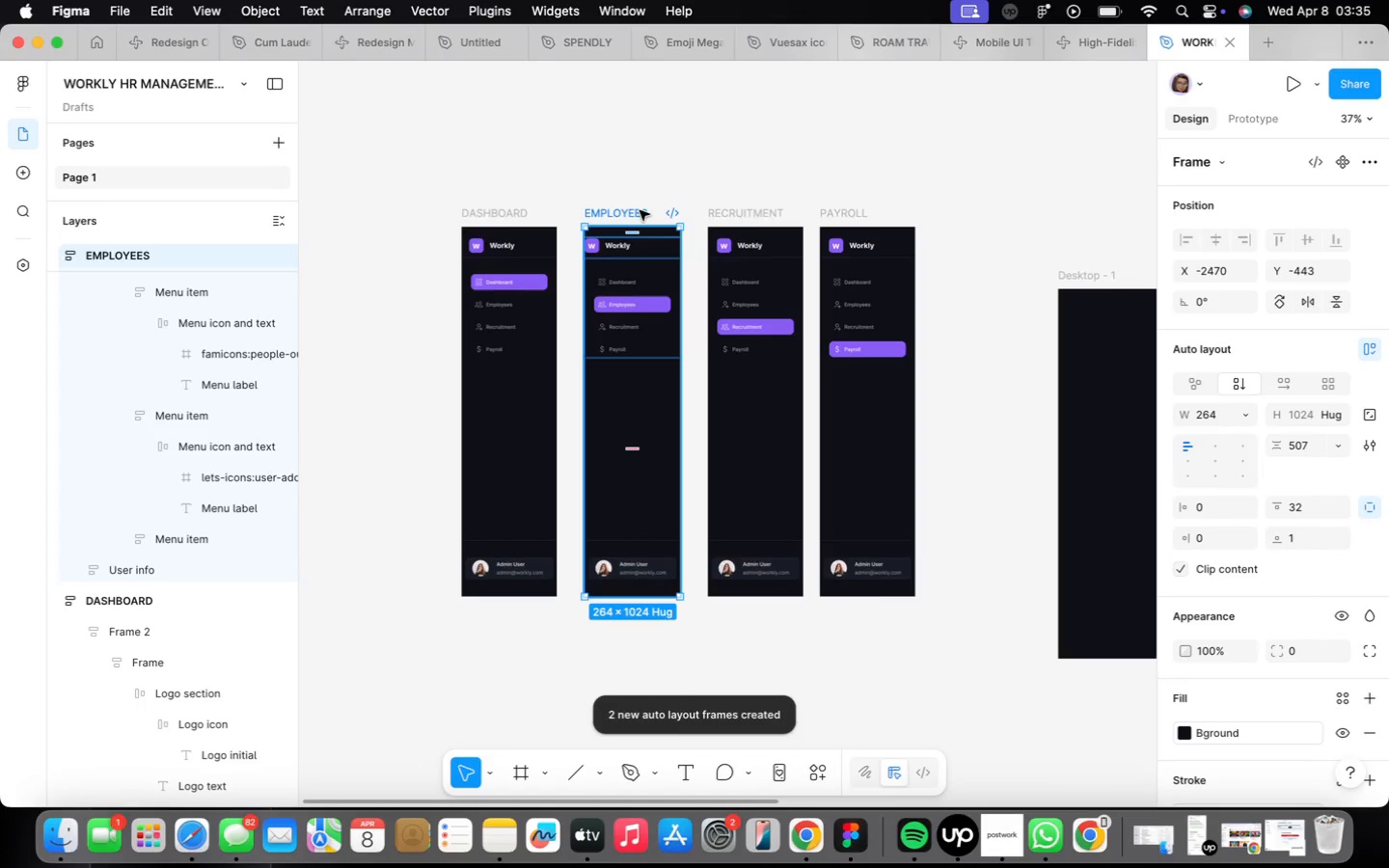 
hold_key(key=A, duration=0.35)
 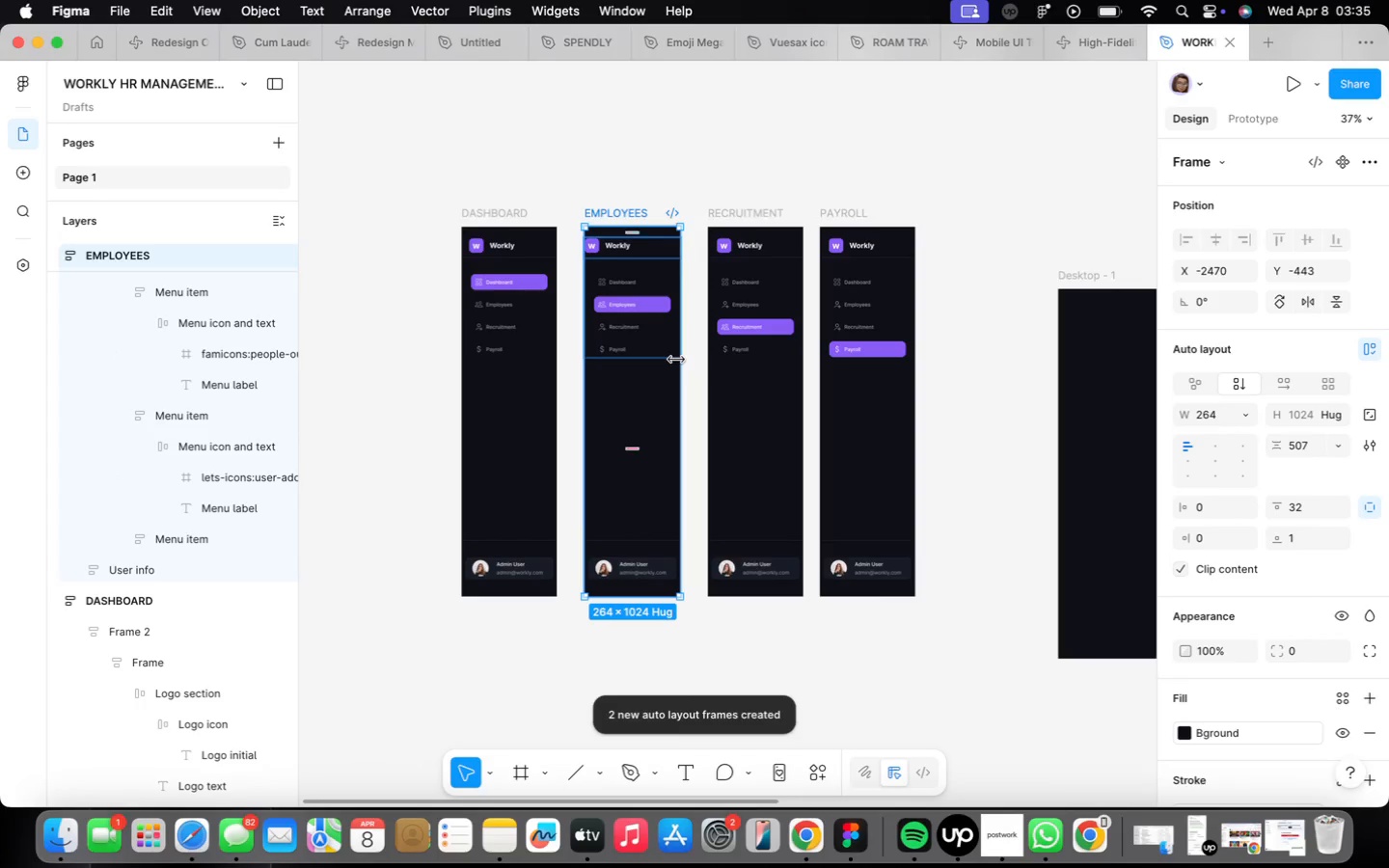 
scroll: coordinate [627, 257], scroll_direction: up, amount: 13.0
 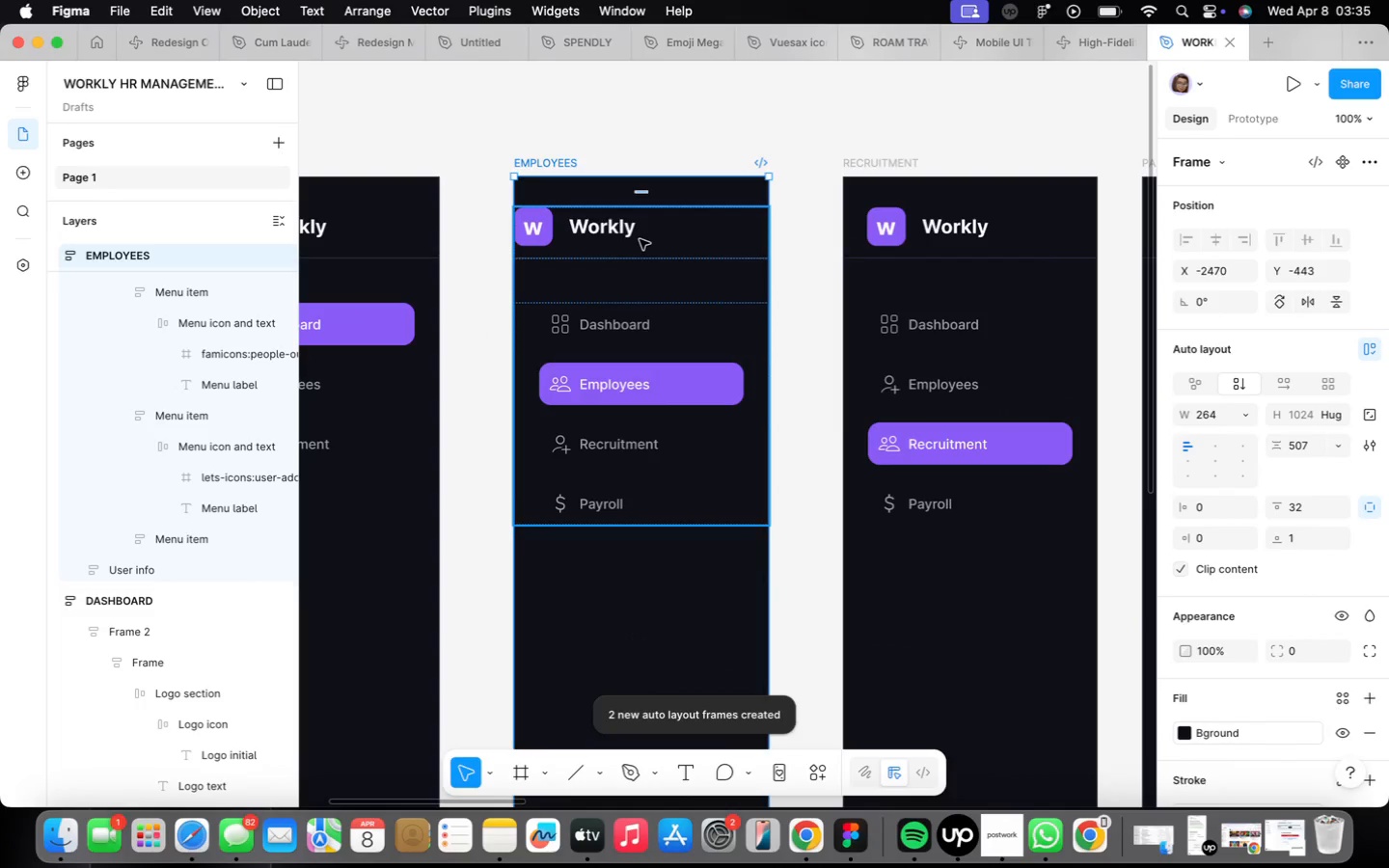 
double_click([640, 239])
 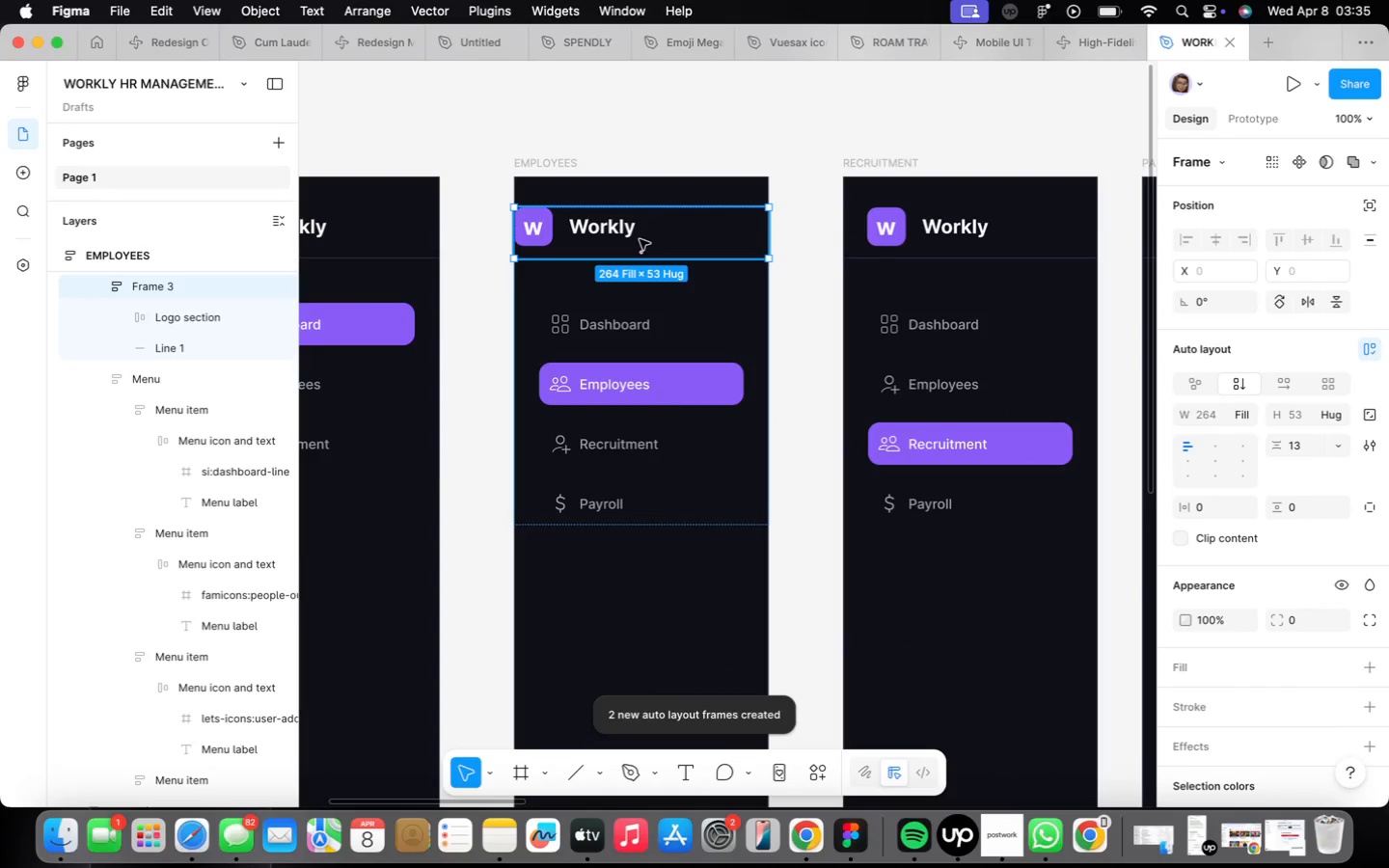 
left_click([640, 238])
 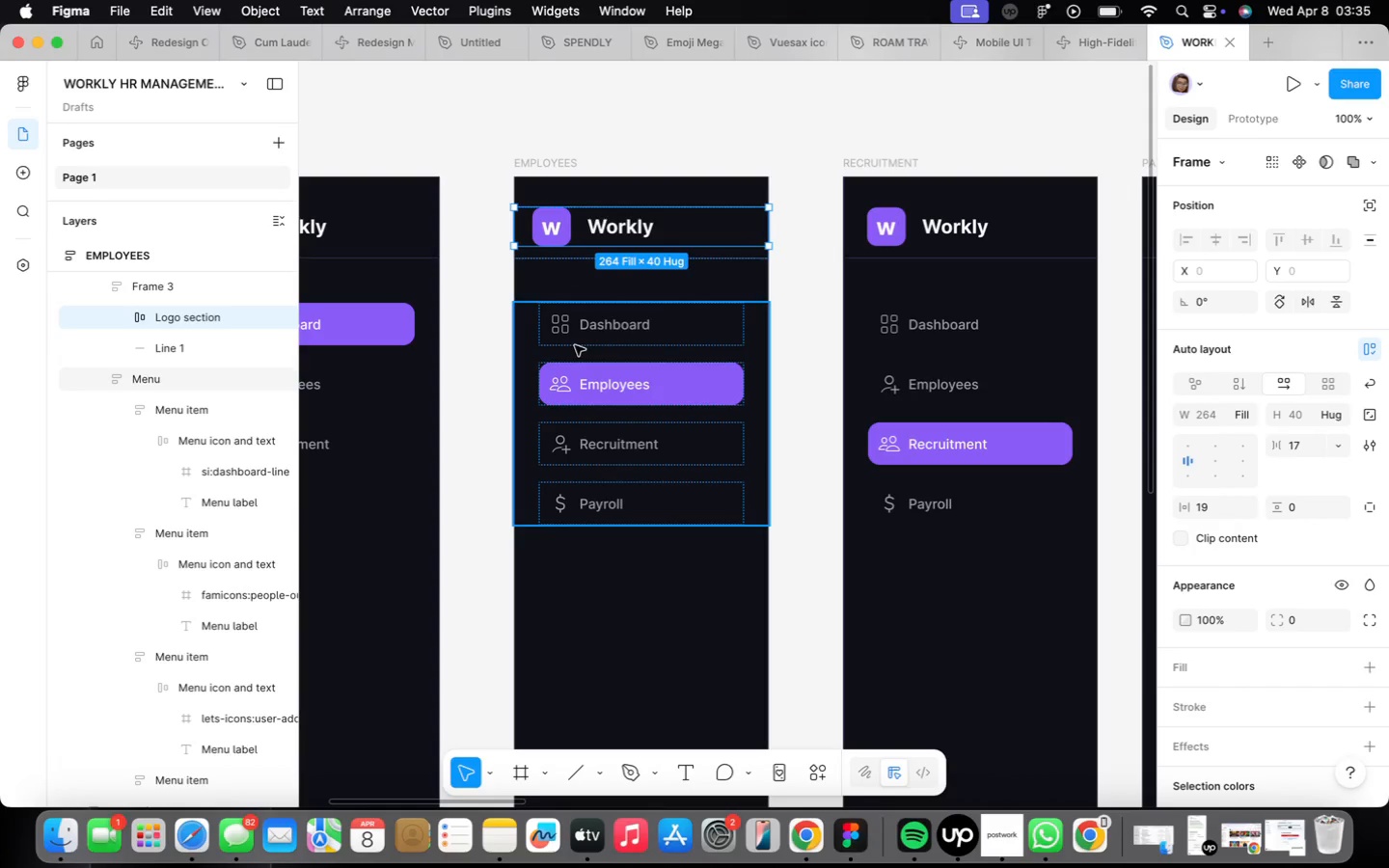 
wait(5.03)
 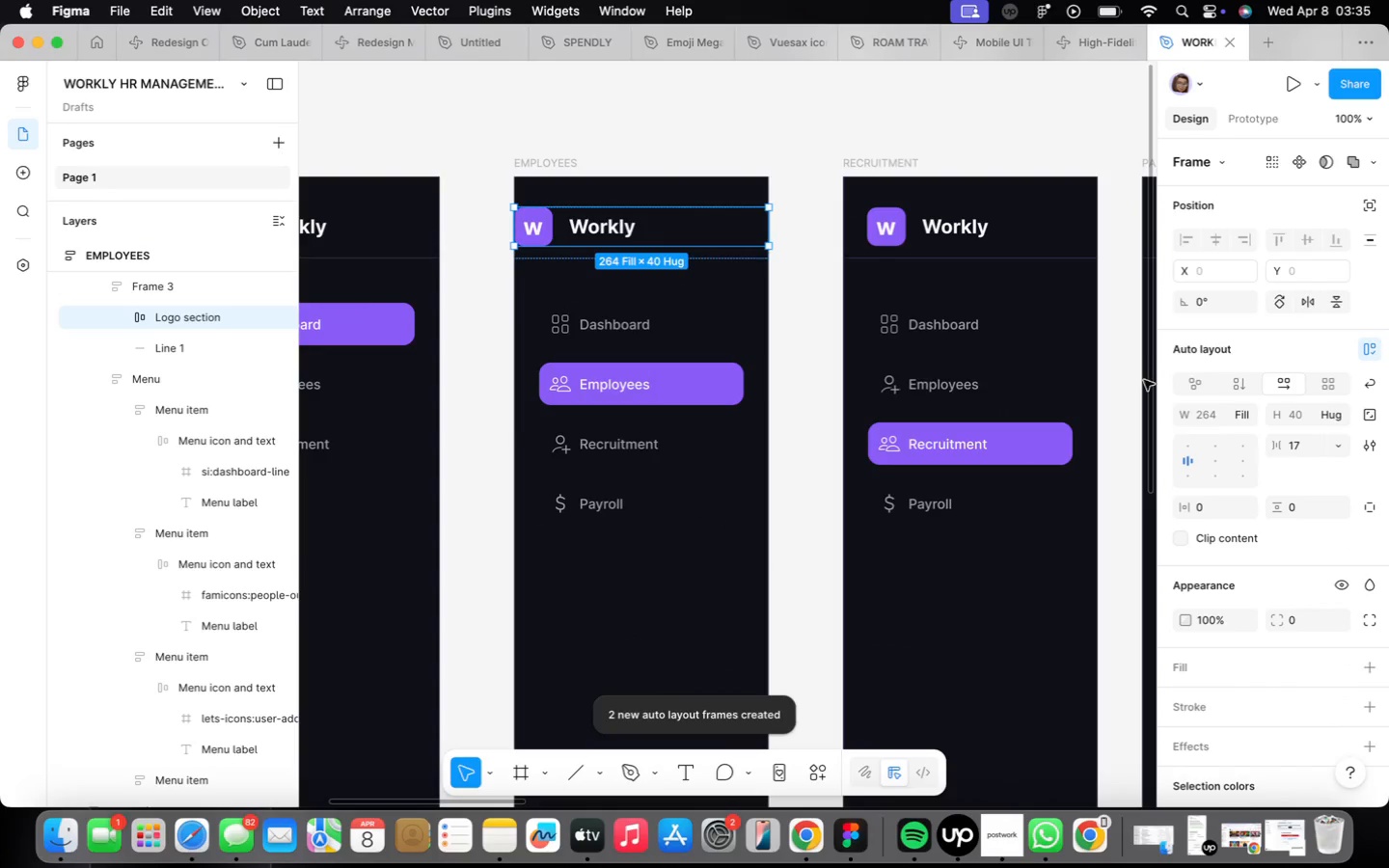 
double_click([462, 177])
 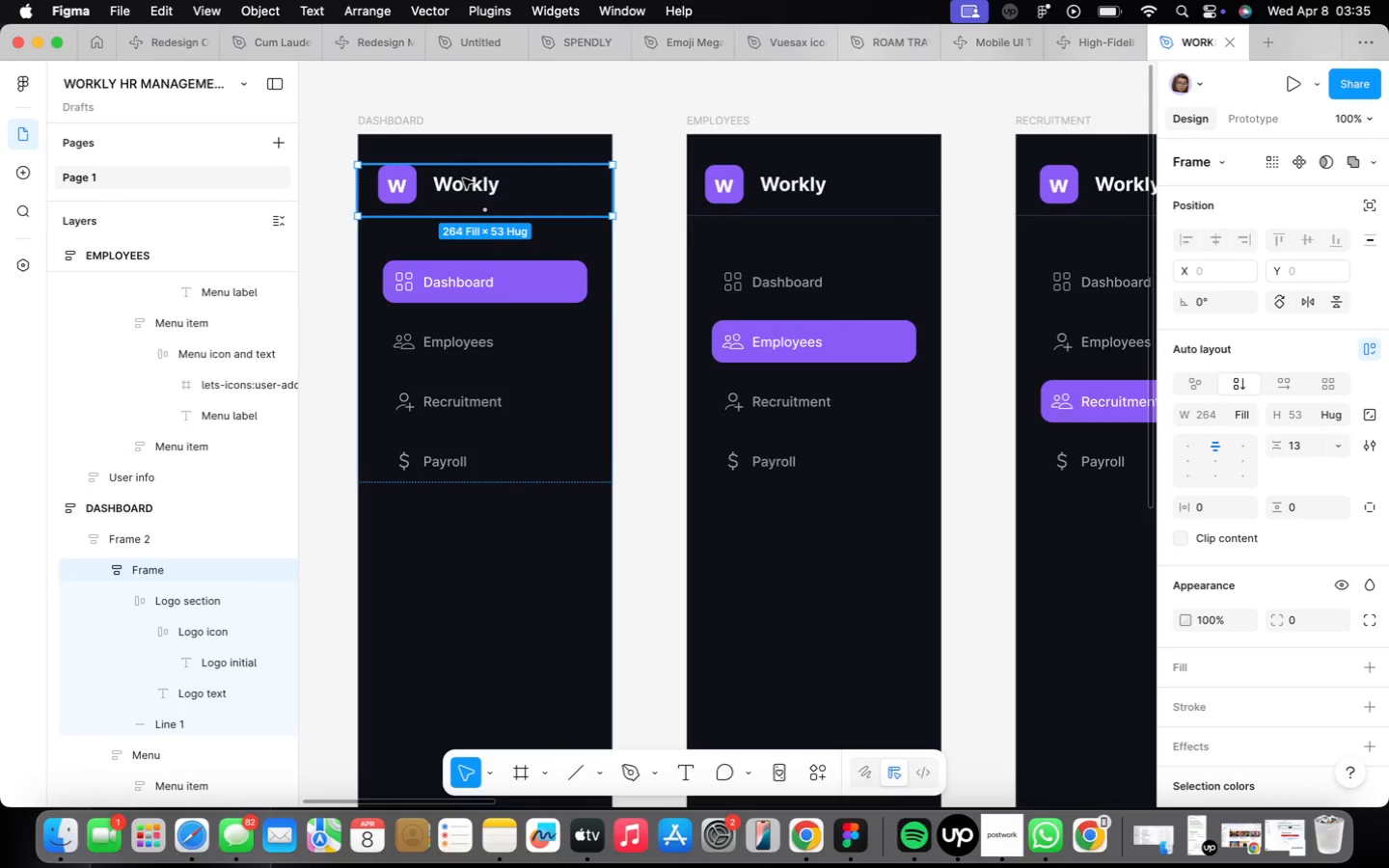 
double_click([463, 178])
 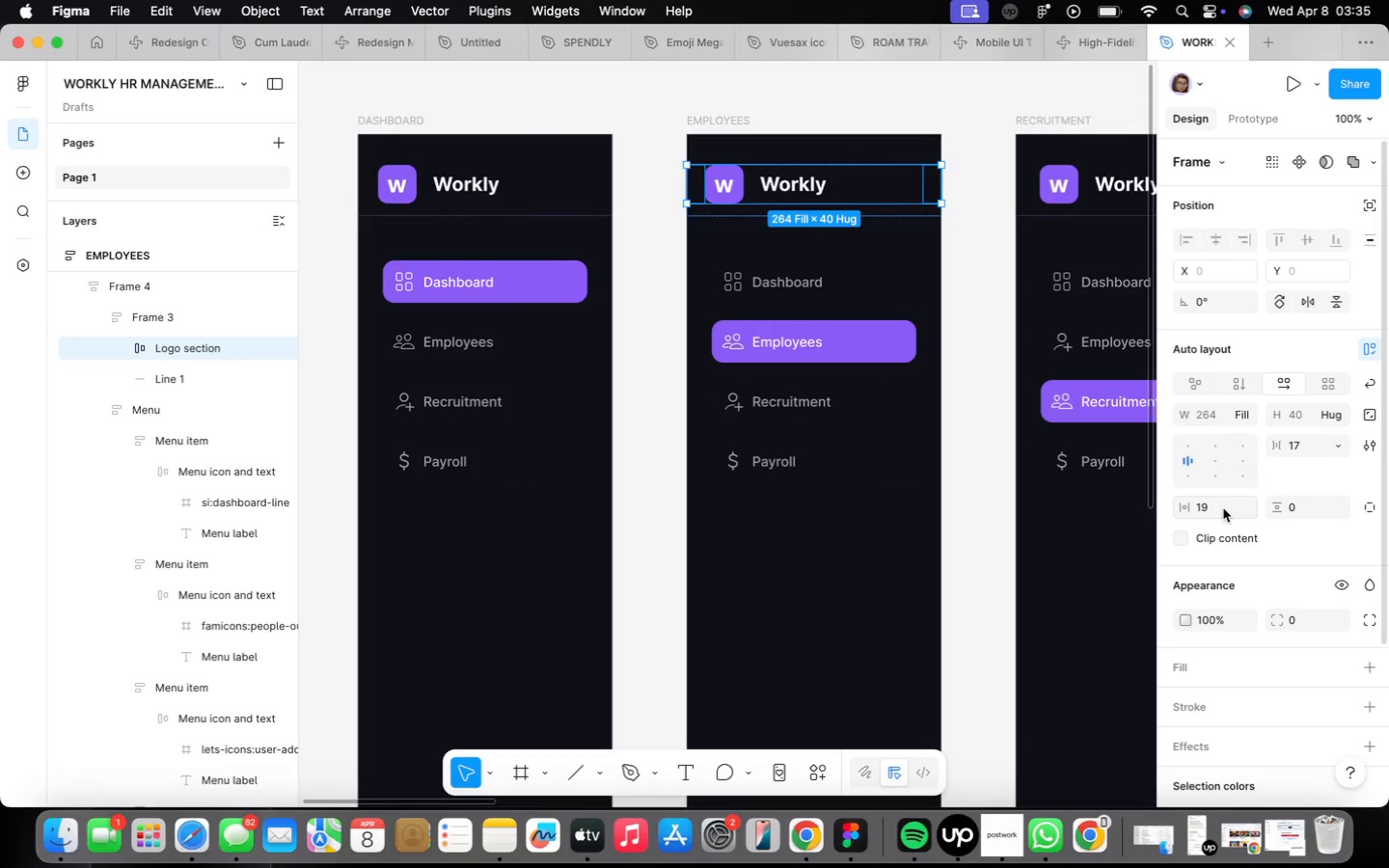 
type(21)
 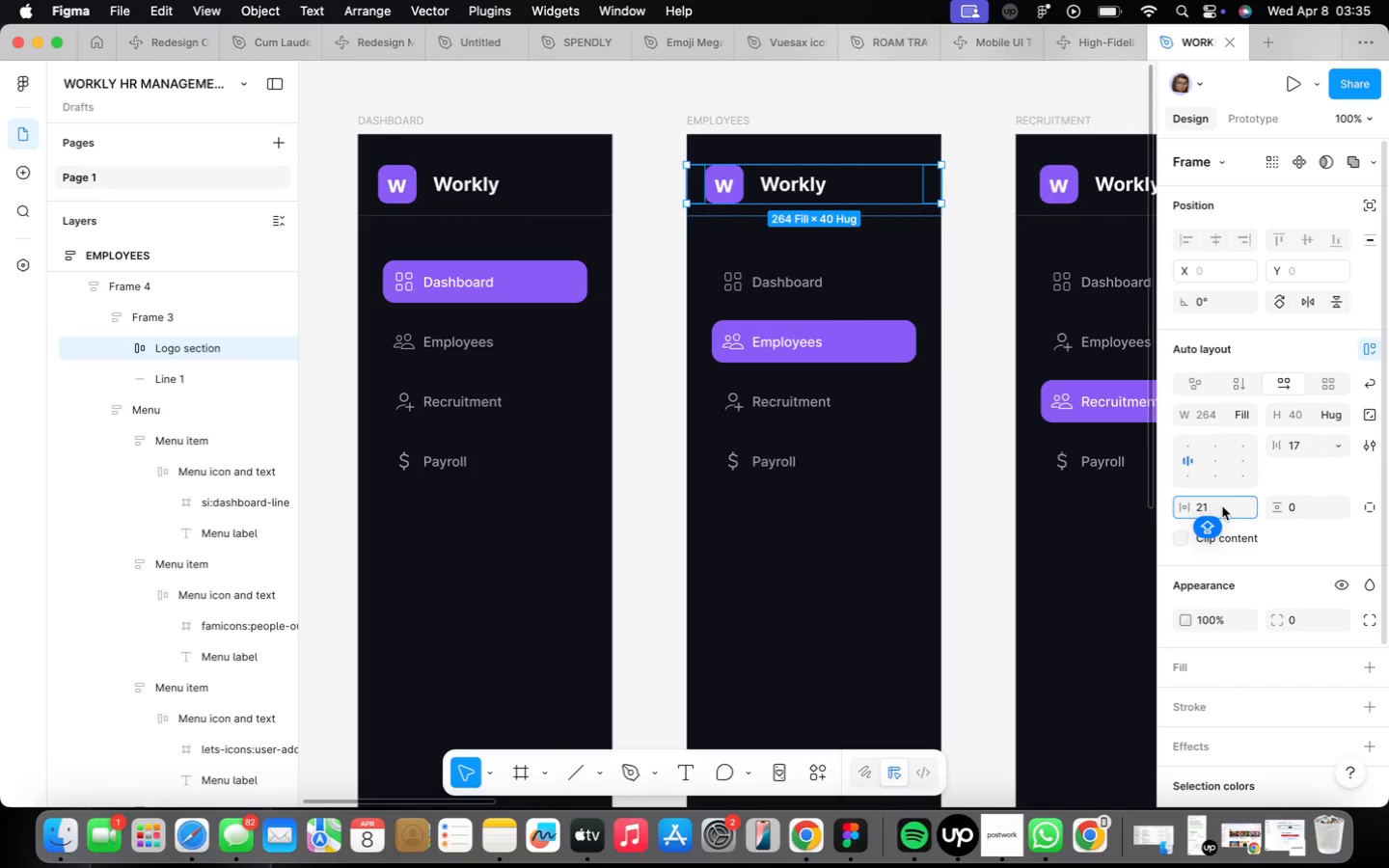 
key(Enter)
 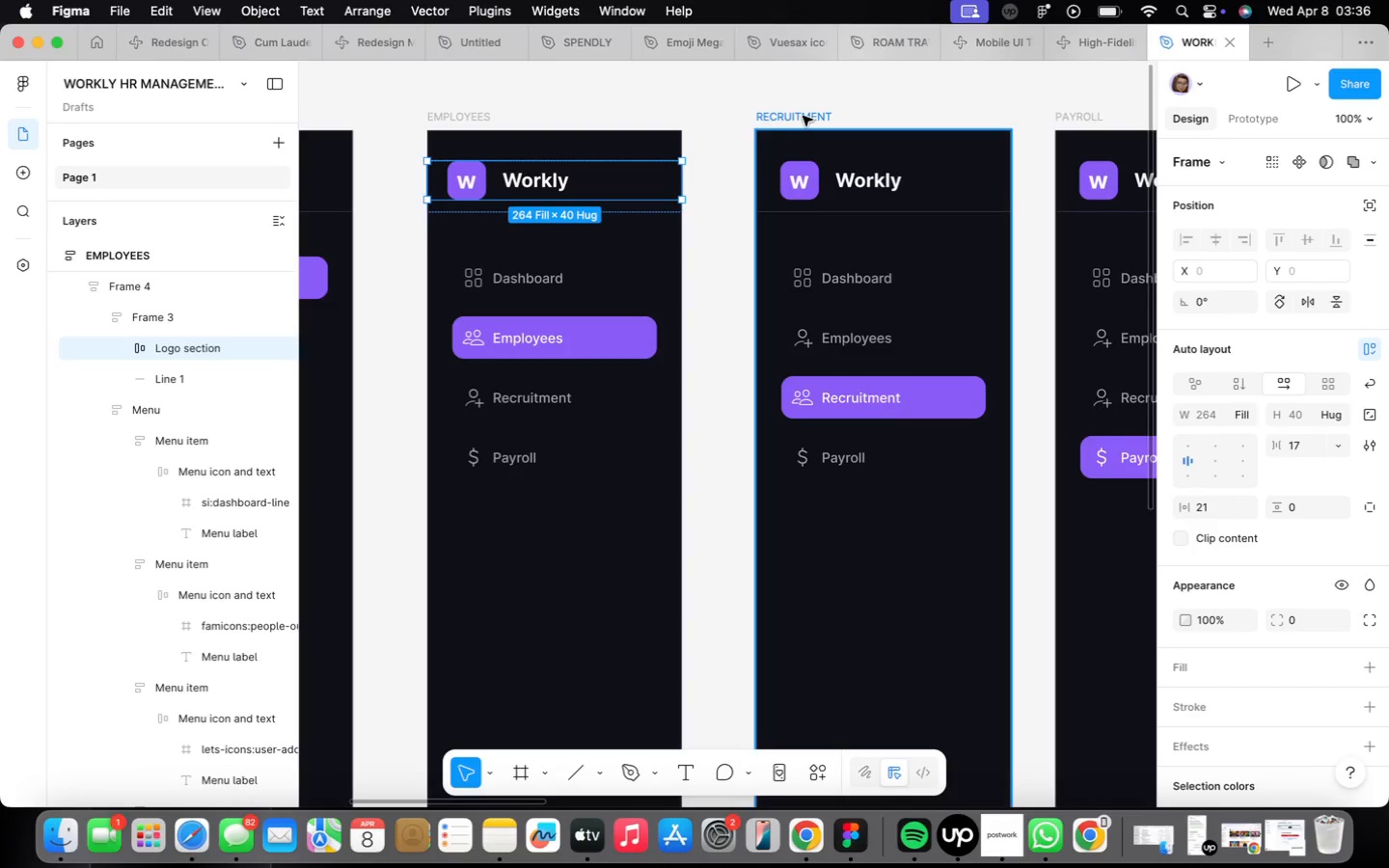 
wait(5.03)
 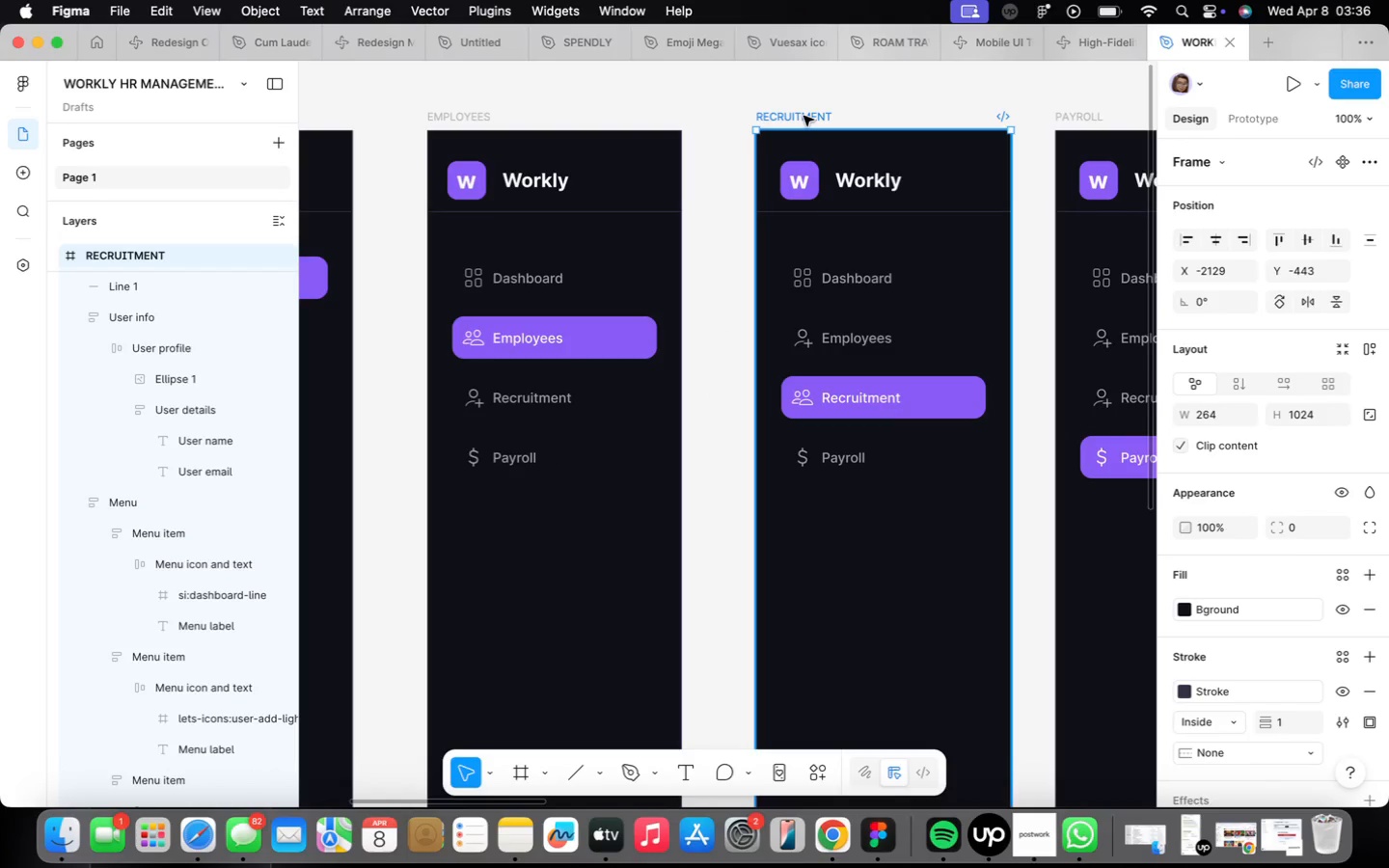 
key(Control+Shift+A)
 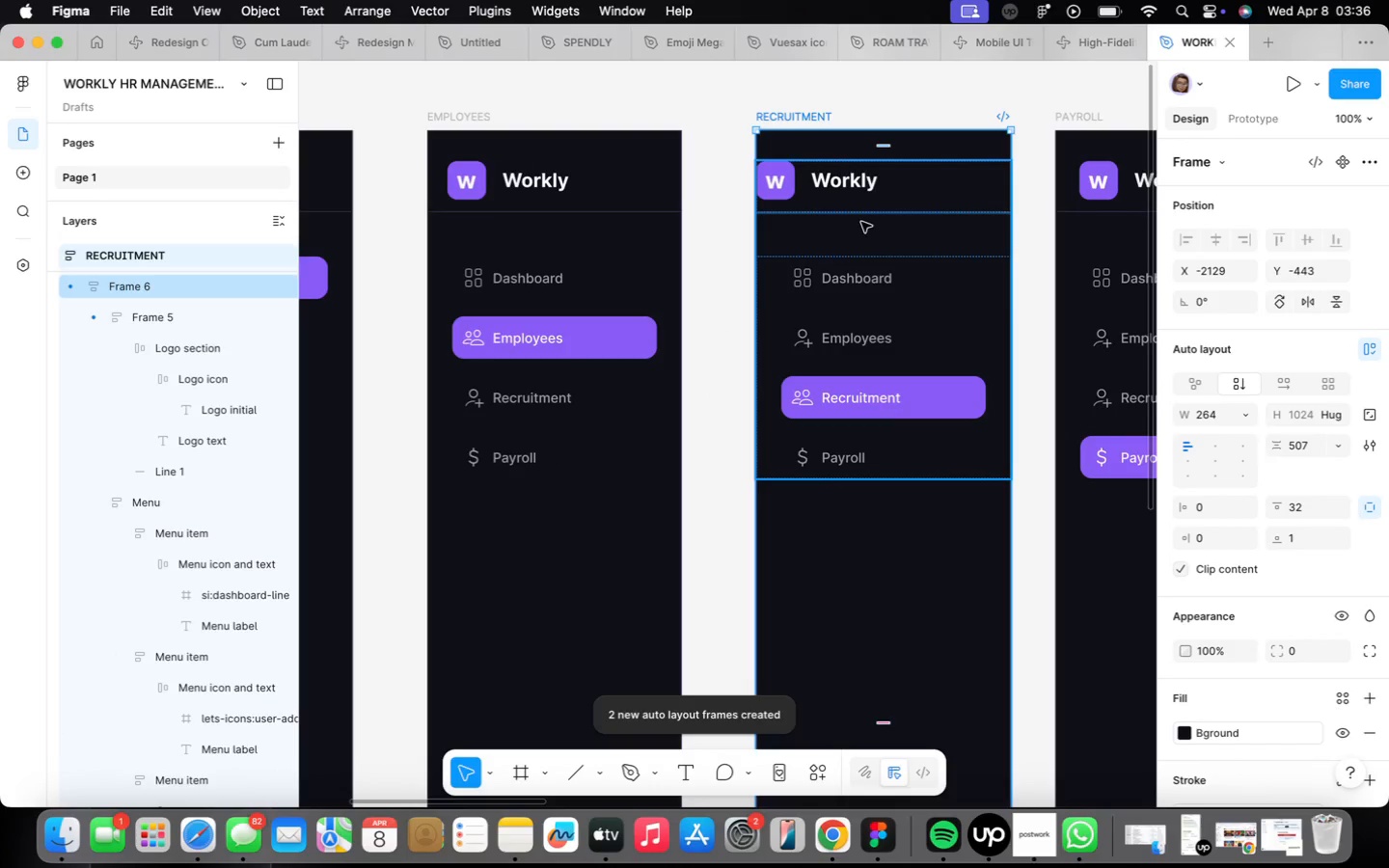 
double_click([878, 185])
 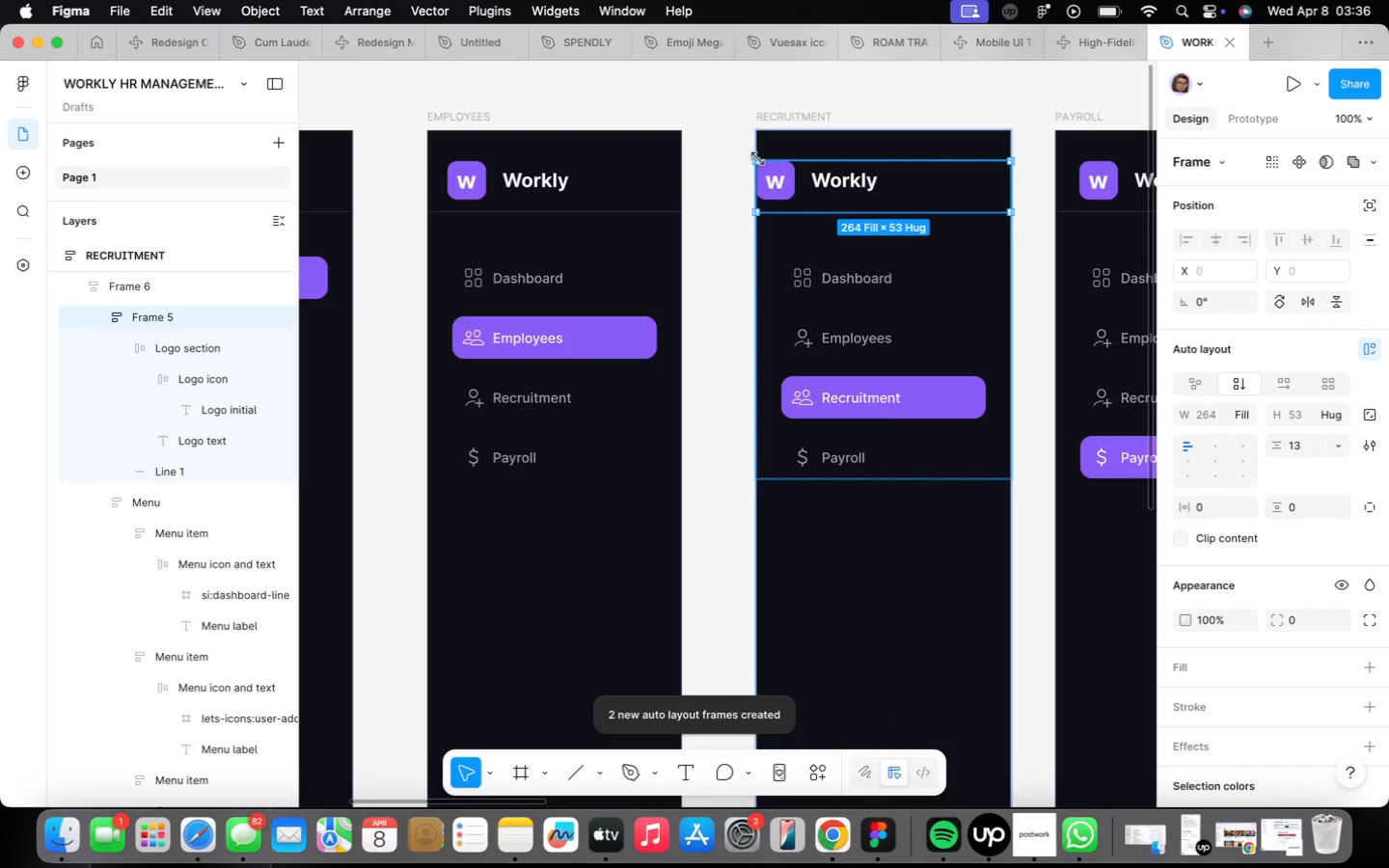 
double_click([803, 187])
 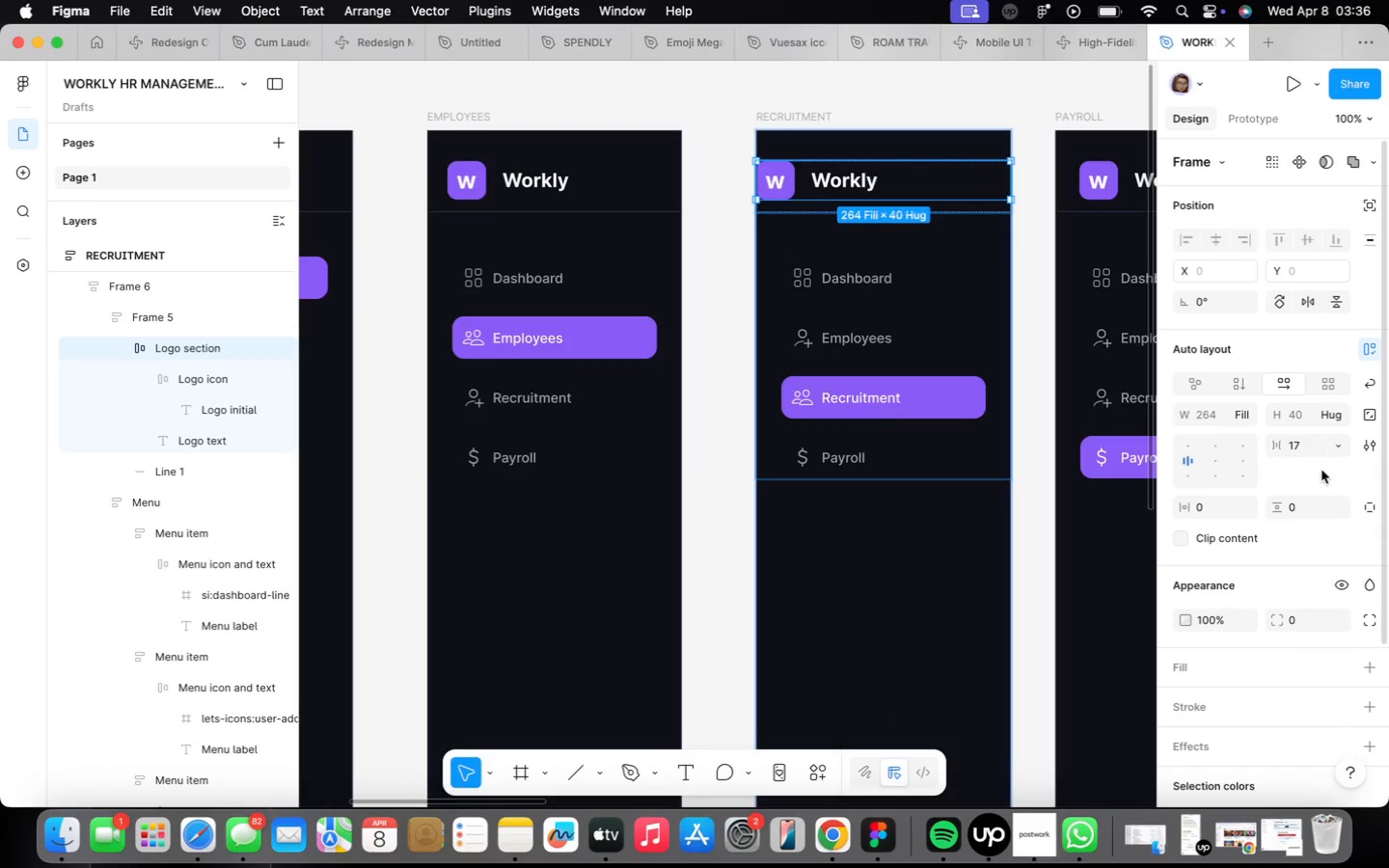 
wait(8.19)
 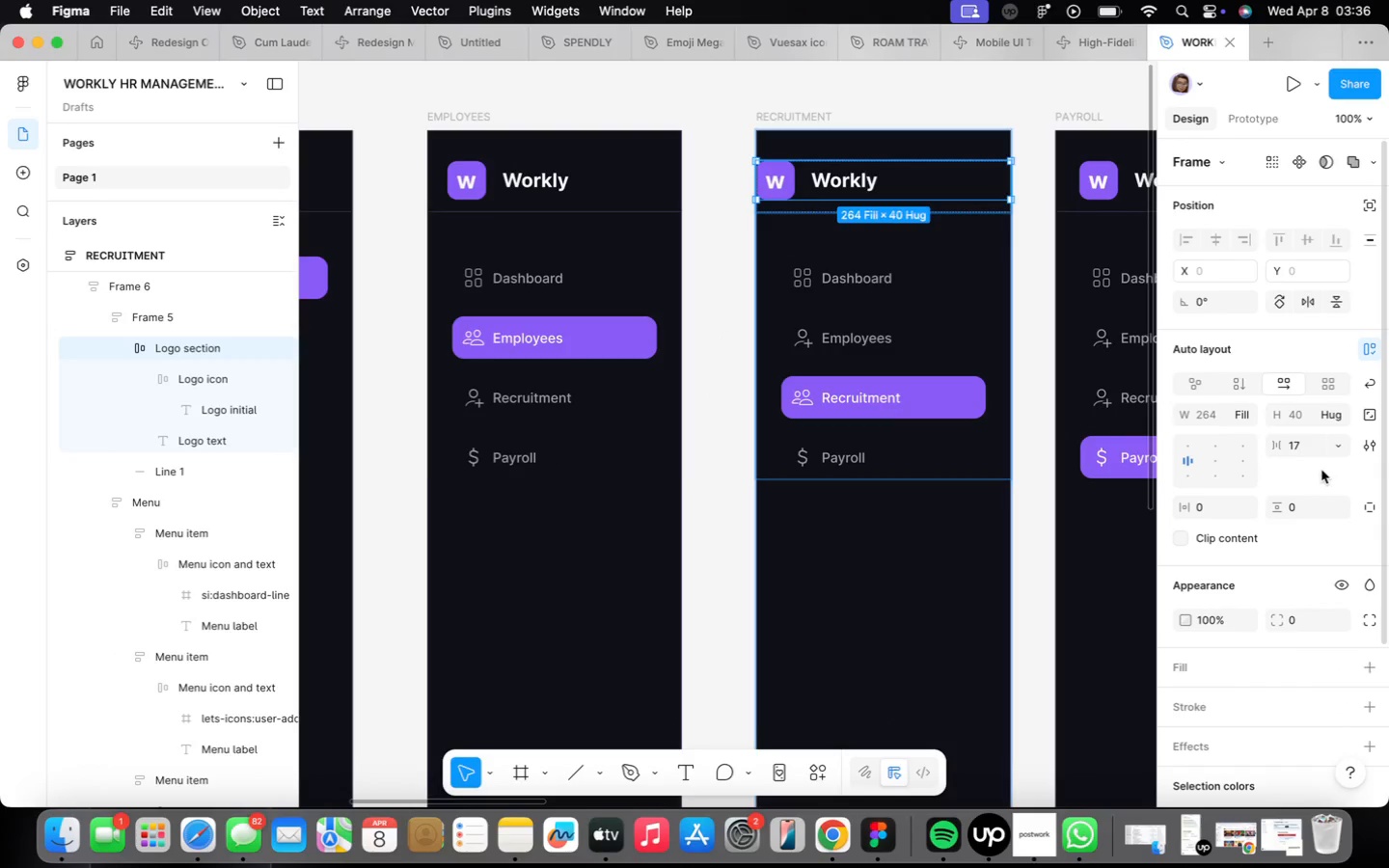 
type(21)
 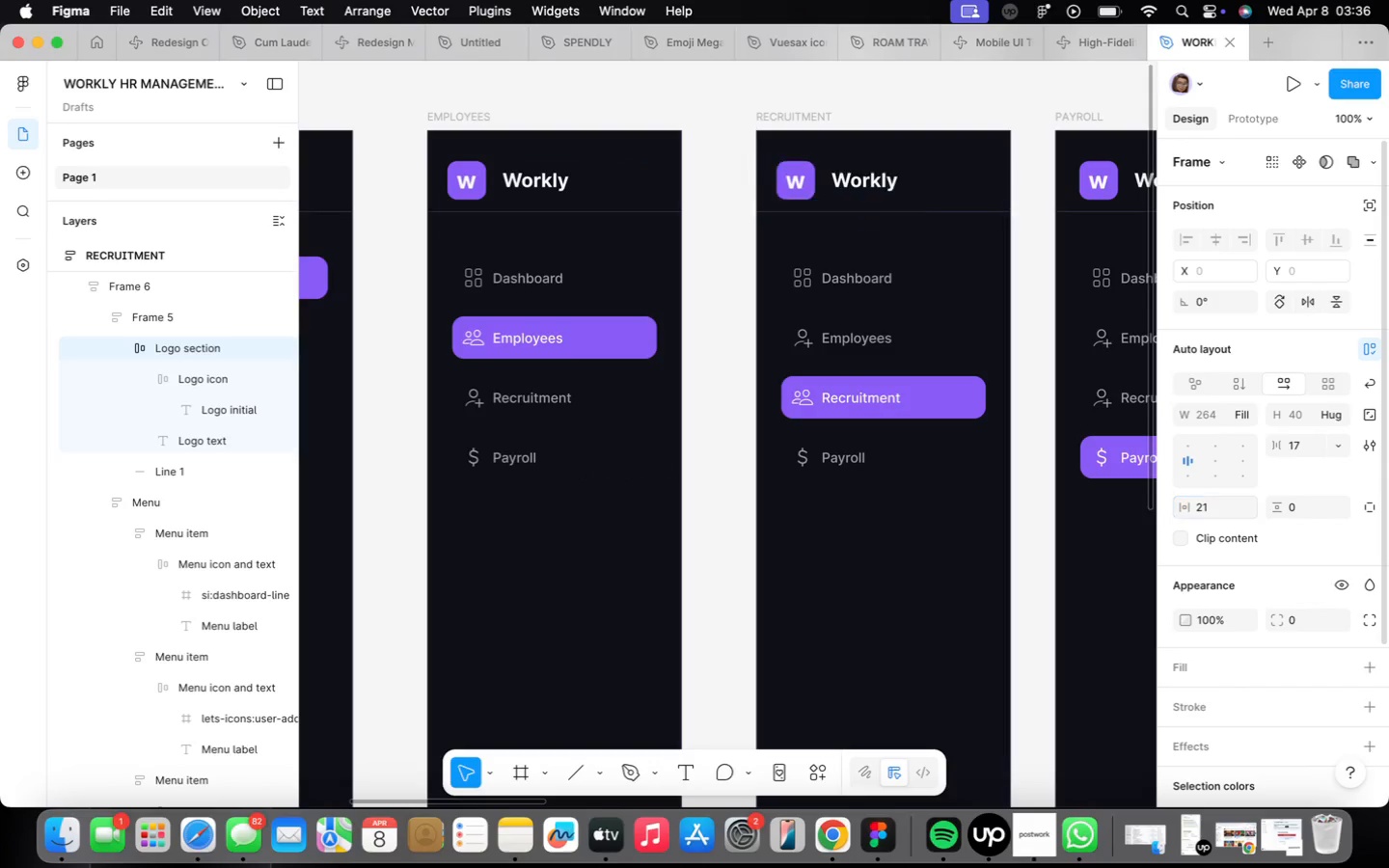 
key(Enter)
 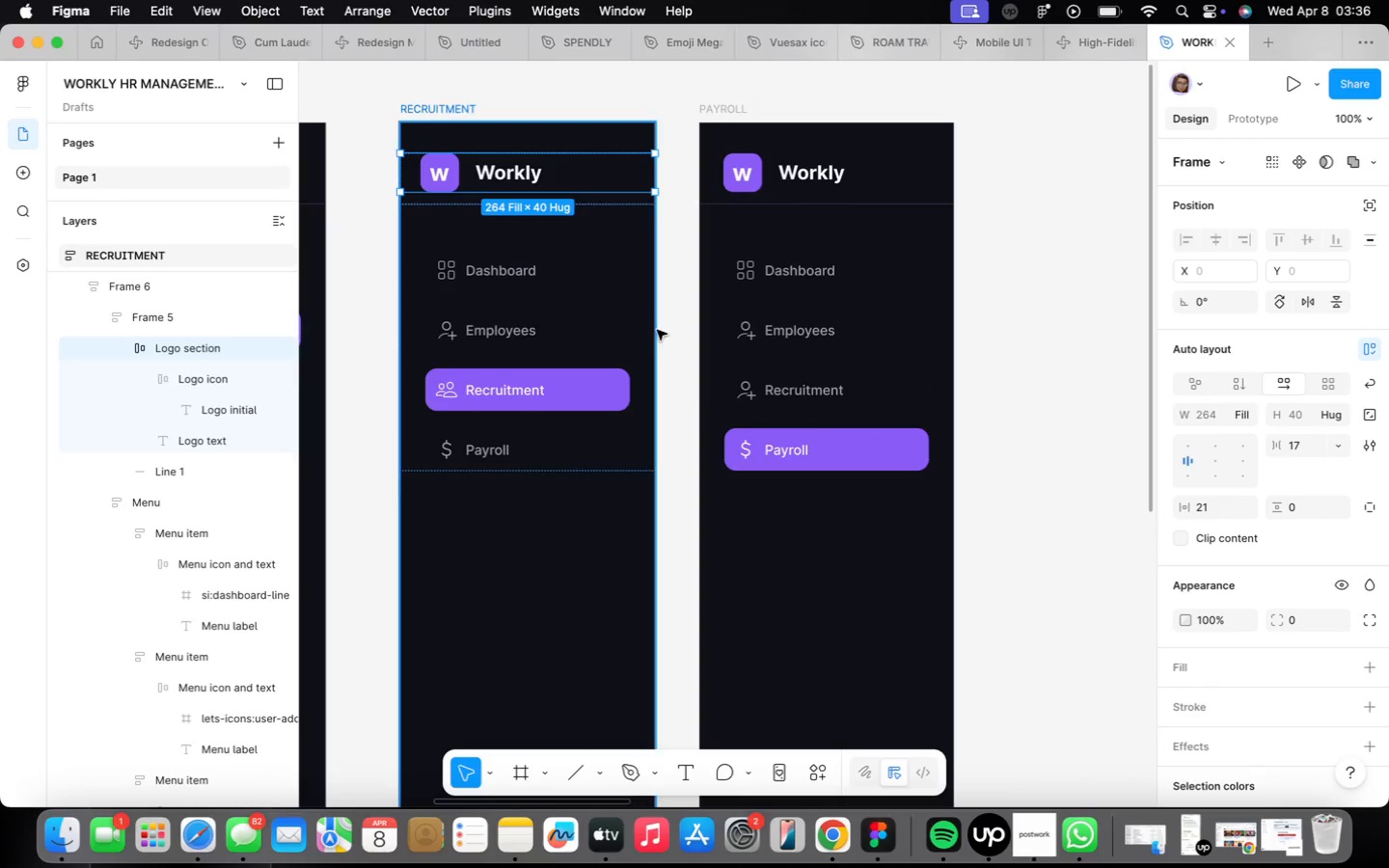 
left_click([735, 187])
 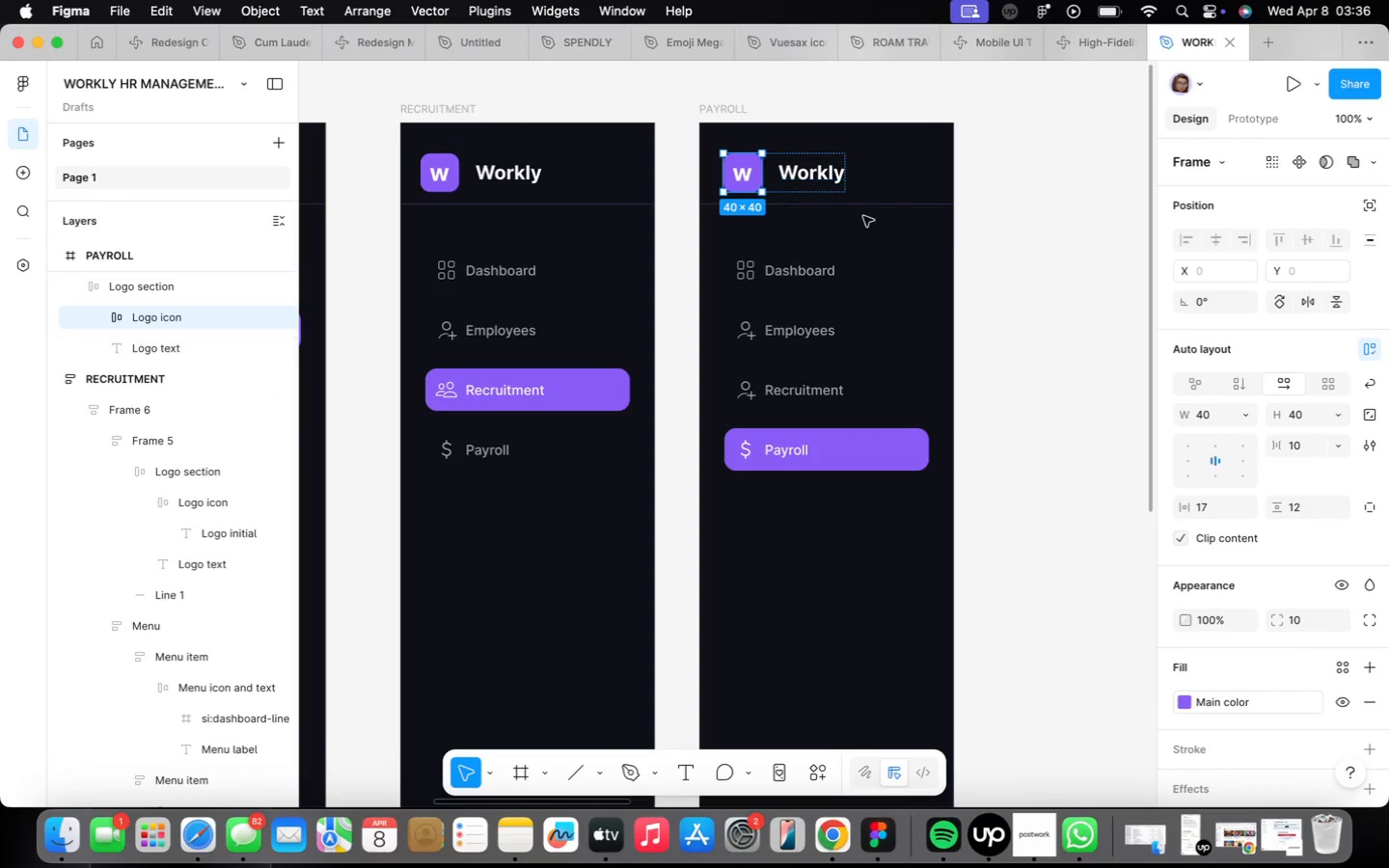 
left_click_drag(start_coordinate=[934, 242], to_coordinate=[929, 242])
 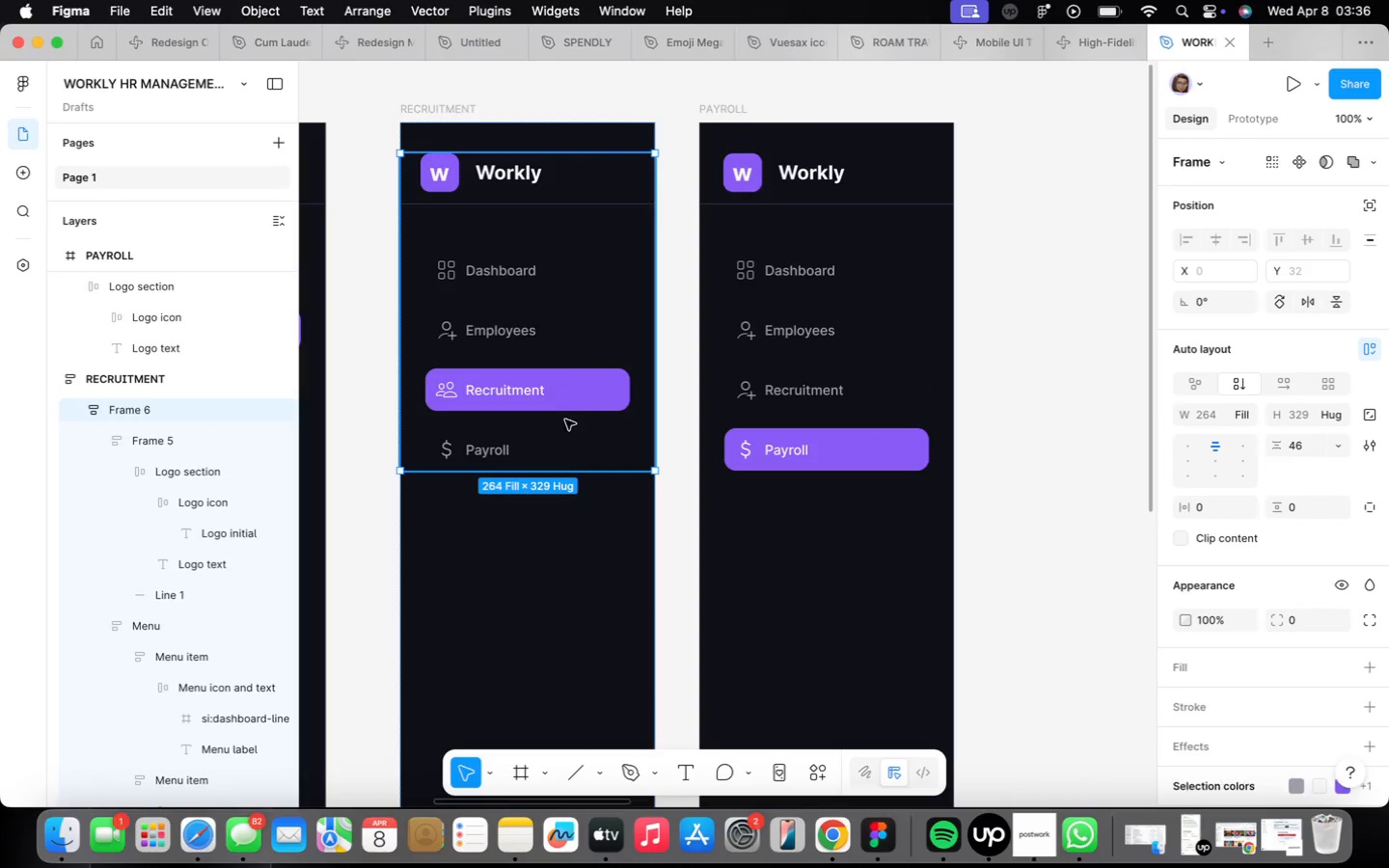 
scroll: coordinate [569, 422], scroll_direction: down, amount: 4.0
 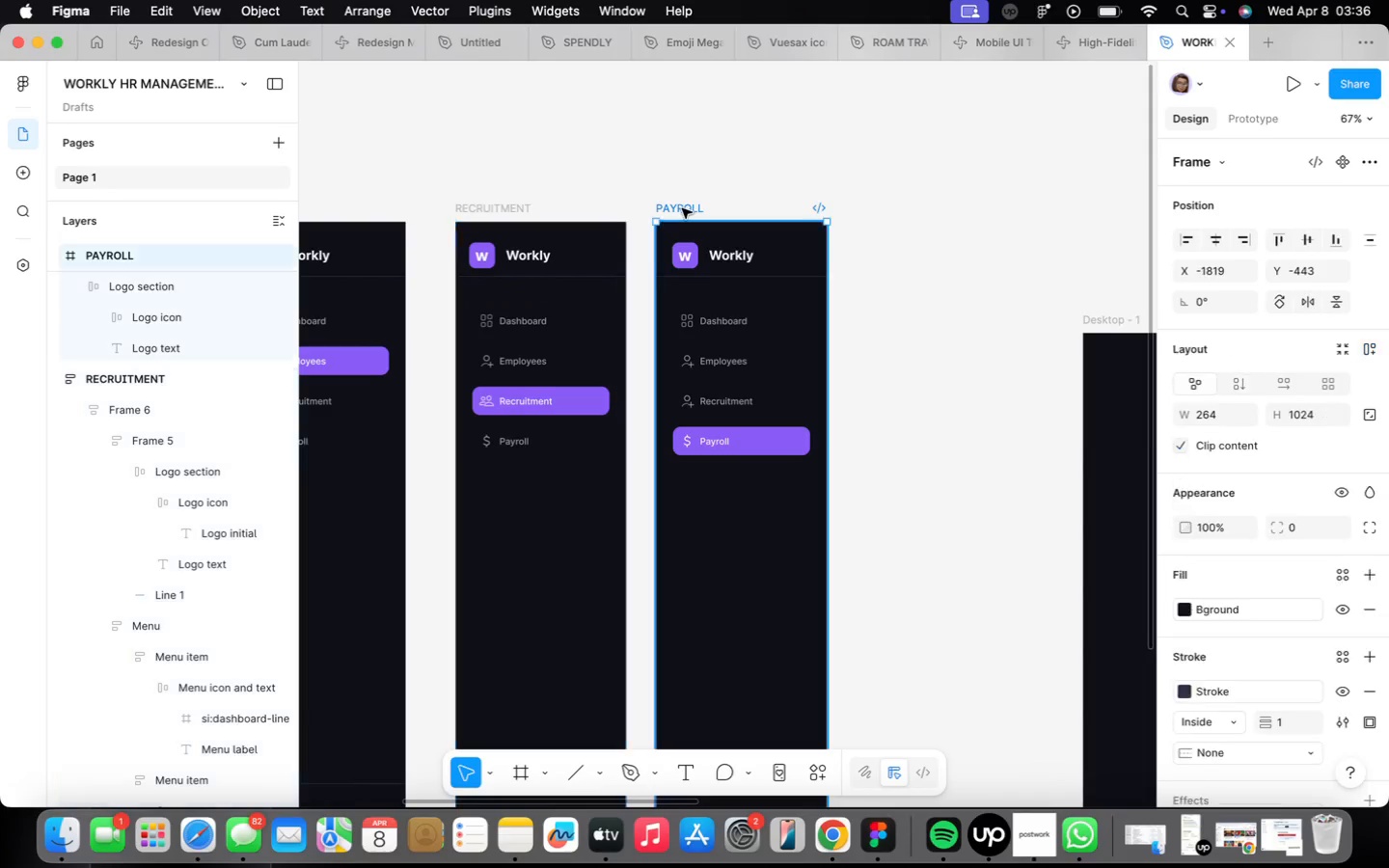 
wait(5.76)
 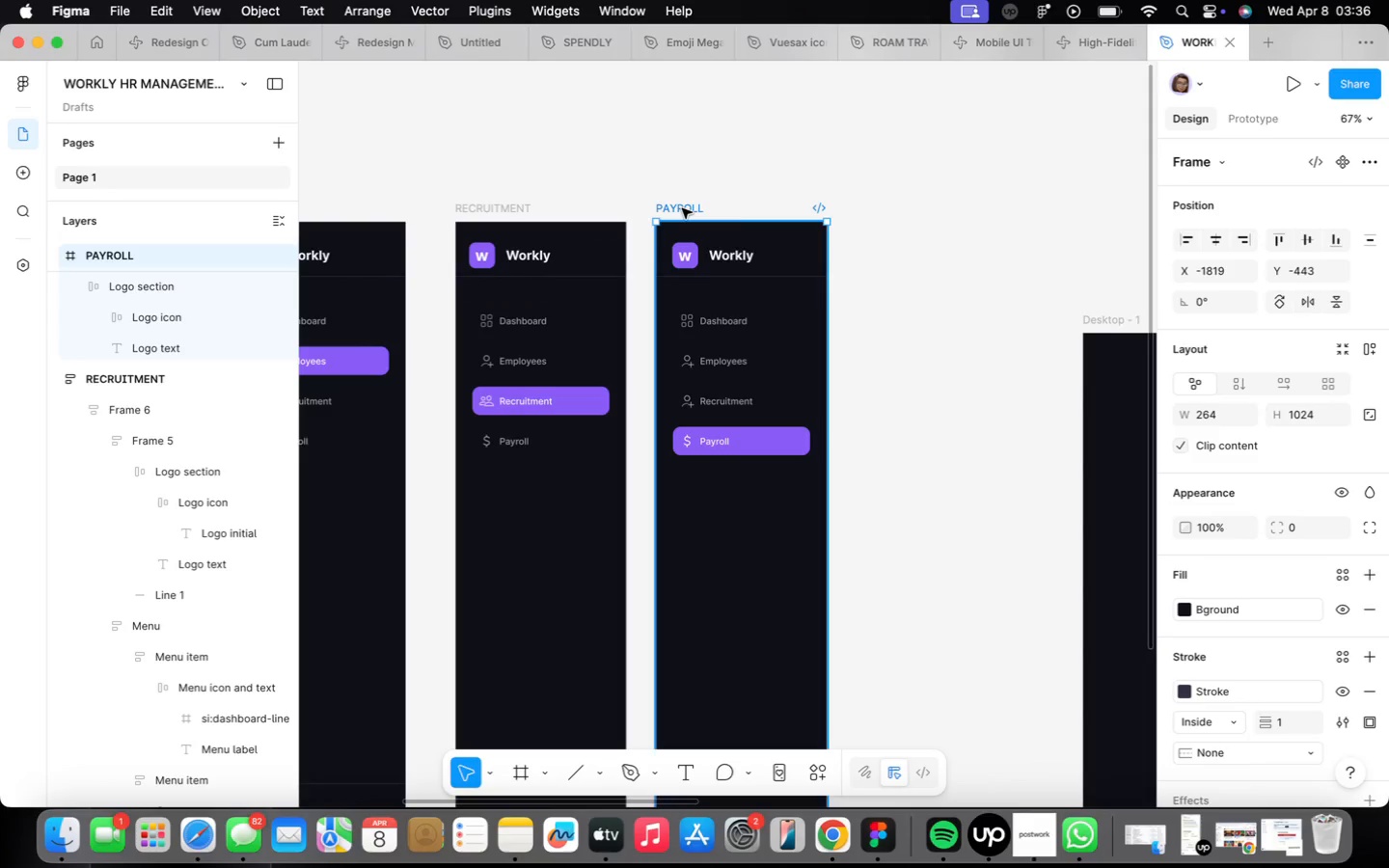 
key(Control+Shift+A)
 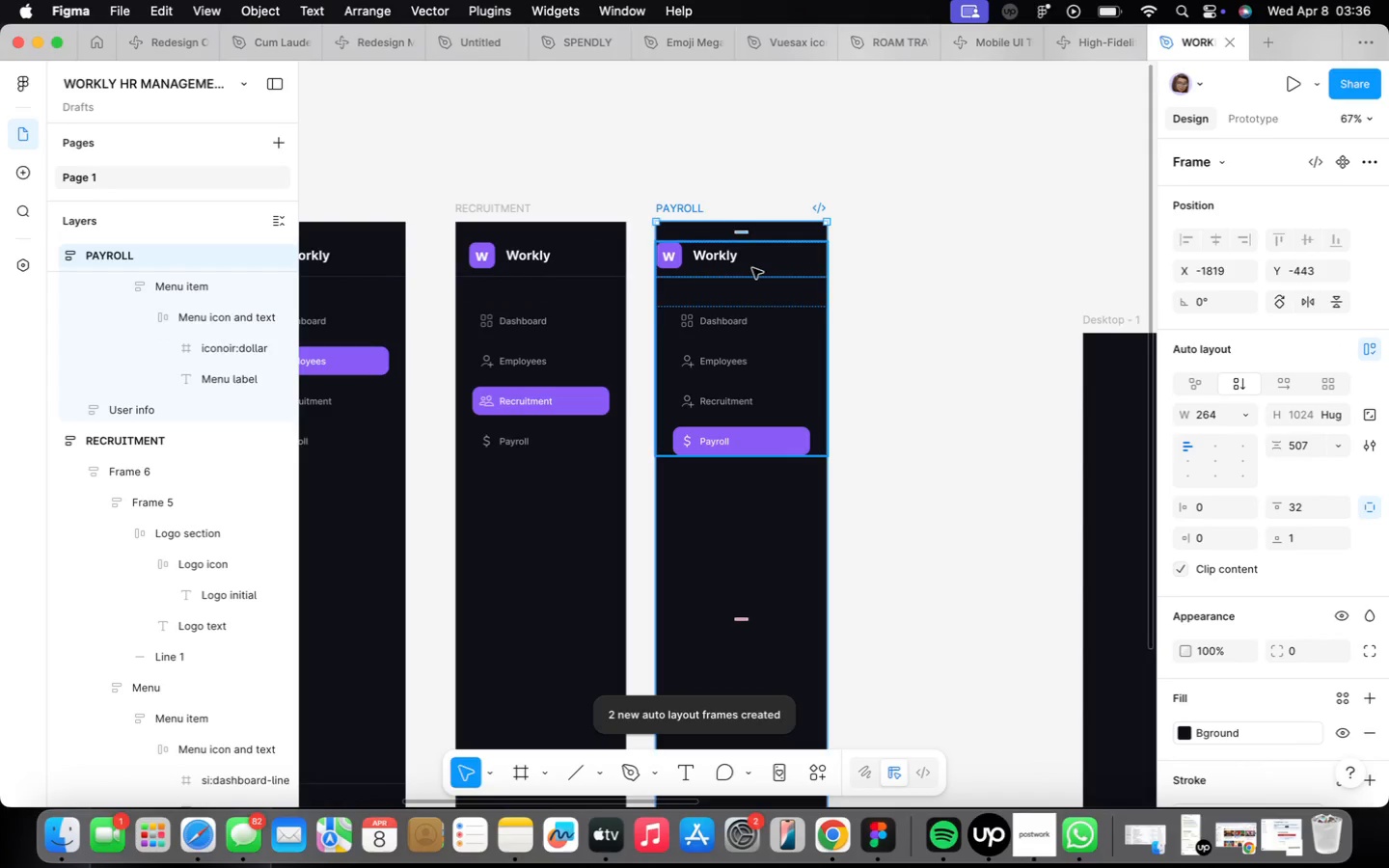 
left_click([751, 267])
 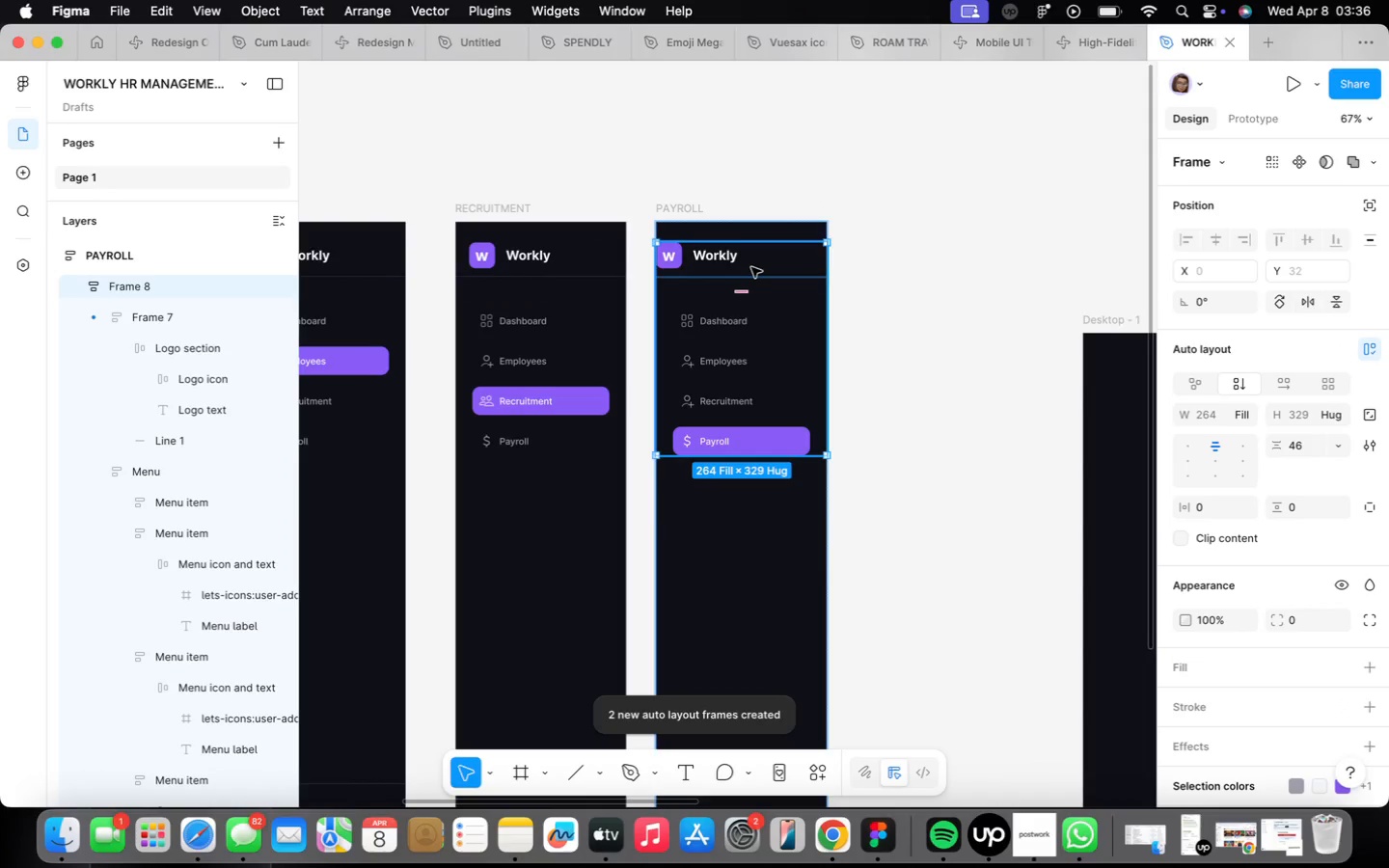 
left_click([751, 267])
 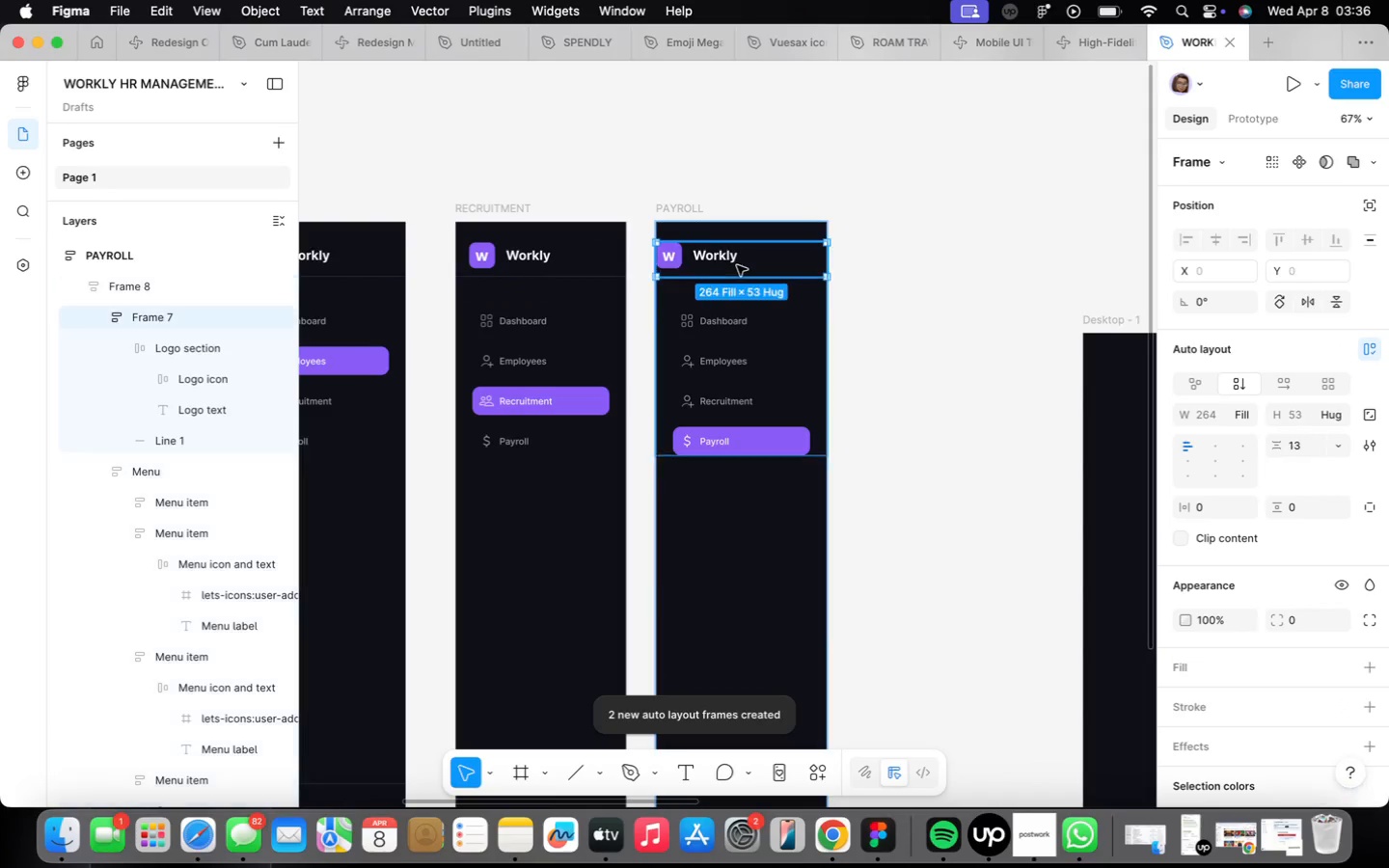 
scroll: coordinate [738, 264], scroll_direction: up, amount: 4.0
 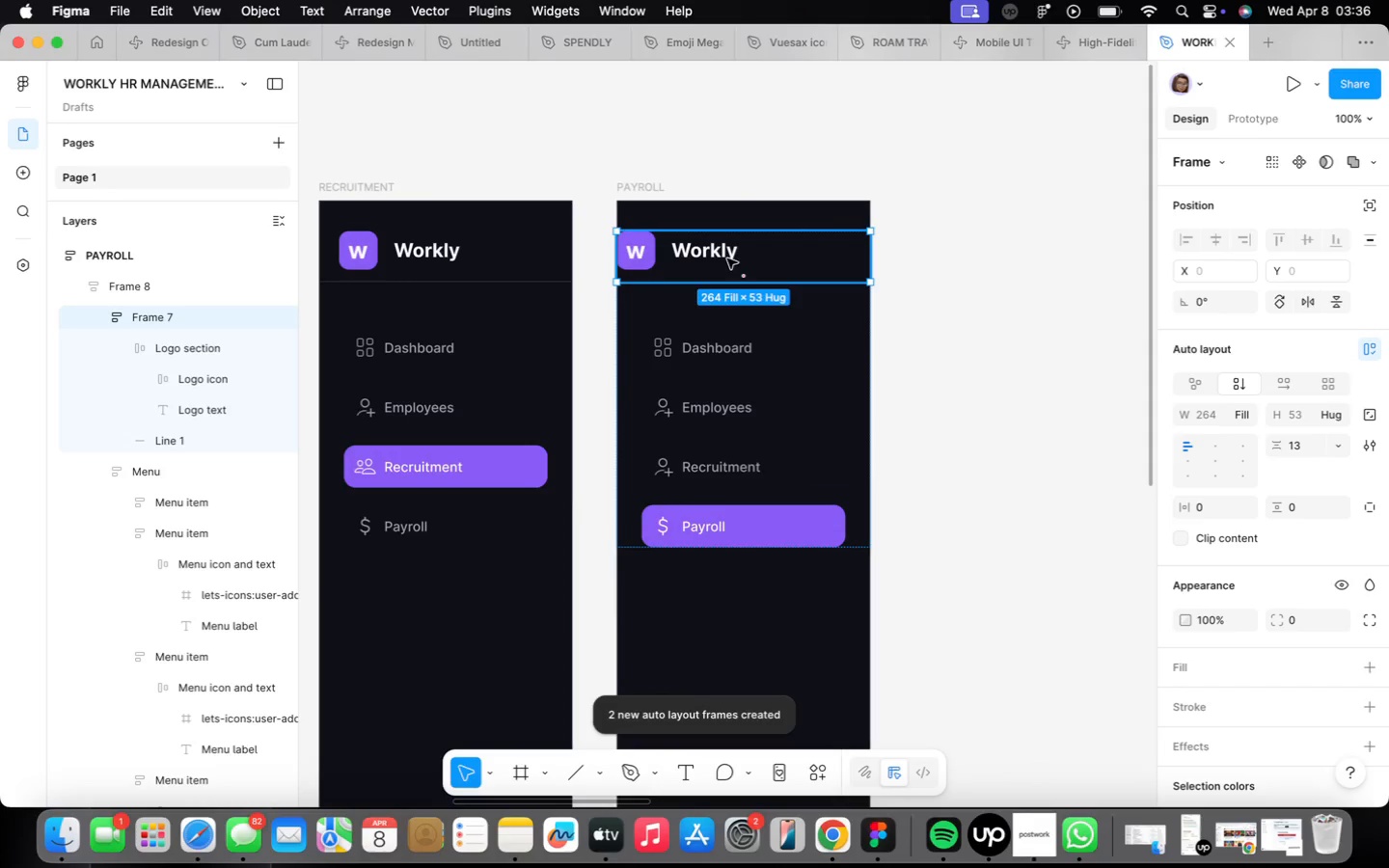 
double_click([728, 258])
 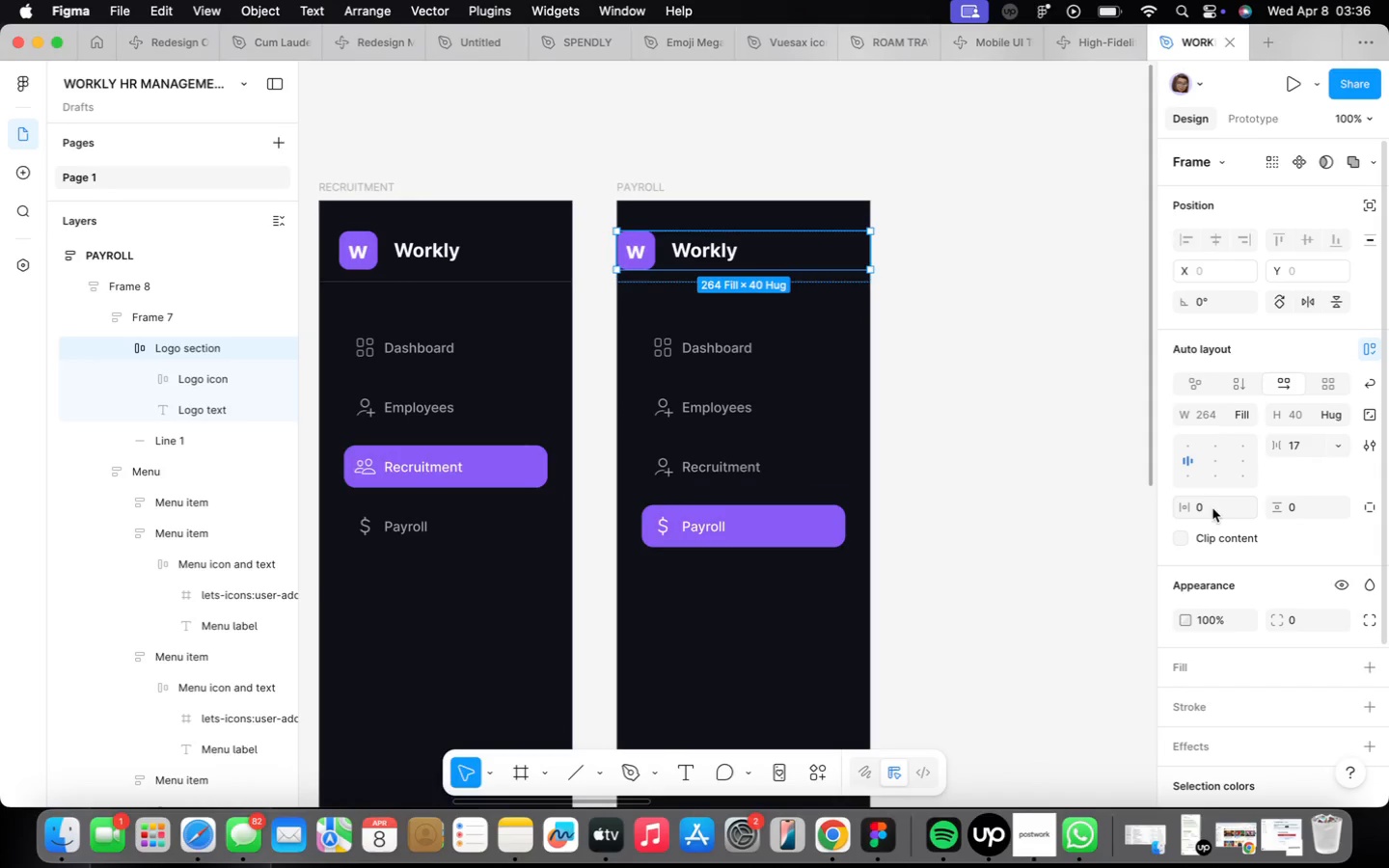 
left_click([1206, 505])
 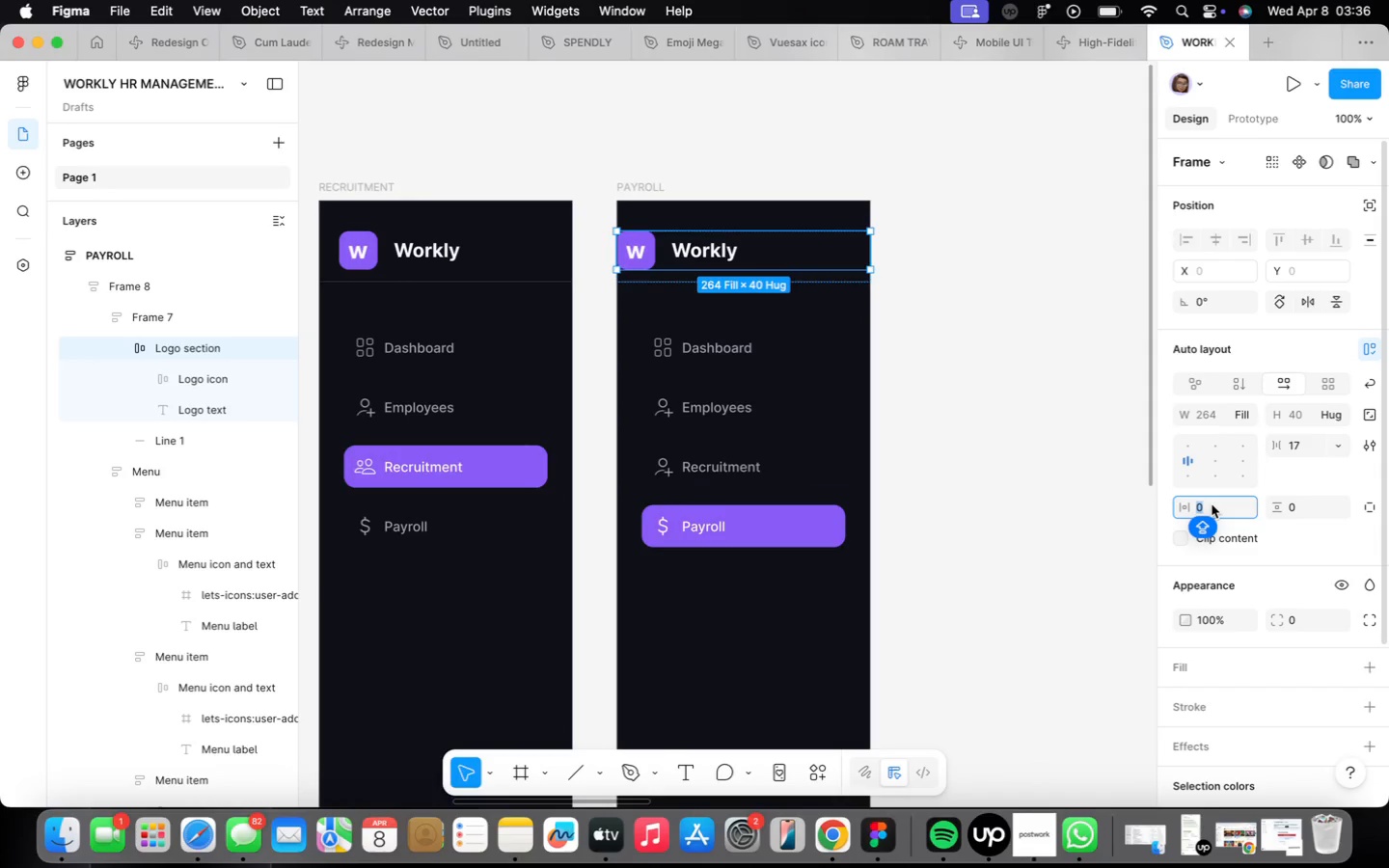 
type(21)
 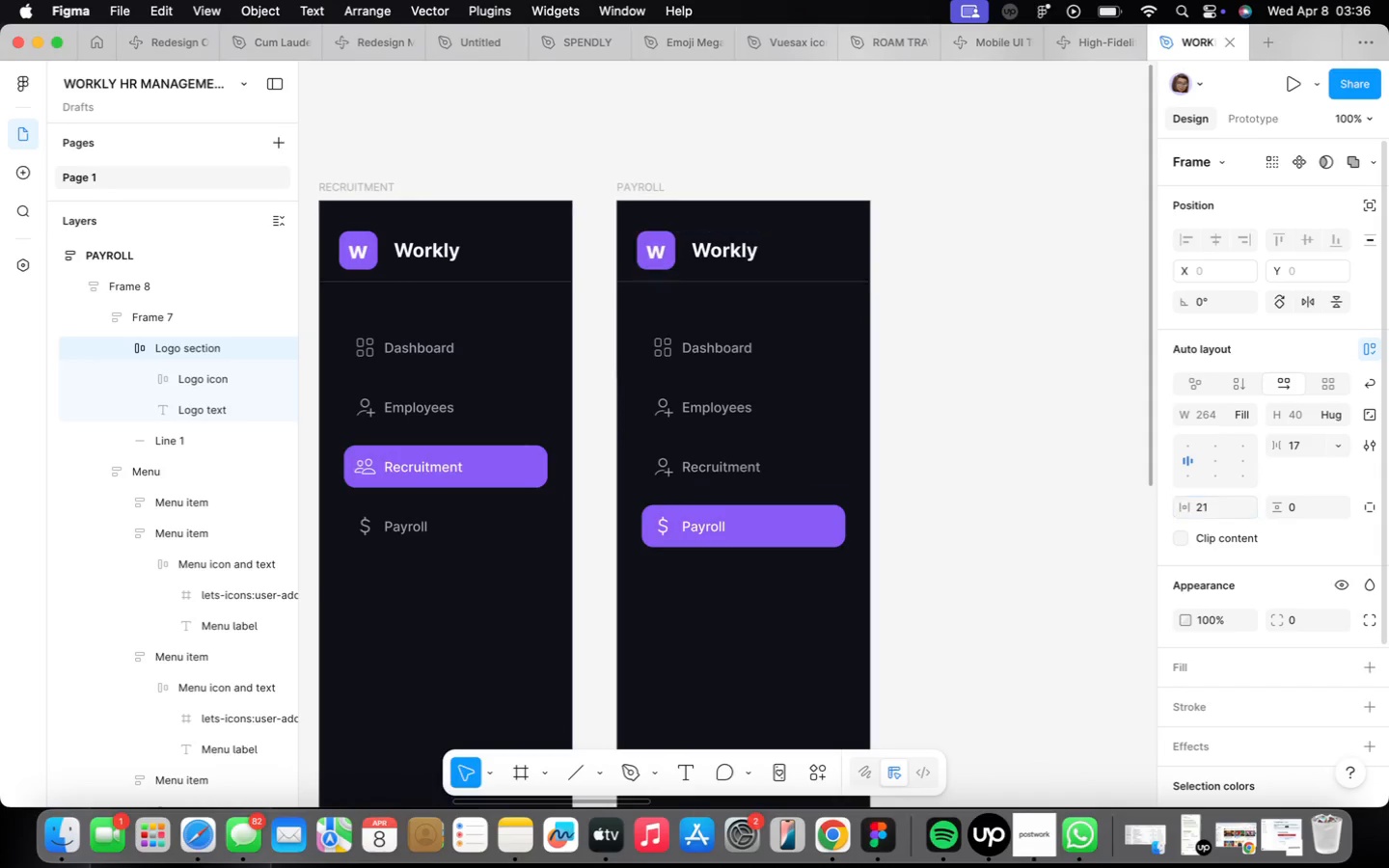 
key(Enter)
 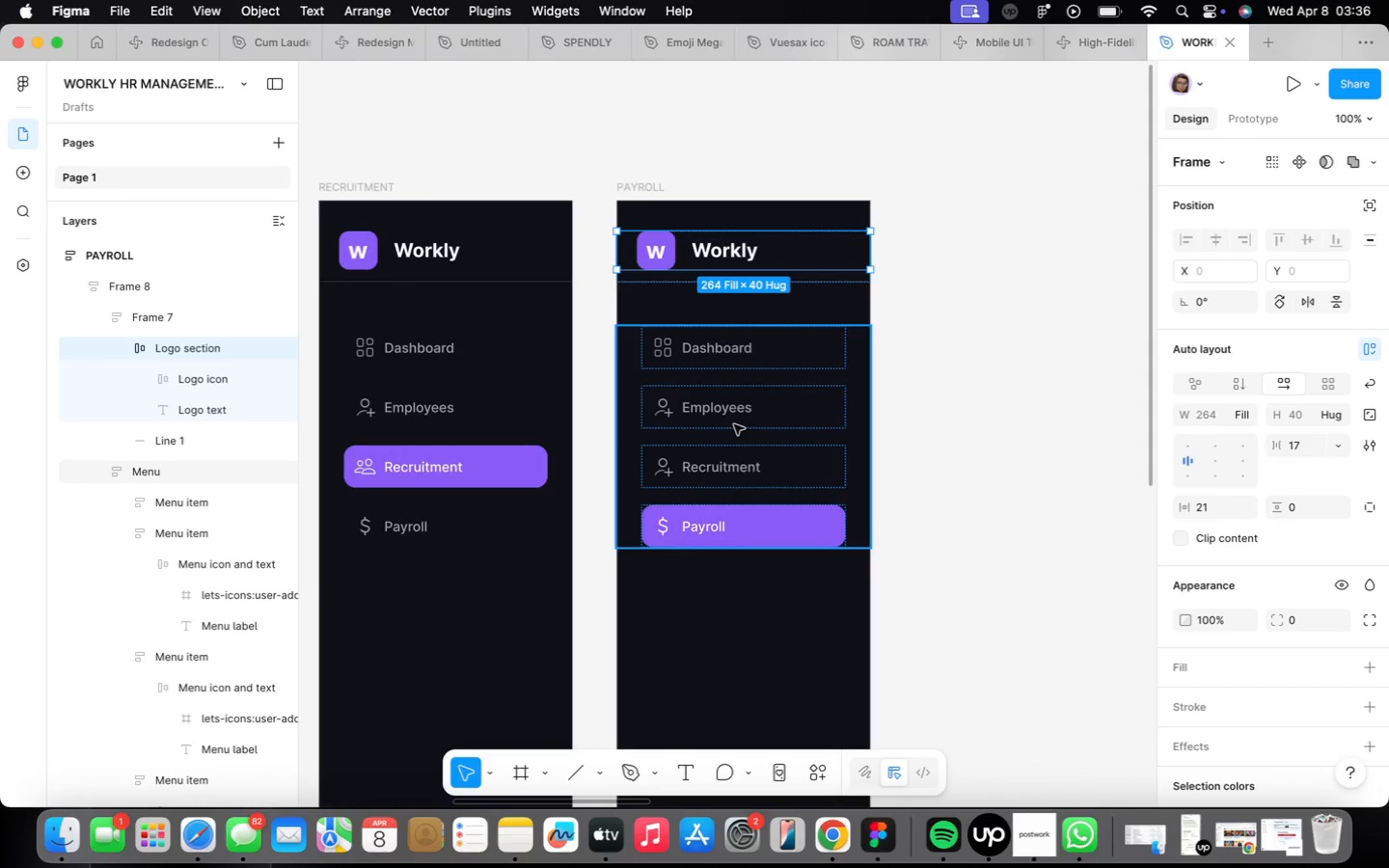 
scroll: coordinate [735, 423], scroll_direction: down, amount: 23.0
 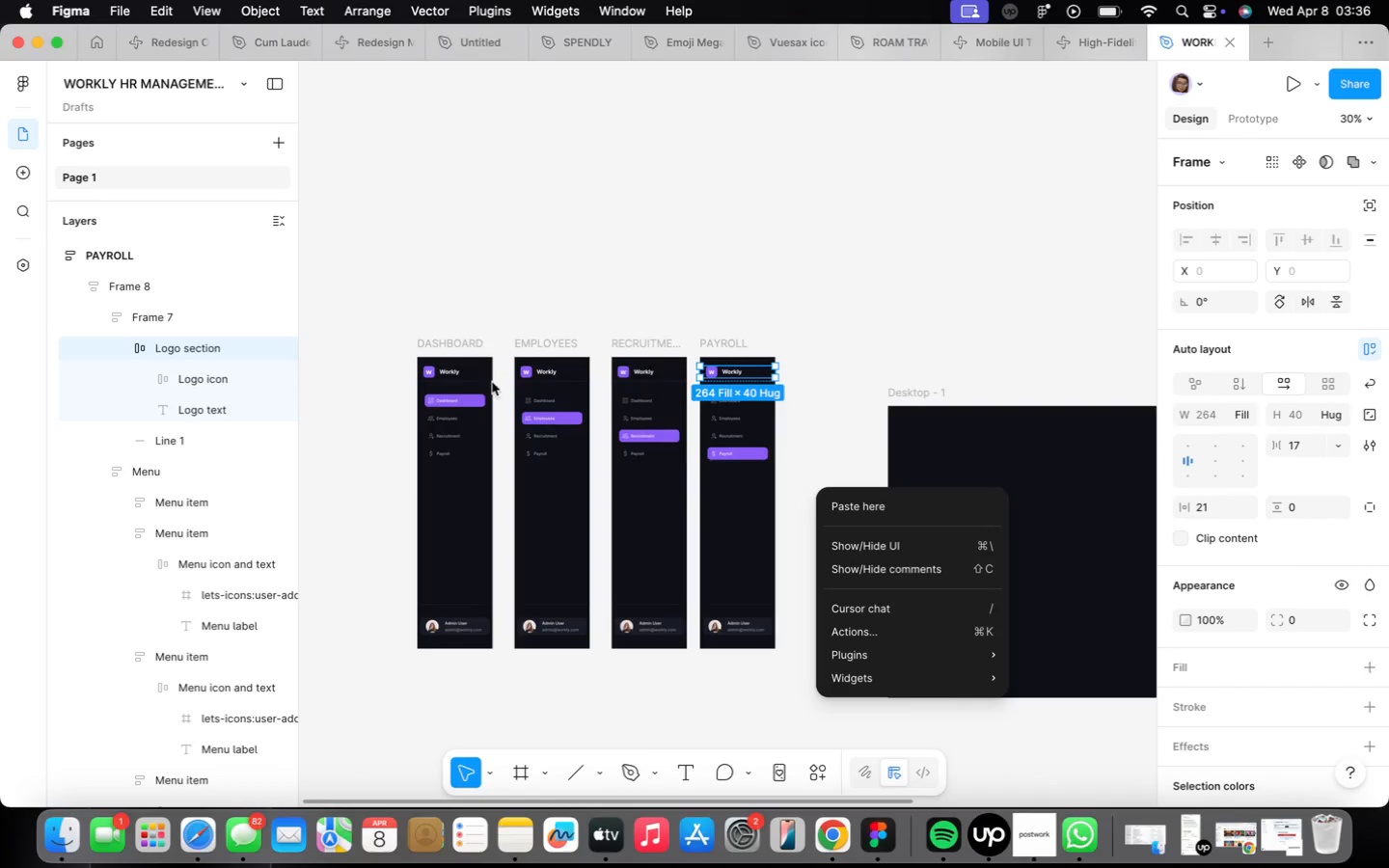 
left_click([415, 305])
 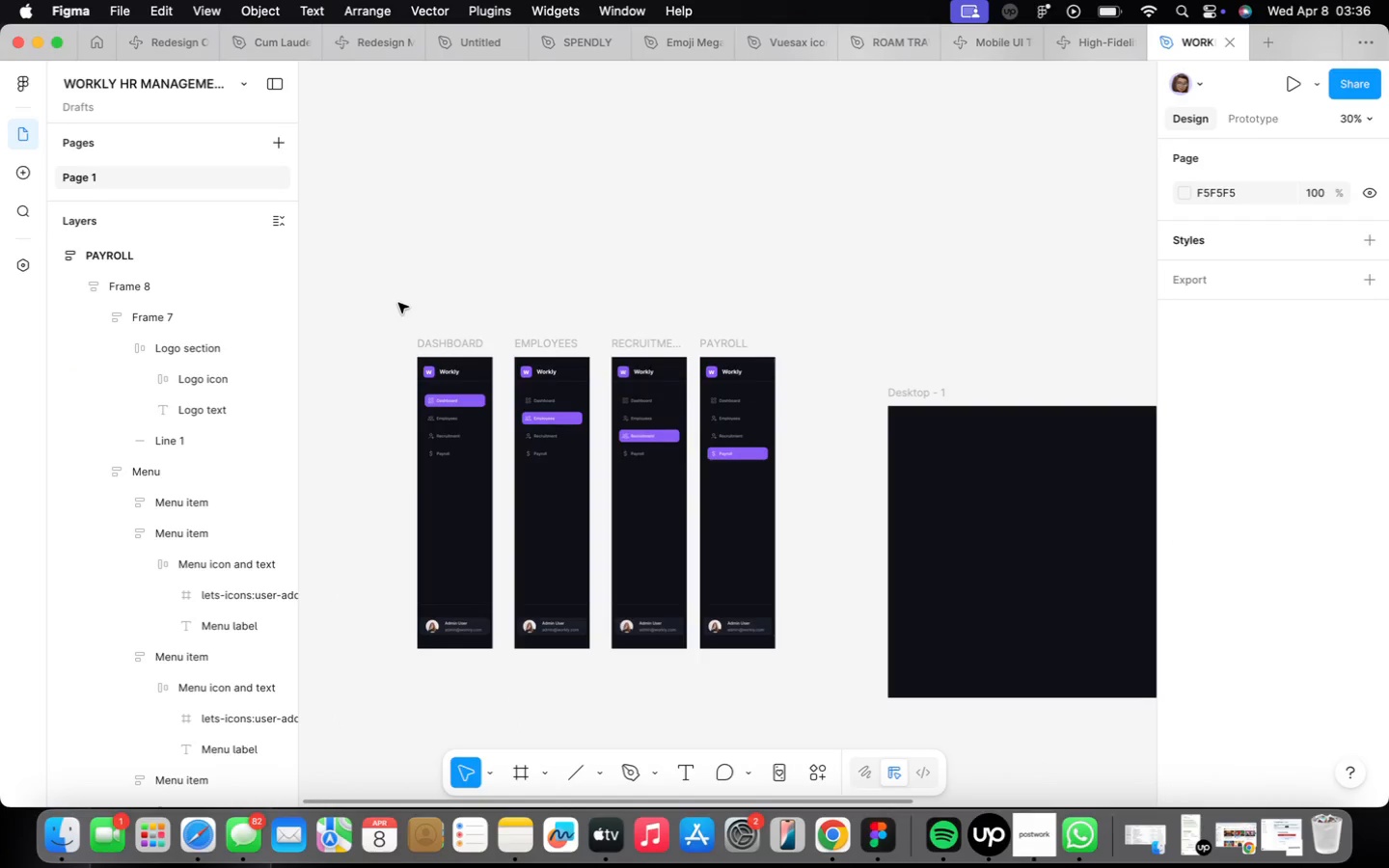 
left_click_drag(start_coordinate=[397, 303], to_coordinate=[841, 681])
 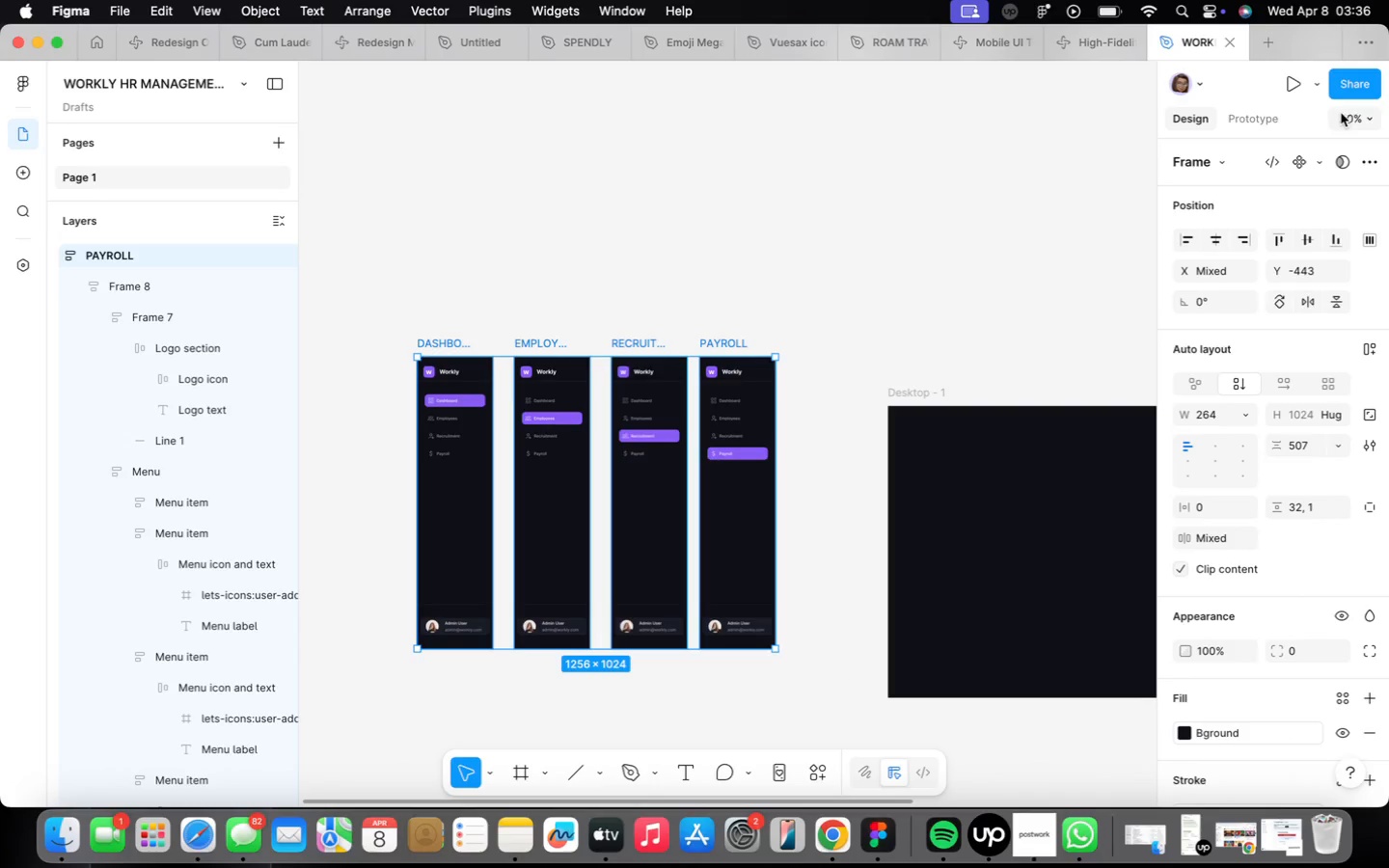 
mouse_move([1304, 182])
 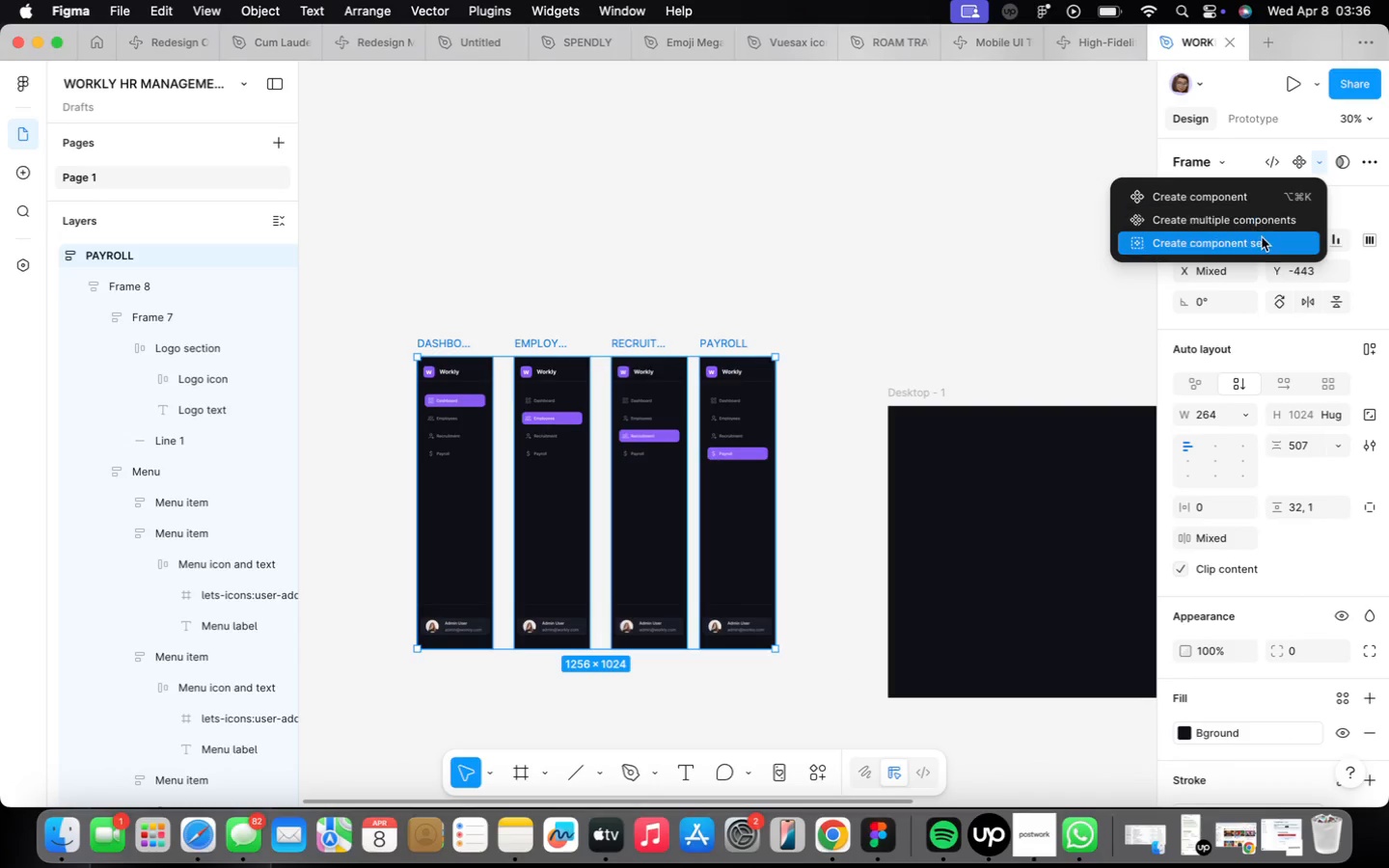 
left_click([1261, 238])
 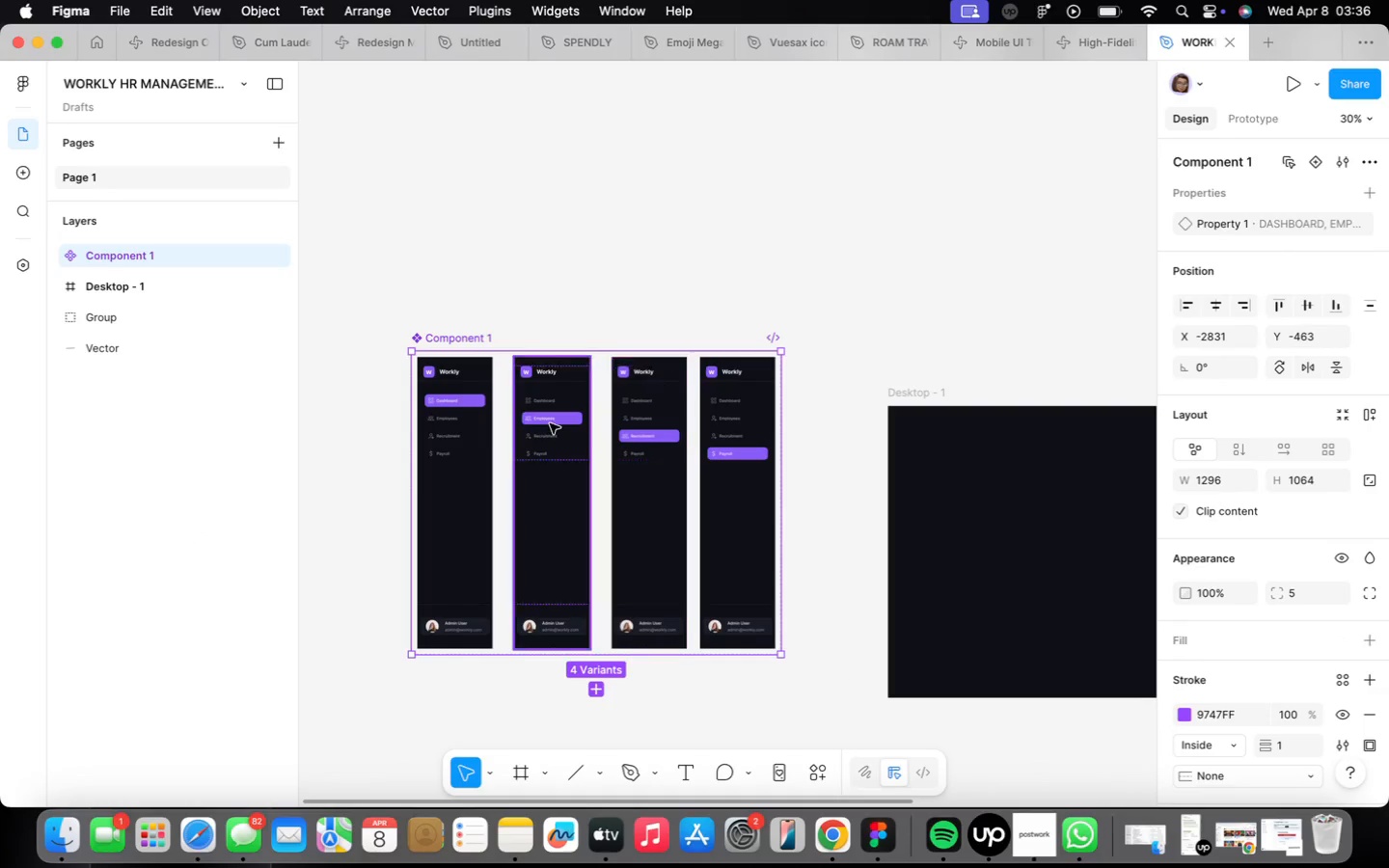 
scroll: coordinate [541, 395], scroll_direction: up, amount: 11.0
 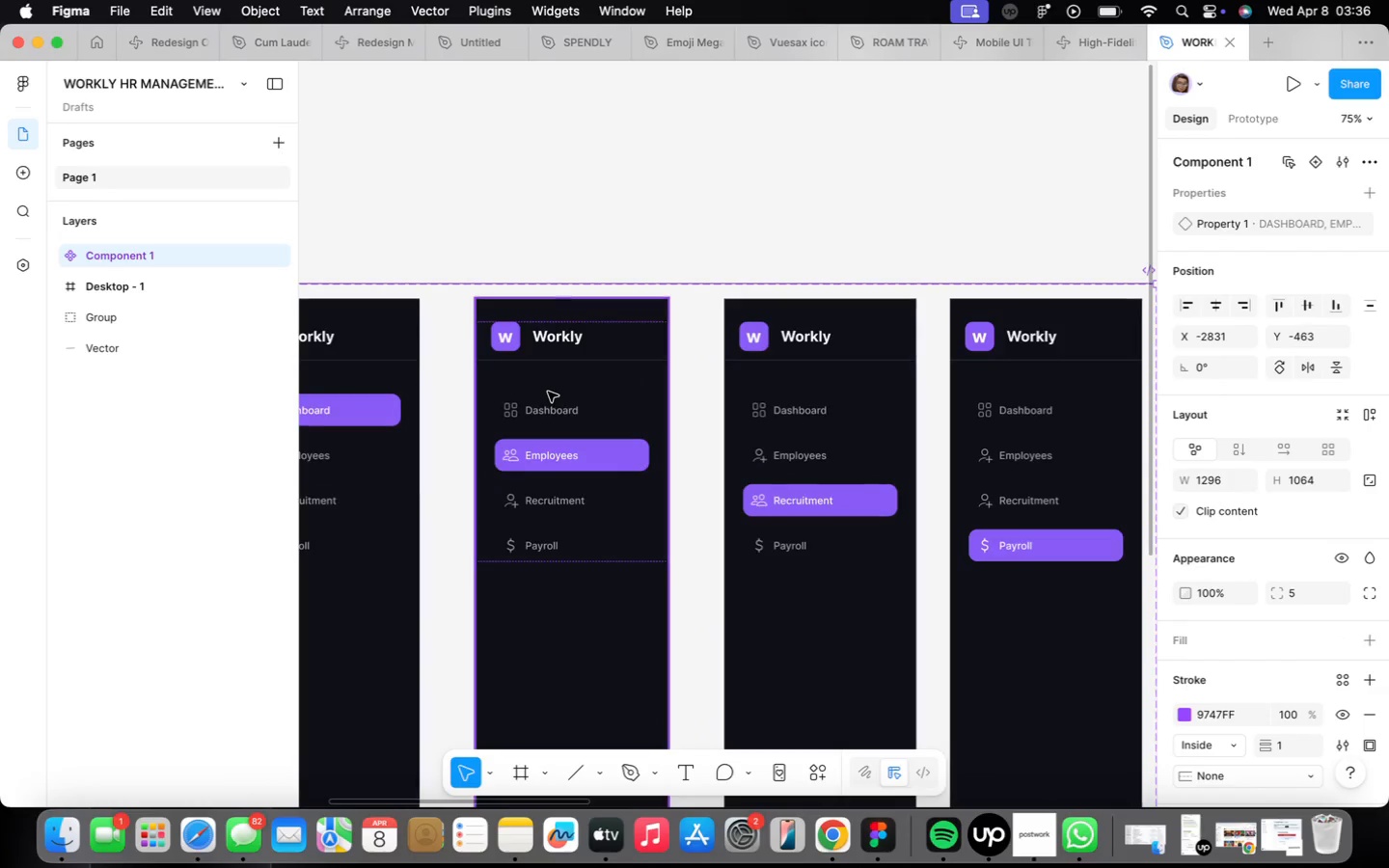 
scroll: coordinate [548, 391], scroll_direction: down, amount: 10.0
 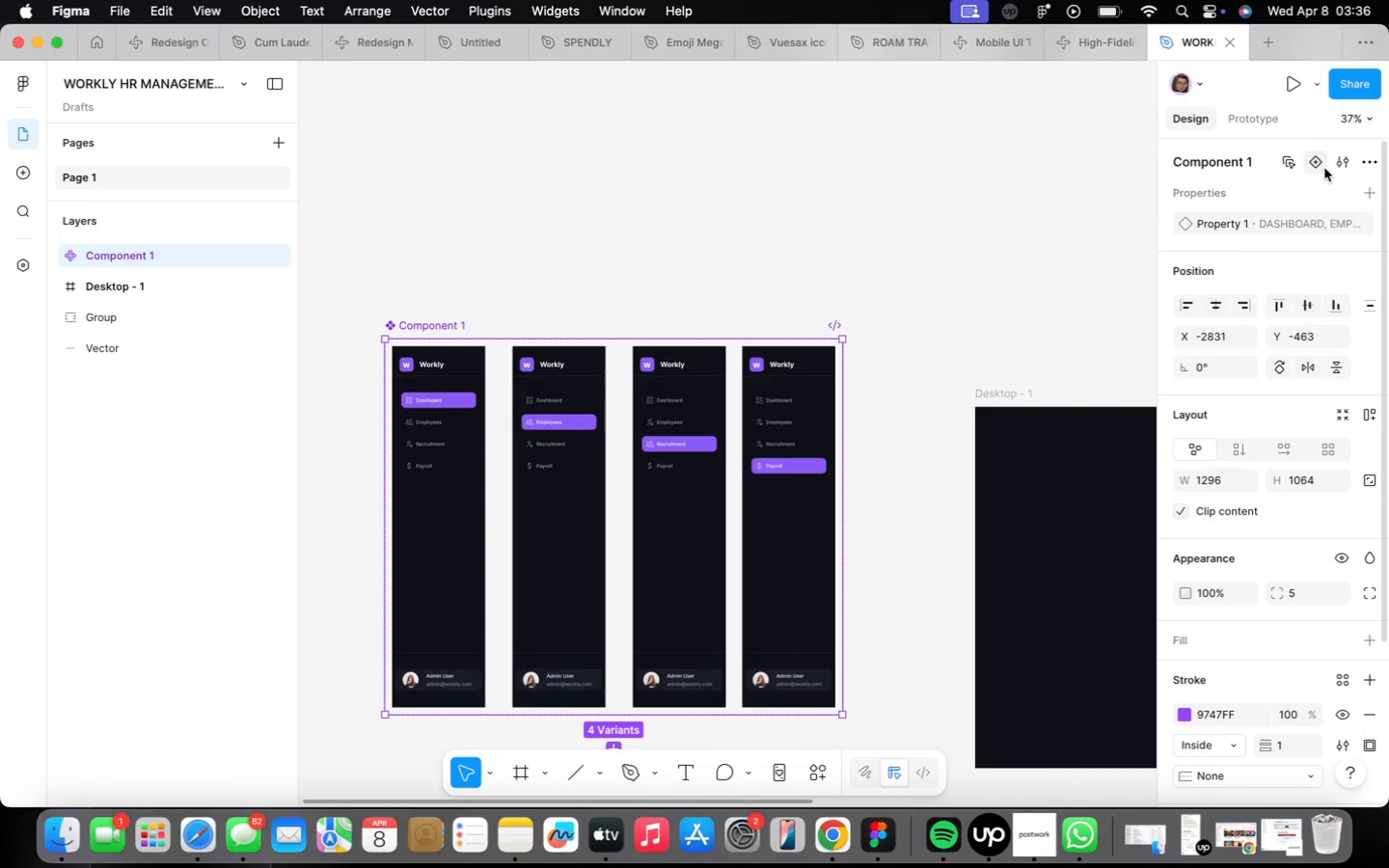 
hold_key(key=CommandLeft, duration=0.51)
 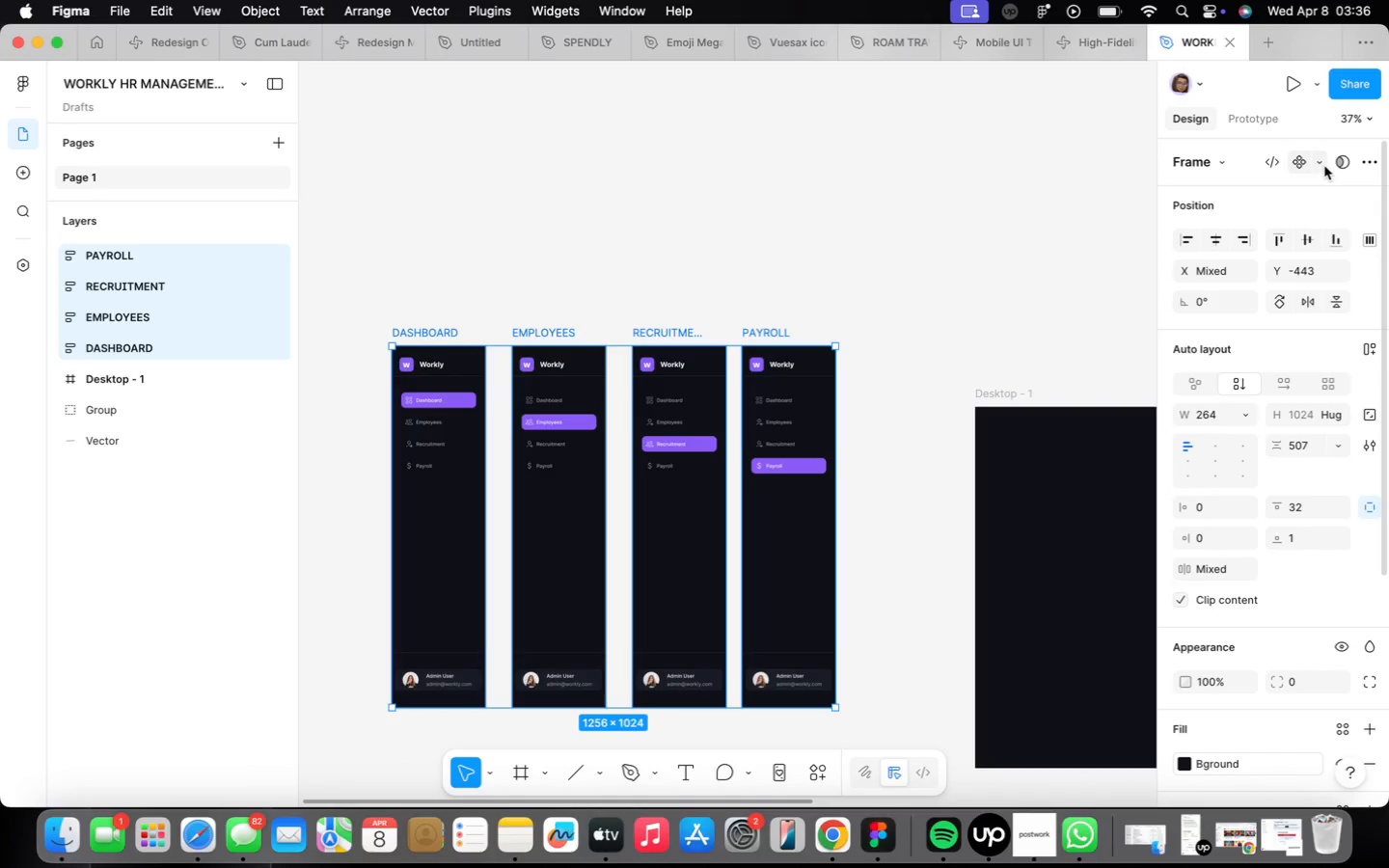 
hold_key(key=Z, duration=0.32)
 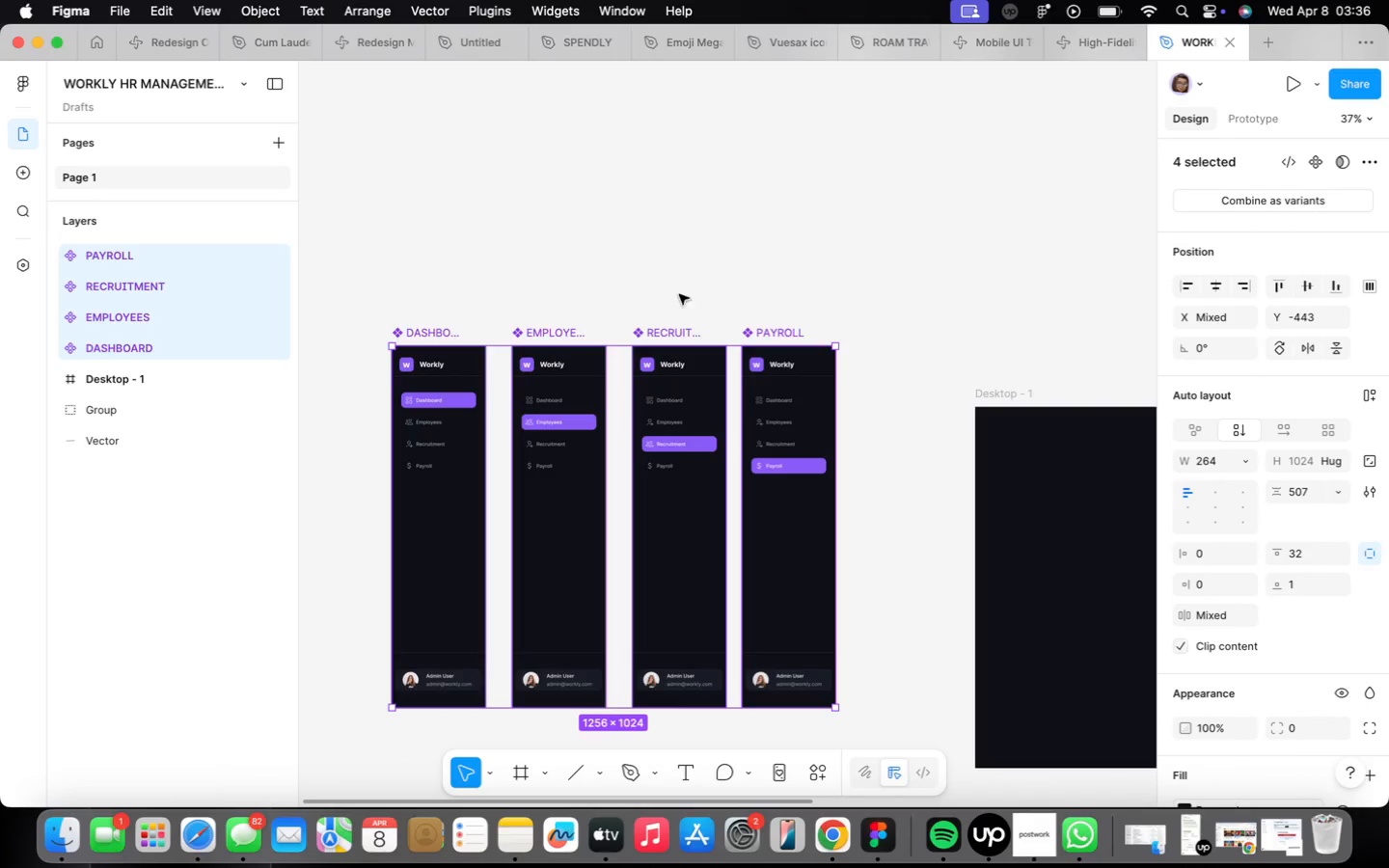 
wait(6.26)
 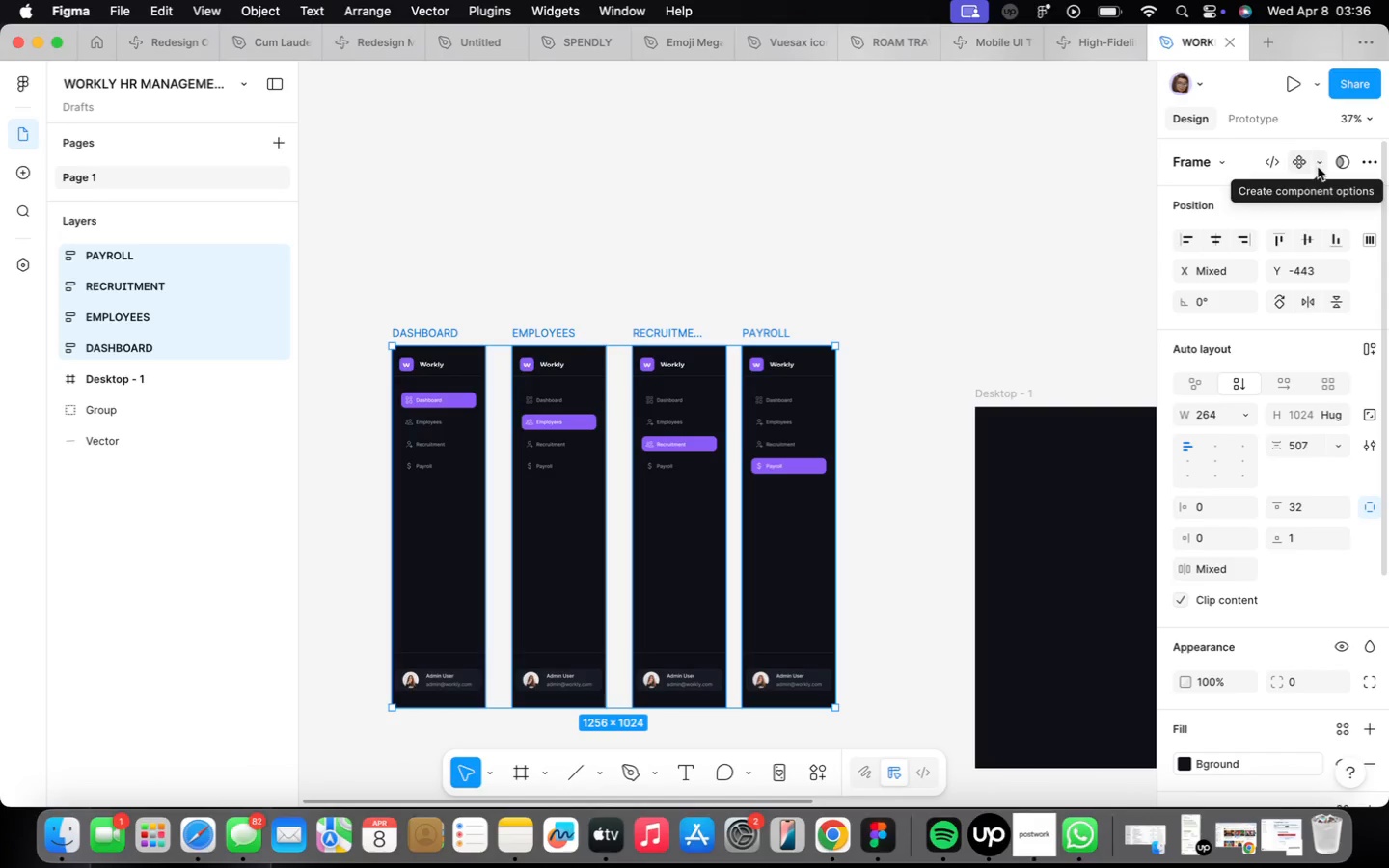 
key(Meta+CommandLeft)
 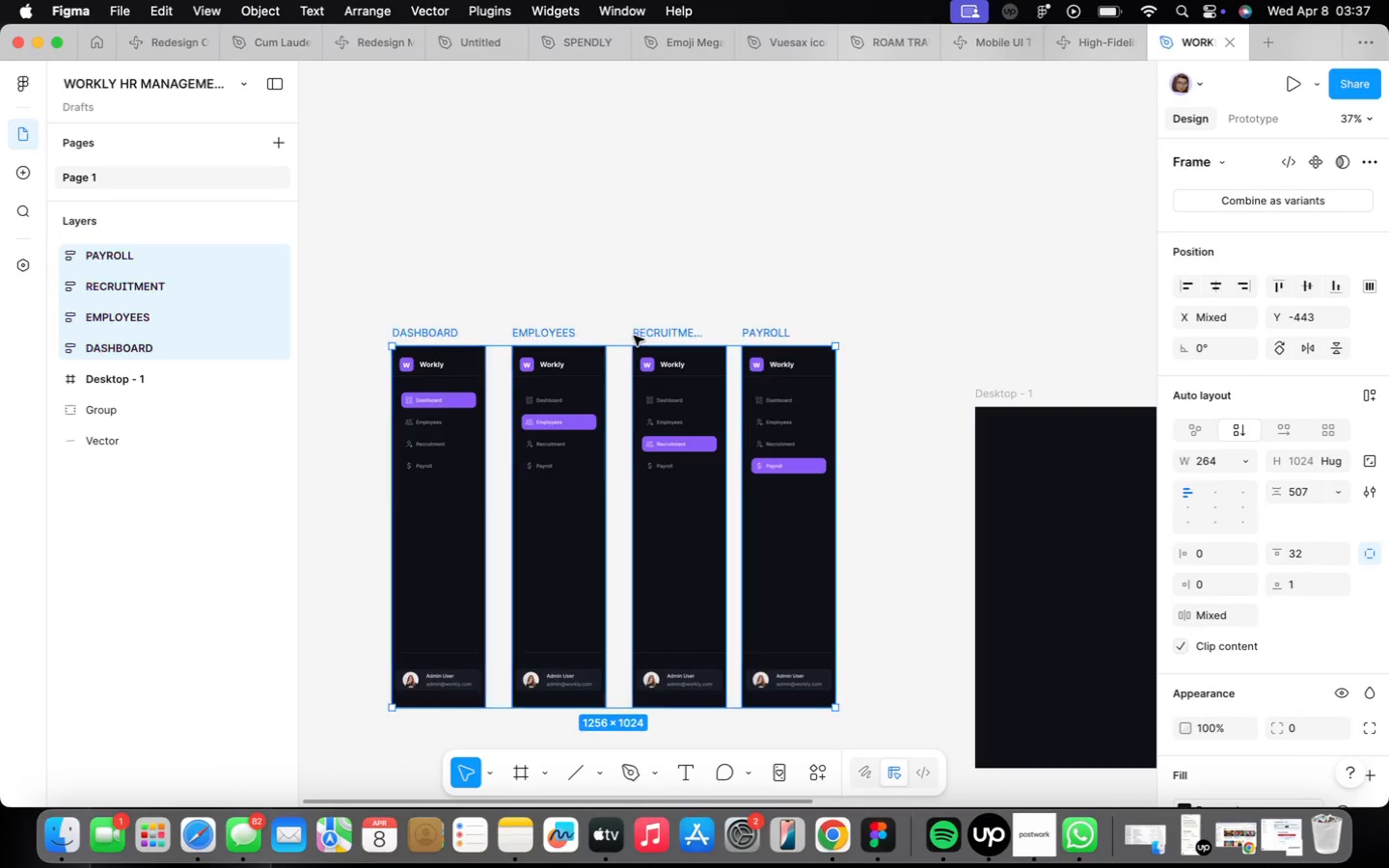 
key(Meta+Z)
 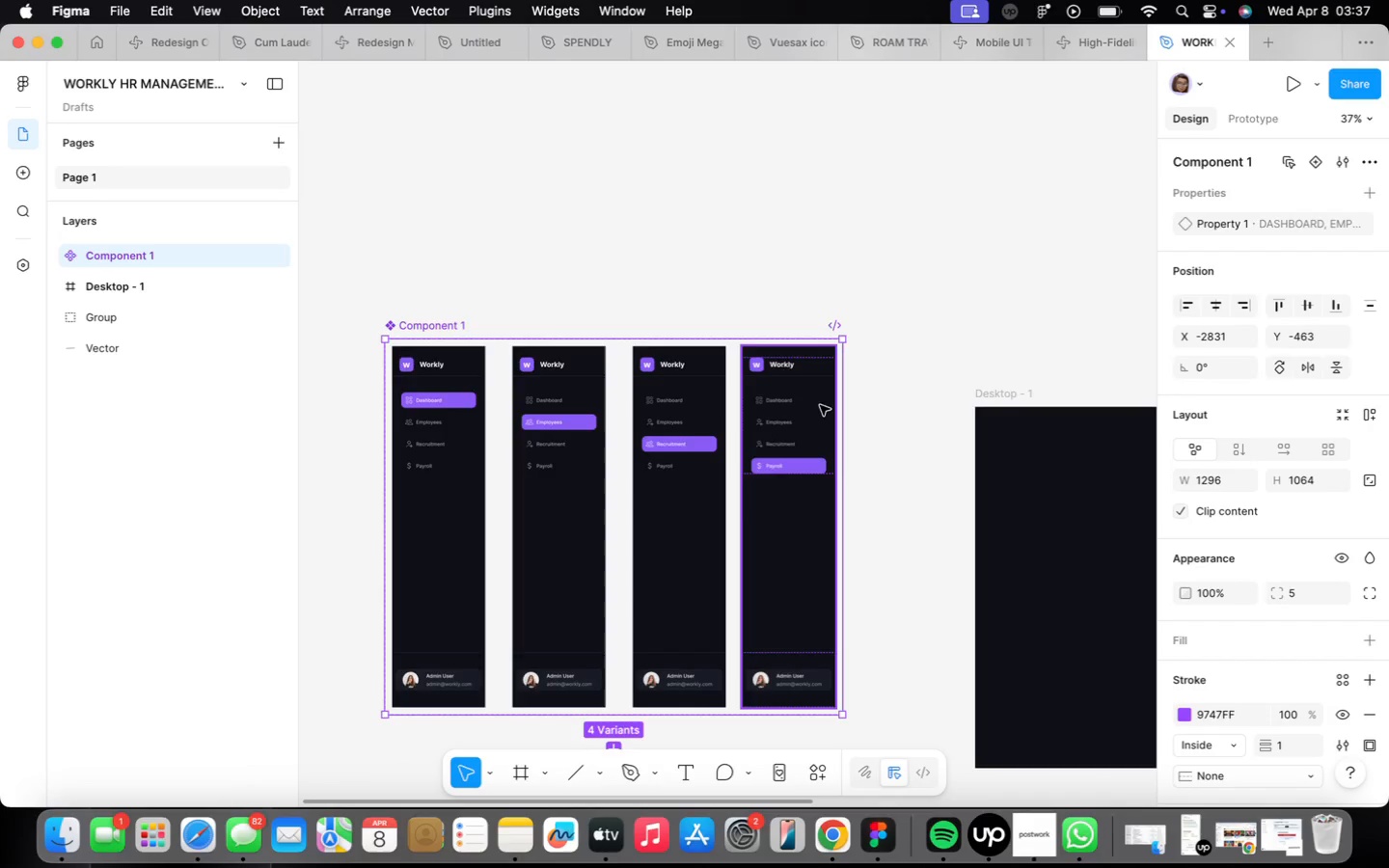 
wait(5.09)
 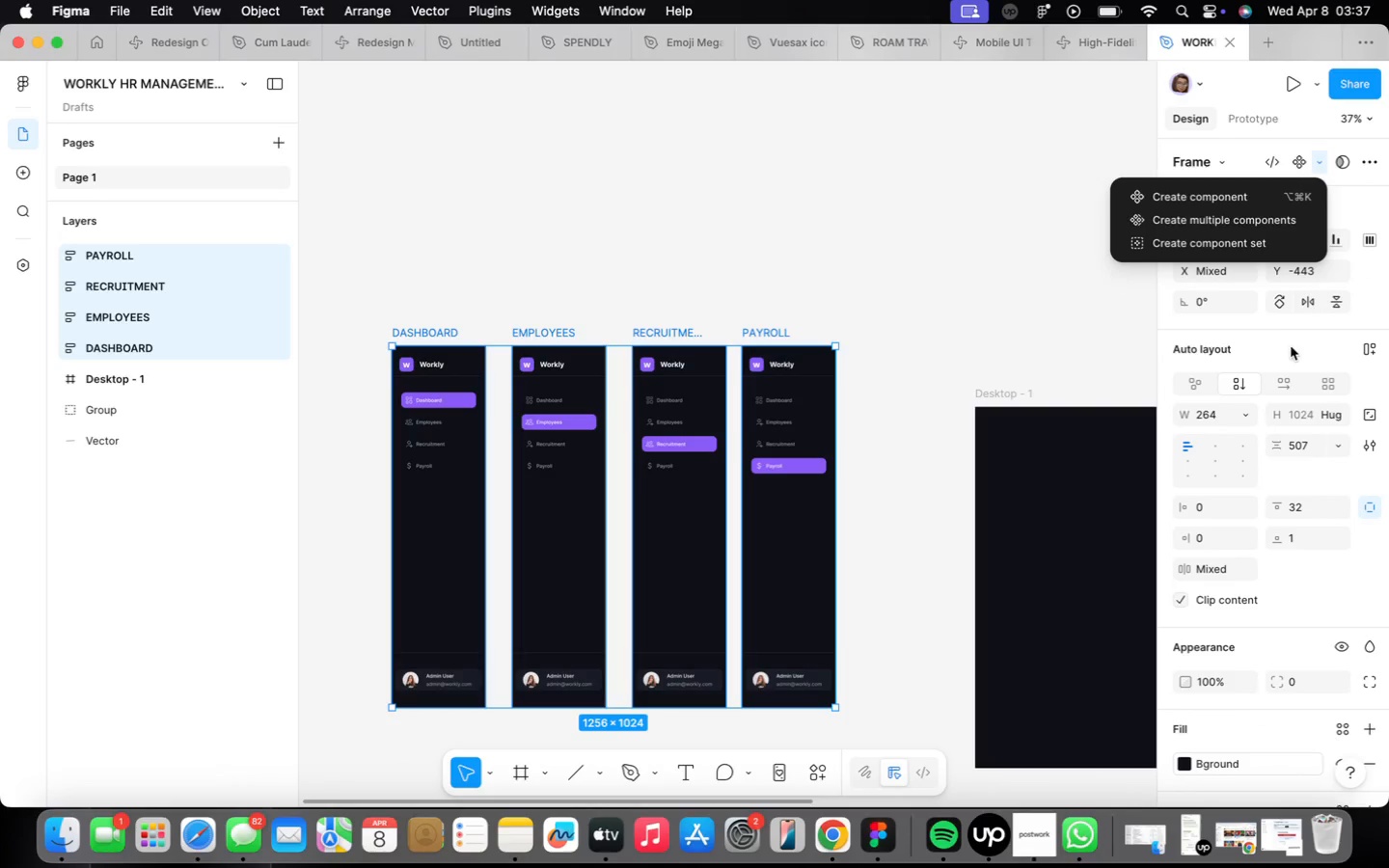 
left_click_drag(start_coordinate=[493, 258], to_coordinate=[349, 208])
 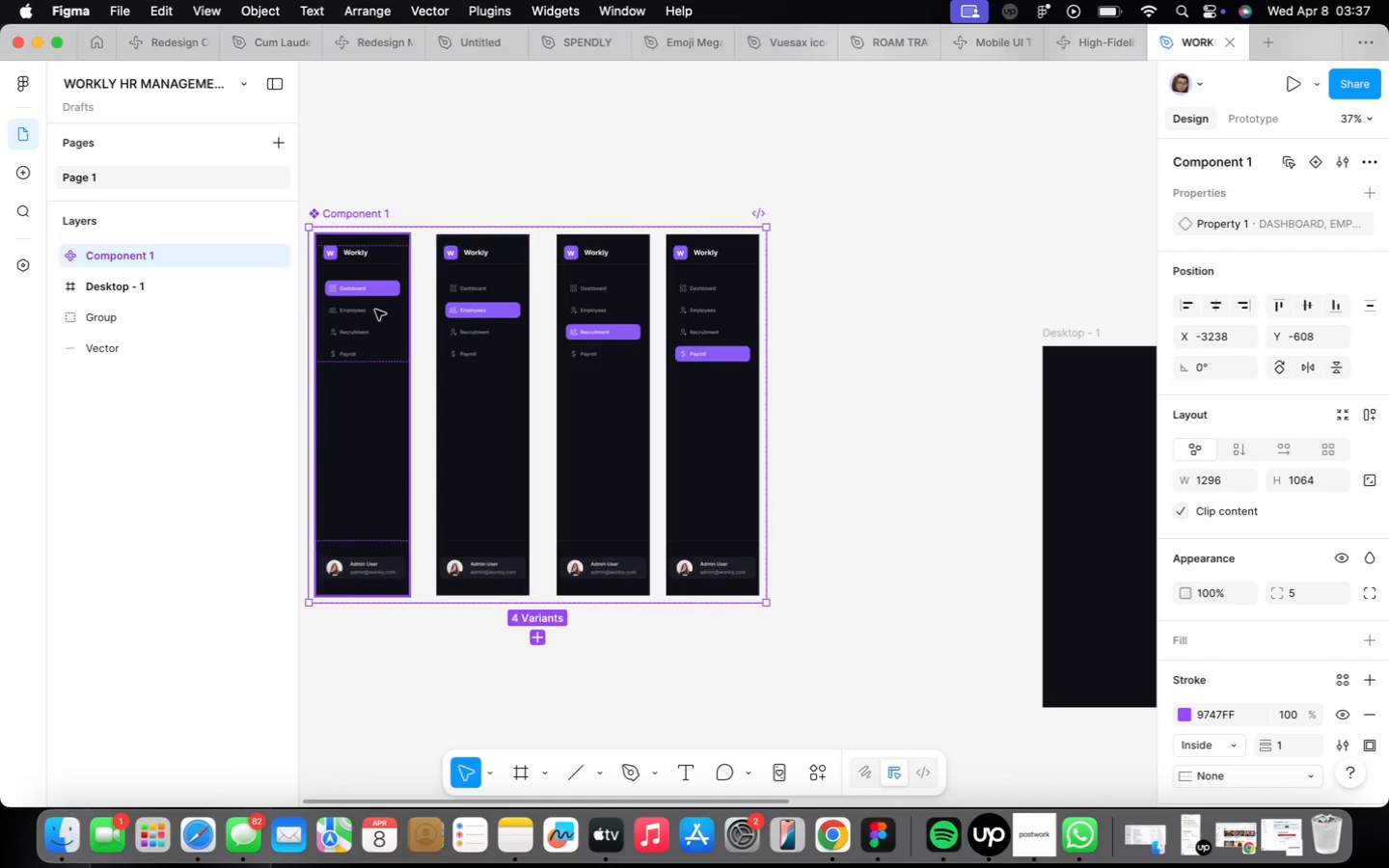 
left_click([368, 319])
 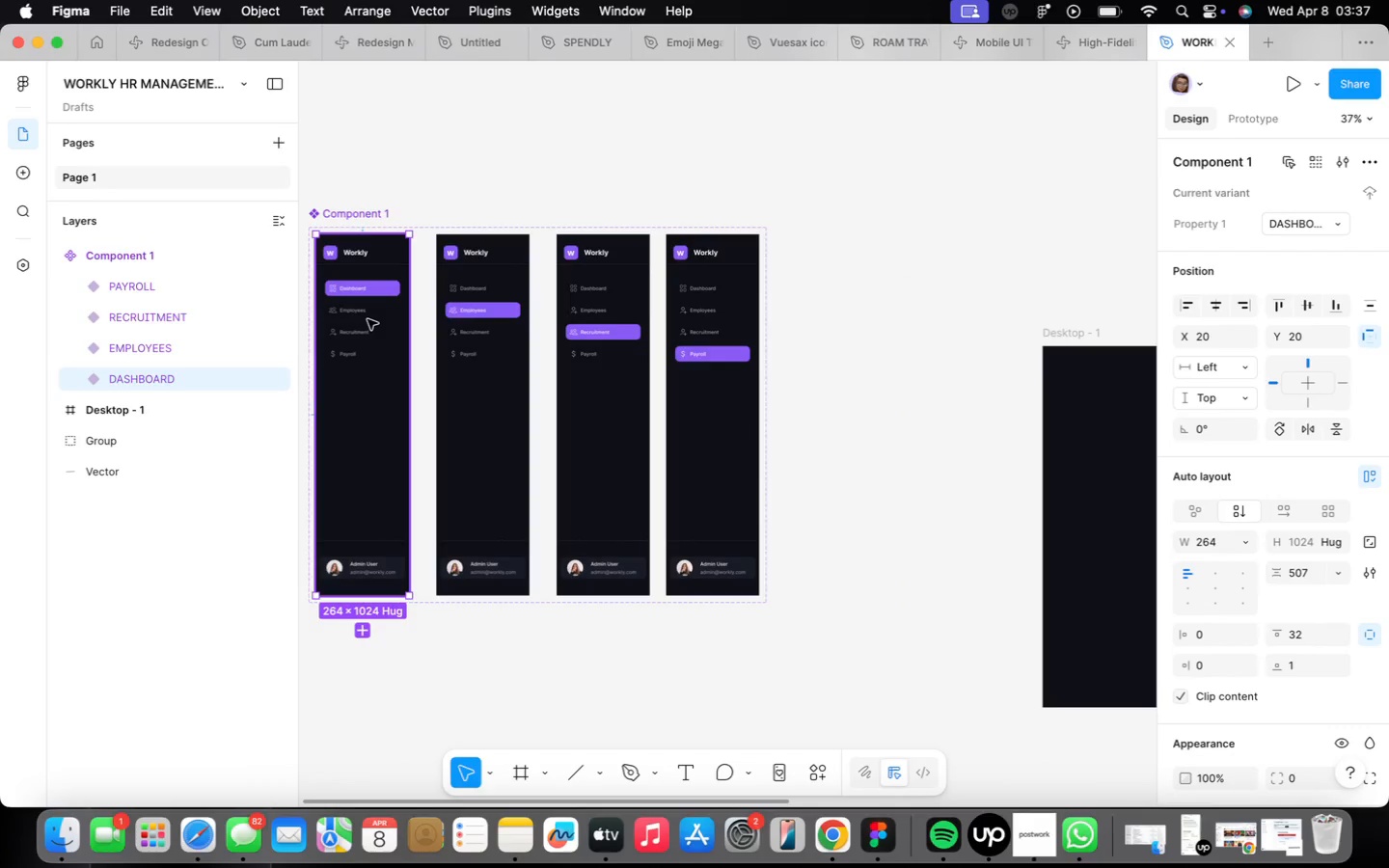 
right_click([368, 319])
 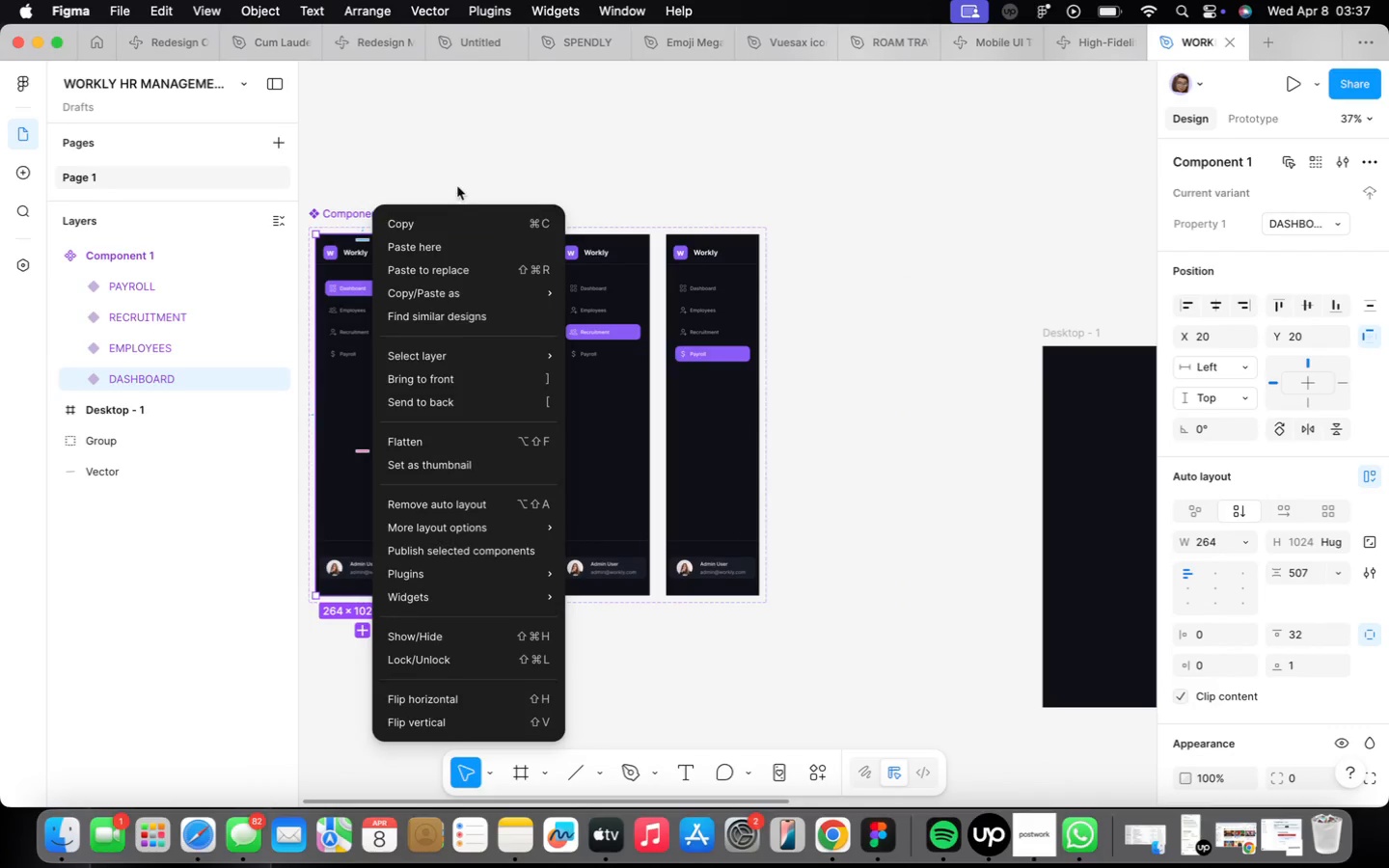 
left_click([461, 228])
 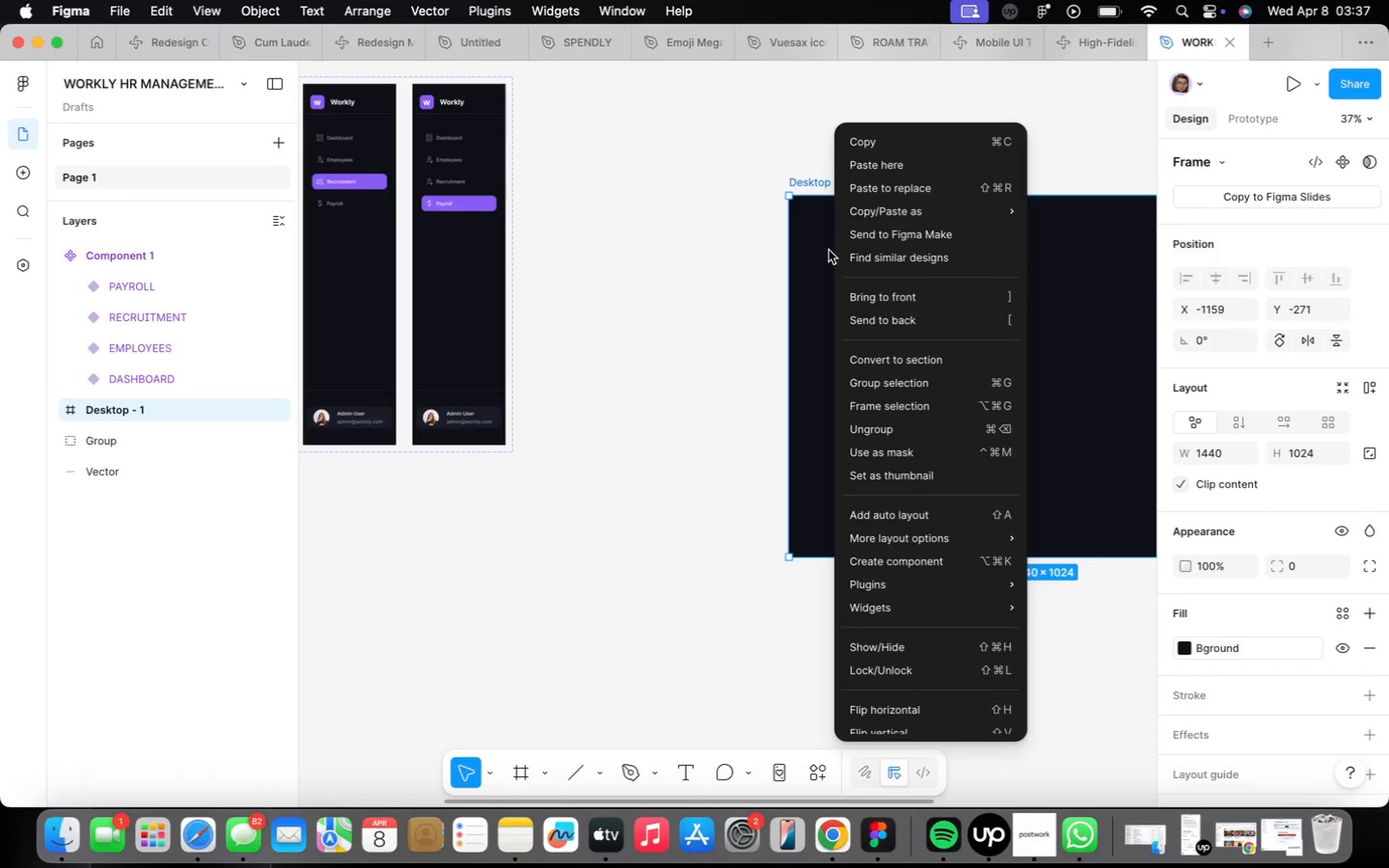 
left_click([895, 167])
 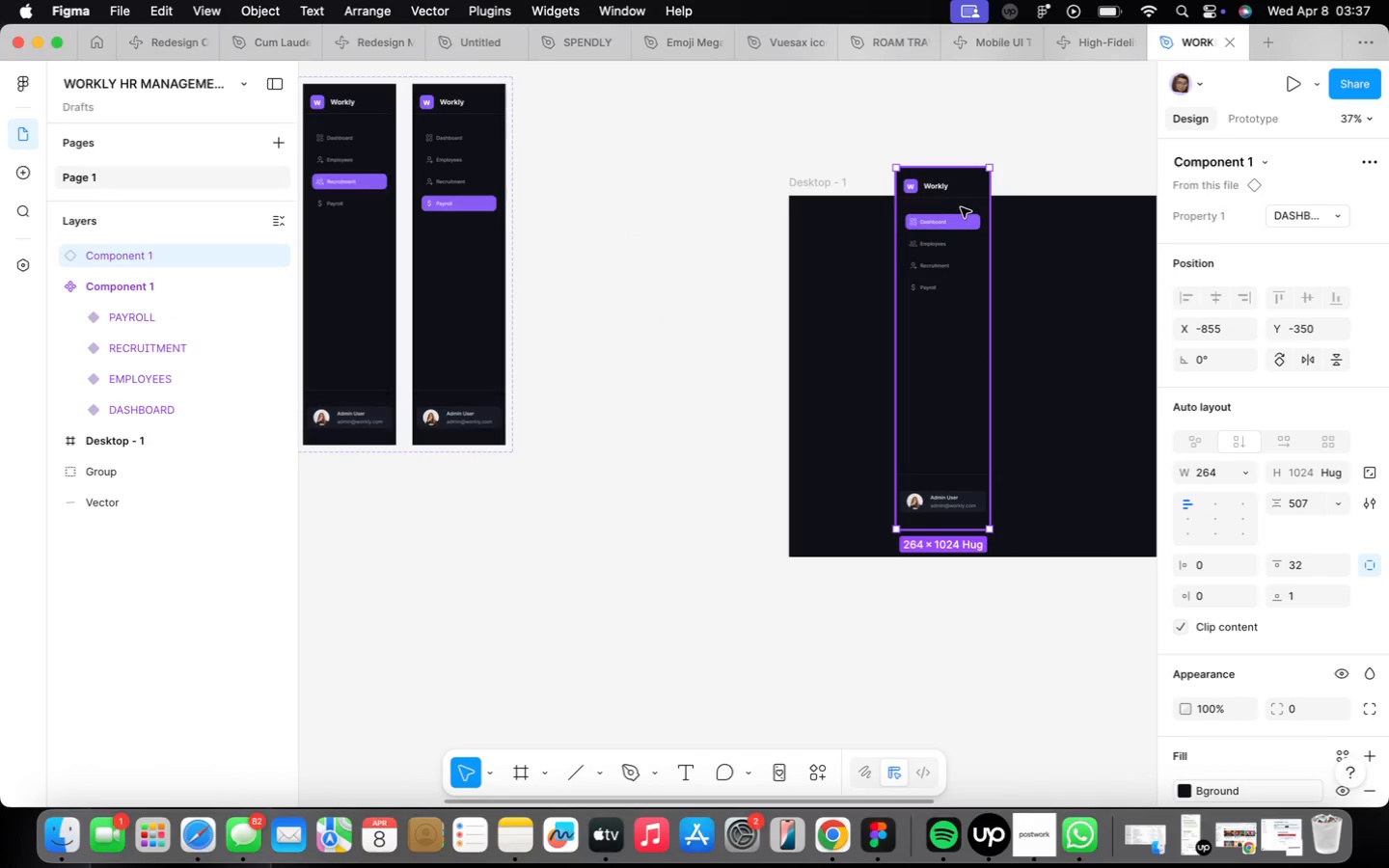 
left_click_drag(start_coordinate=[963, 209], to_coordinate=[853, 237])
 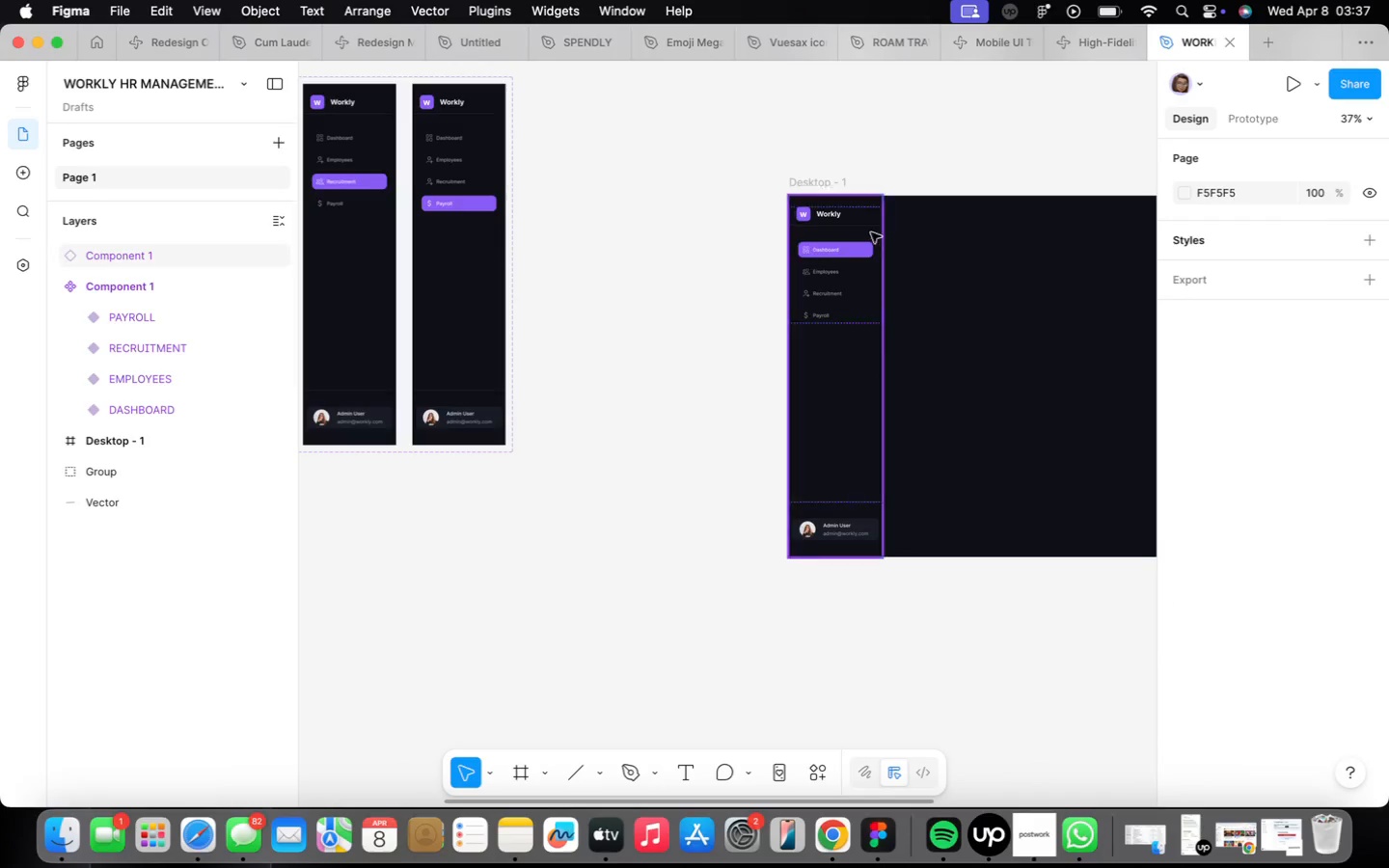 
scroll: coordinate [975, 281], scroll_direction: up, amount: 8.0
 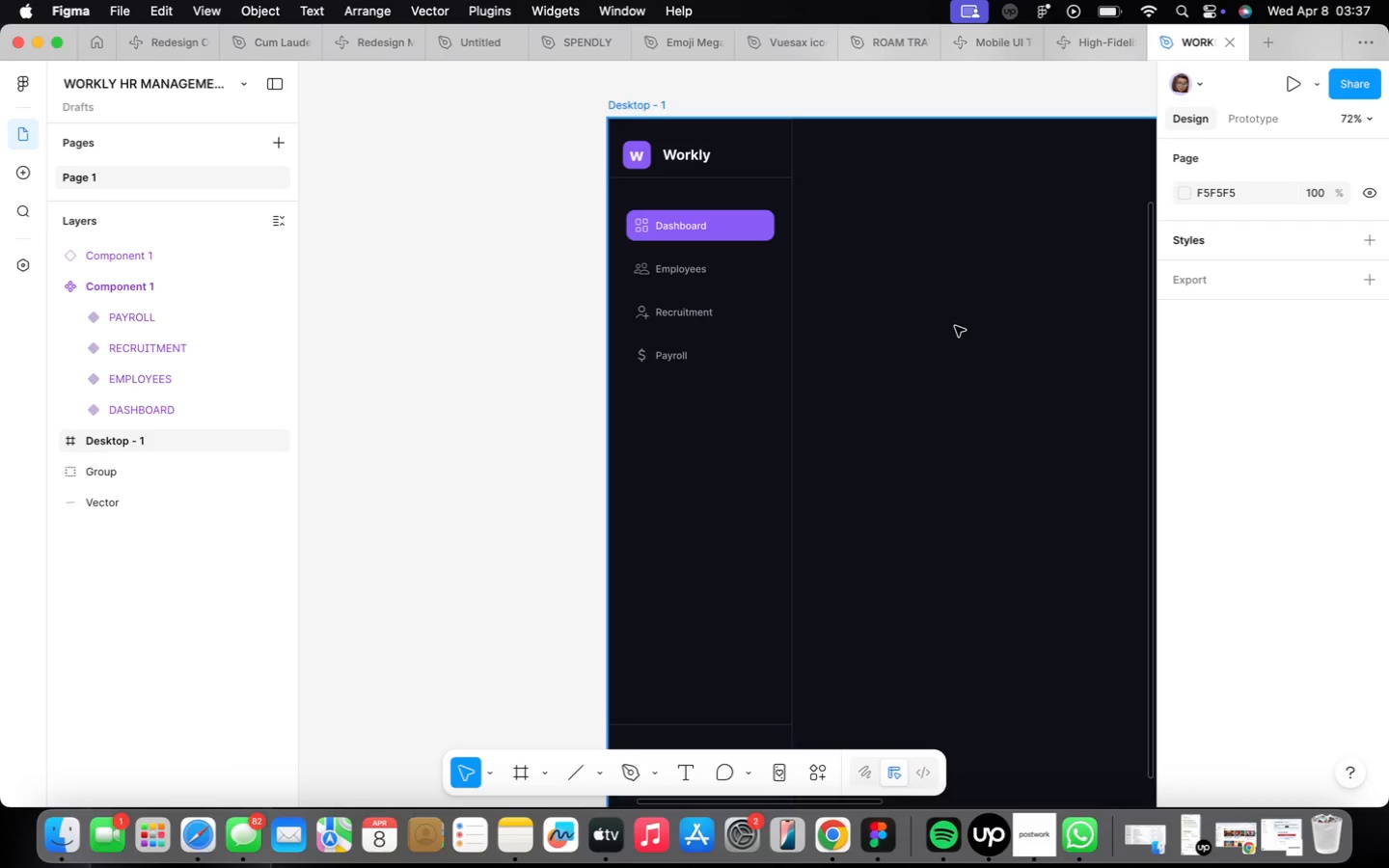 
scroll: coordinate [960, 331], scroll_direction: down, amount: 2.0
 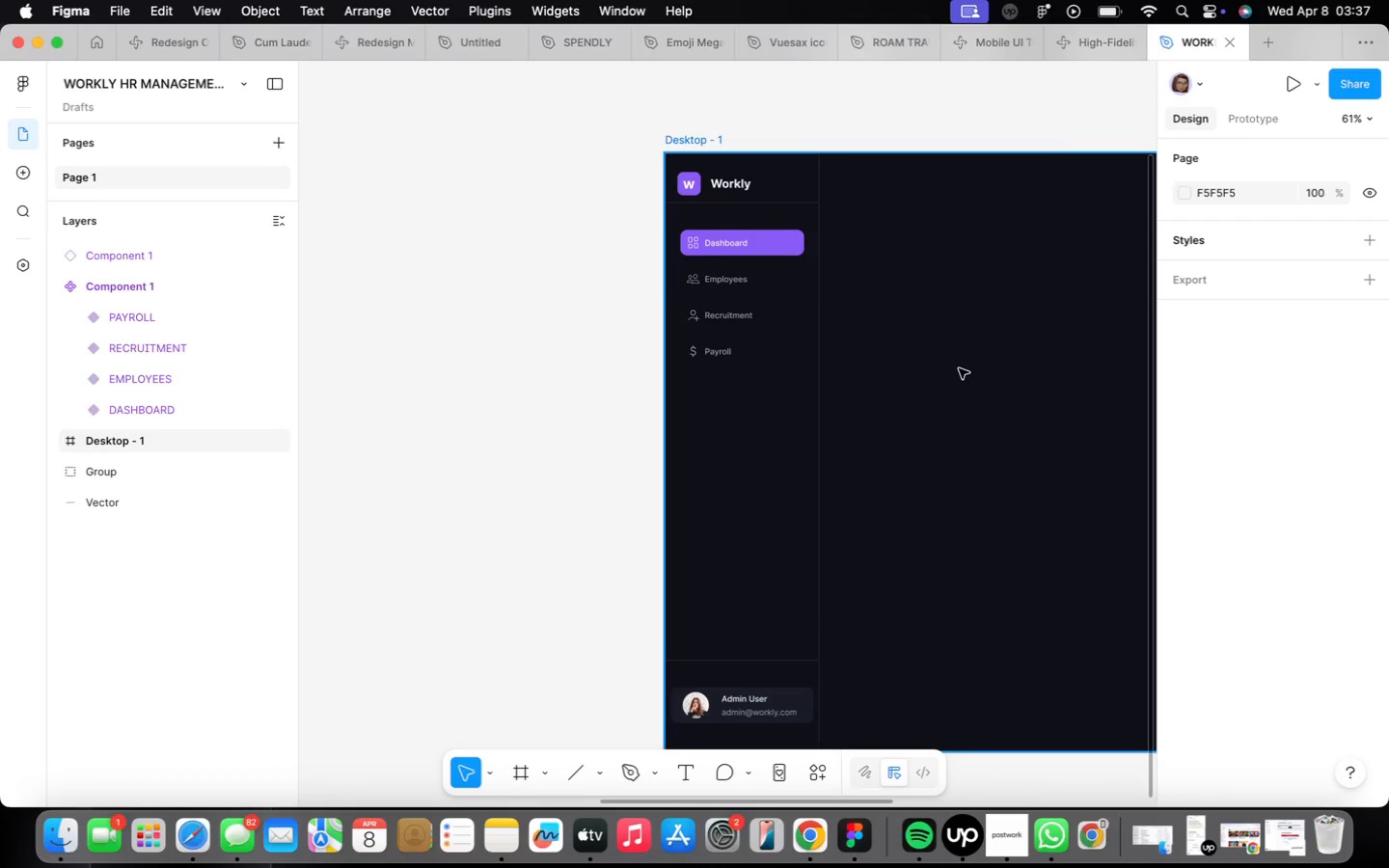 
wait(6.03)
 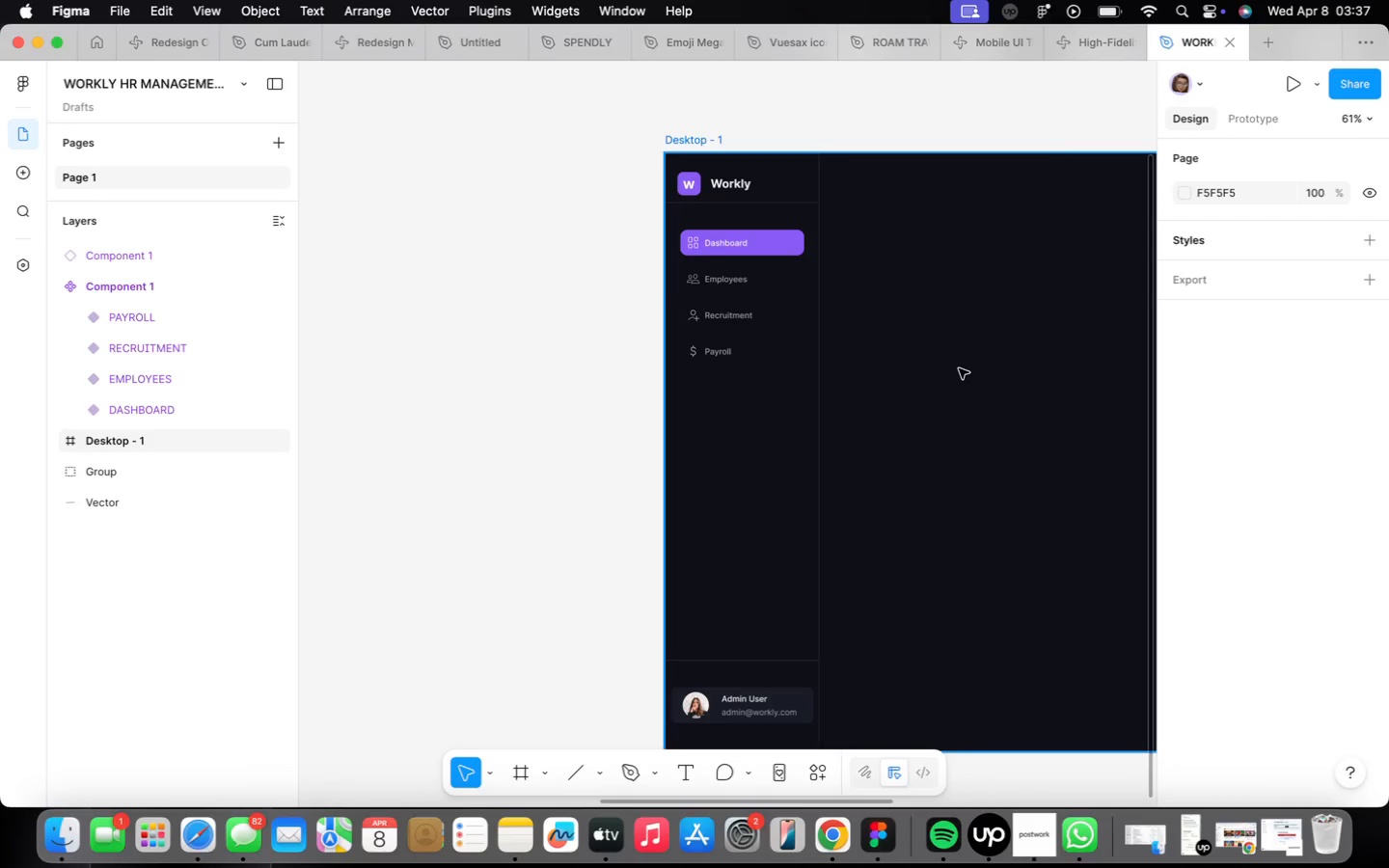 
scroll: coordinate [925, 389], scroll_direction: down, amount: 8.0
 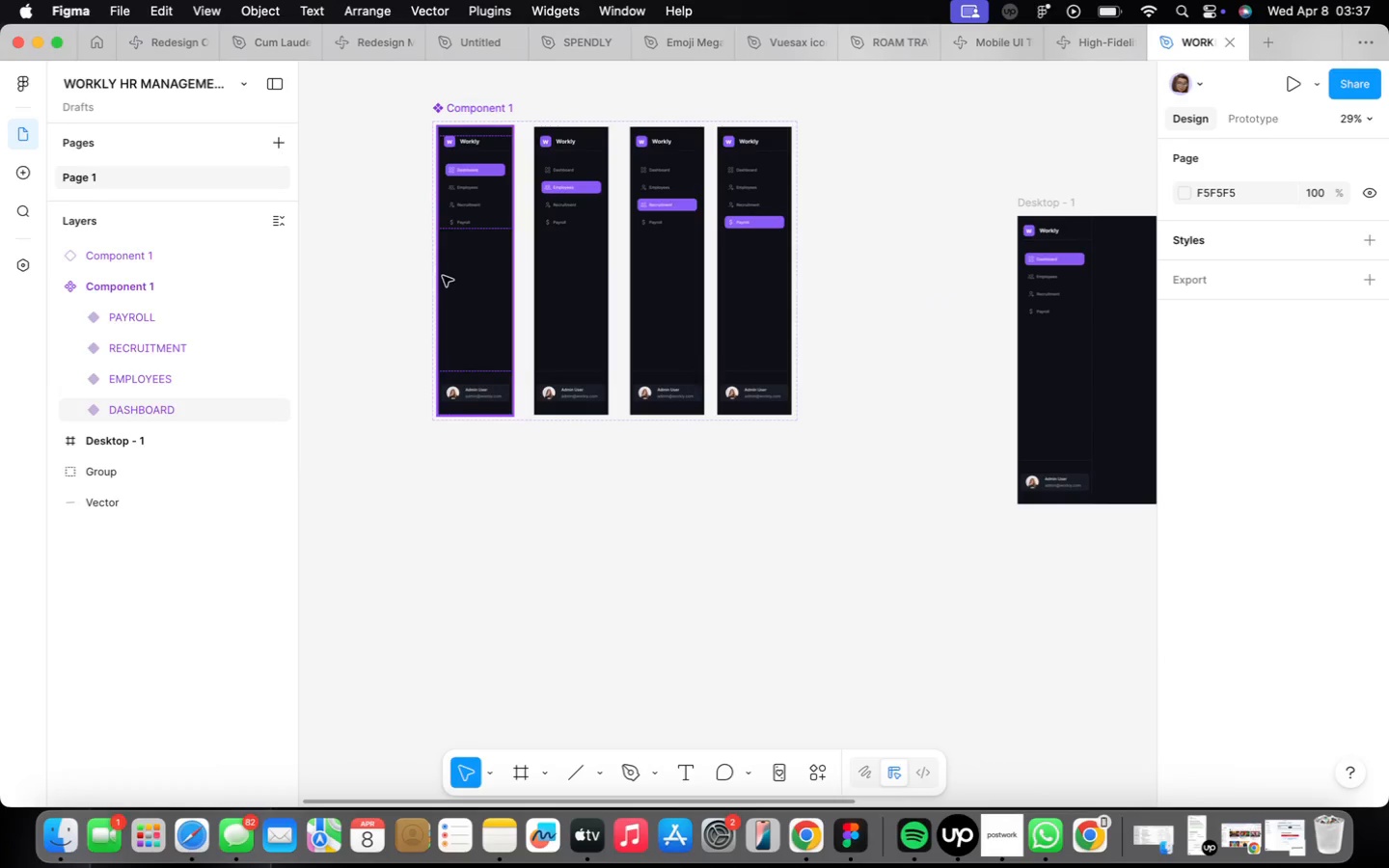 
left_click([444, 277])
 